 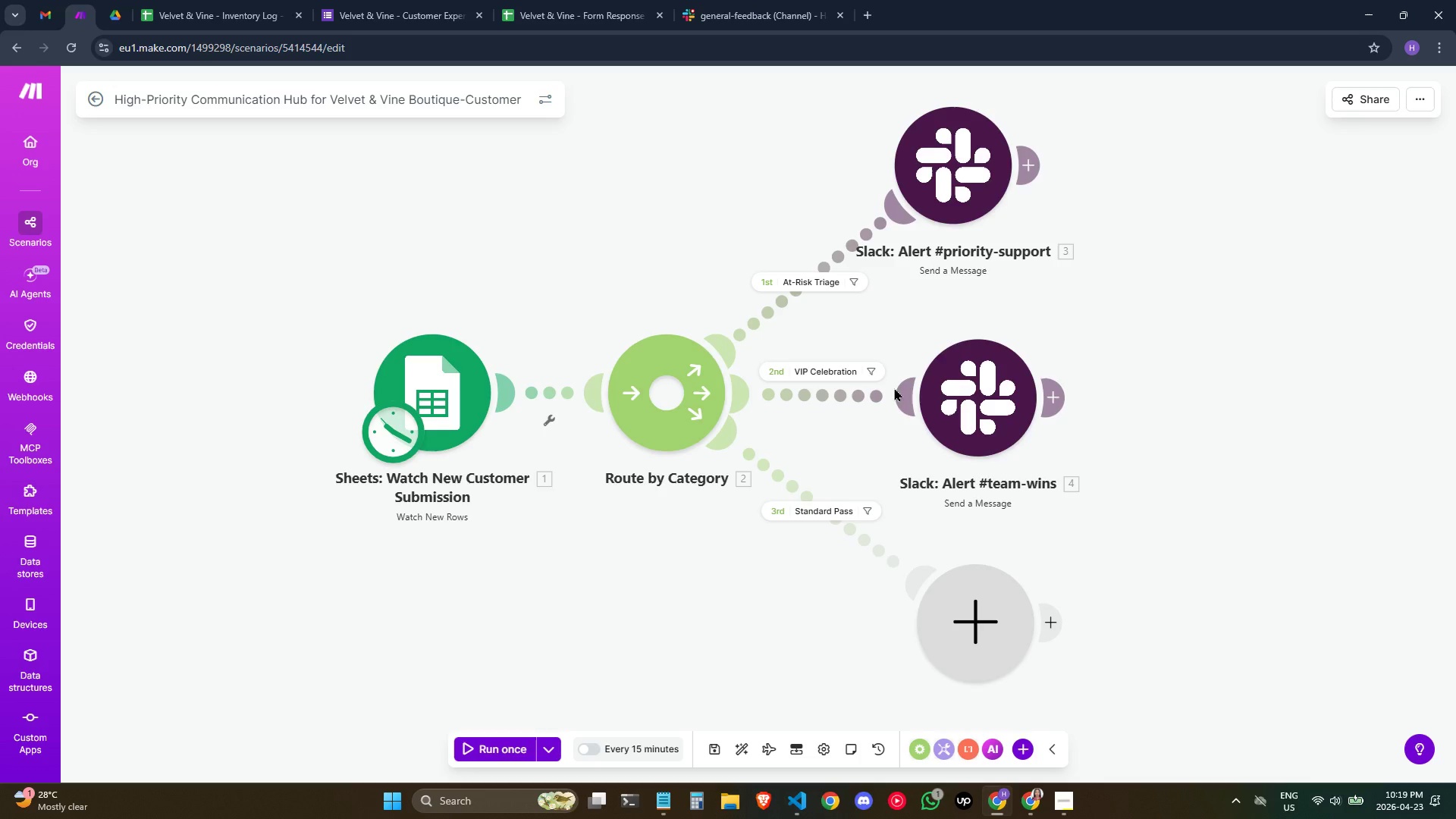 
left_click([994, 626])
 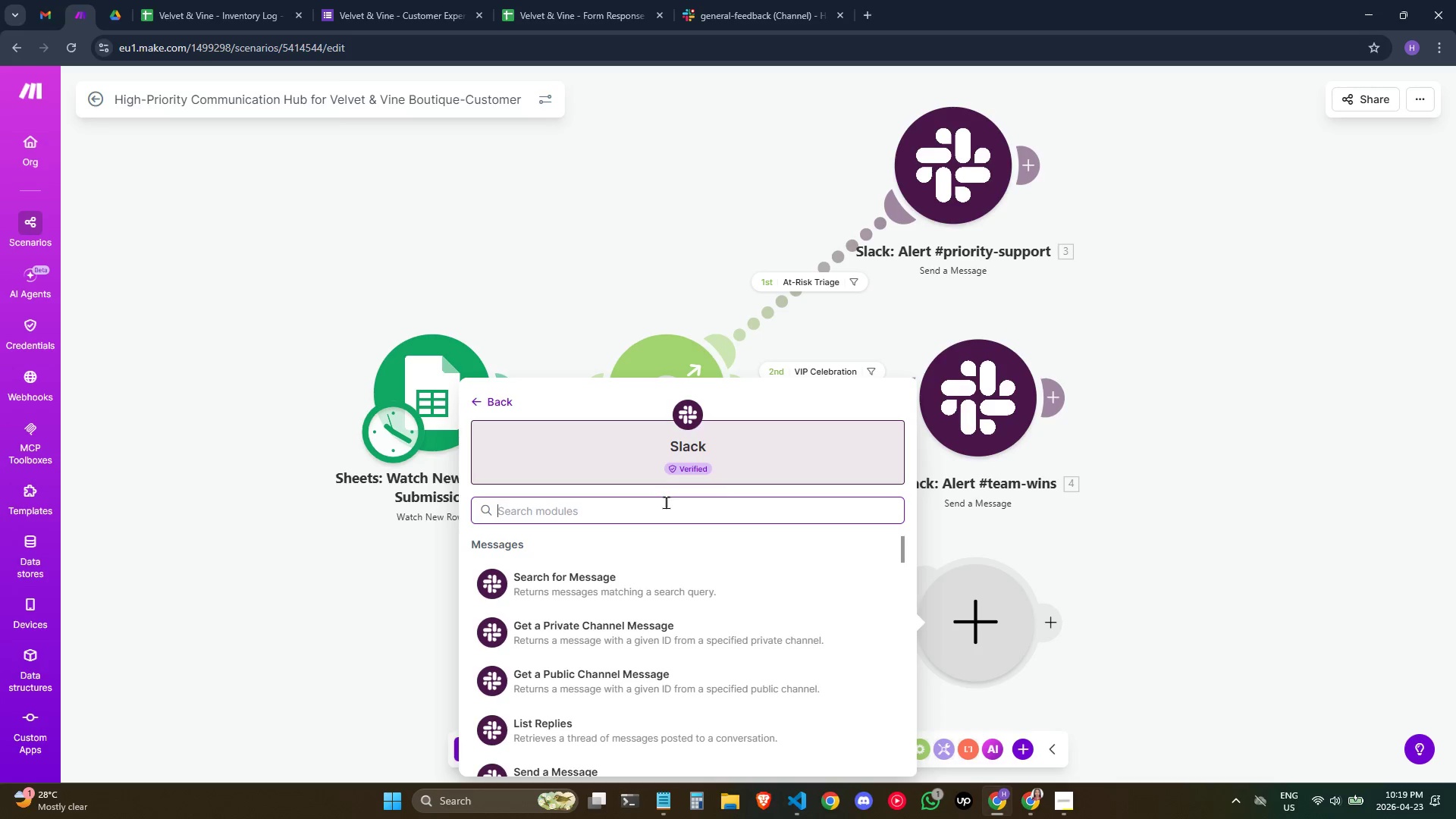 
type(se)
 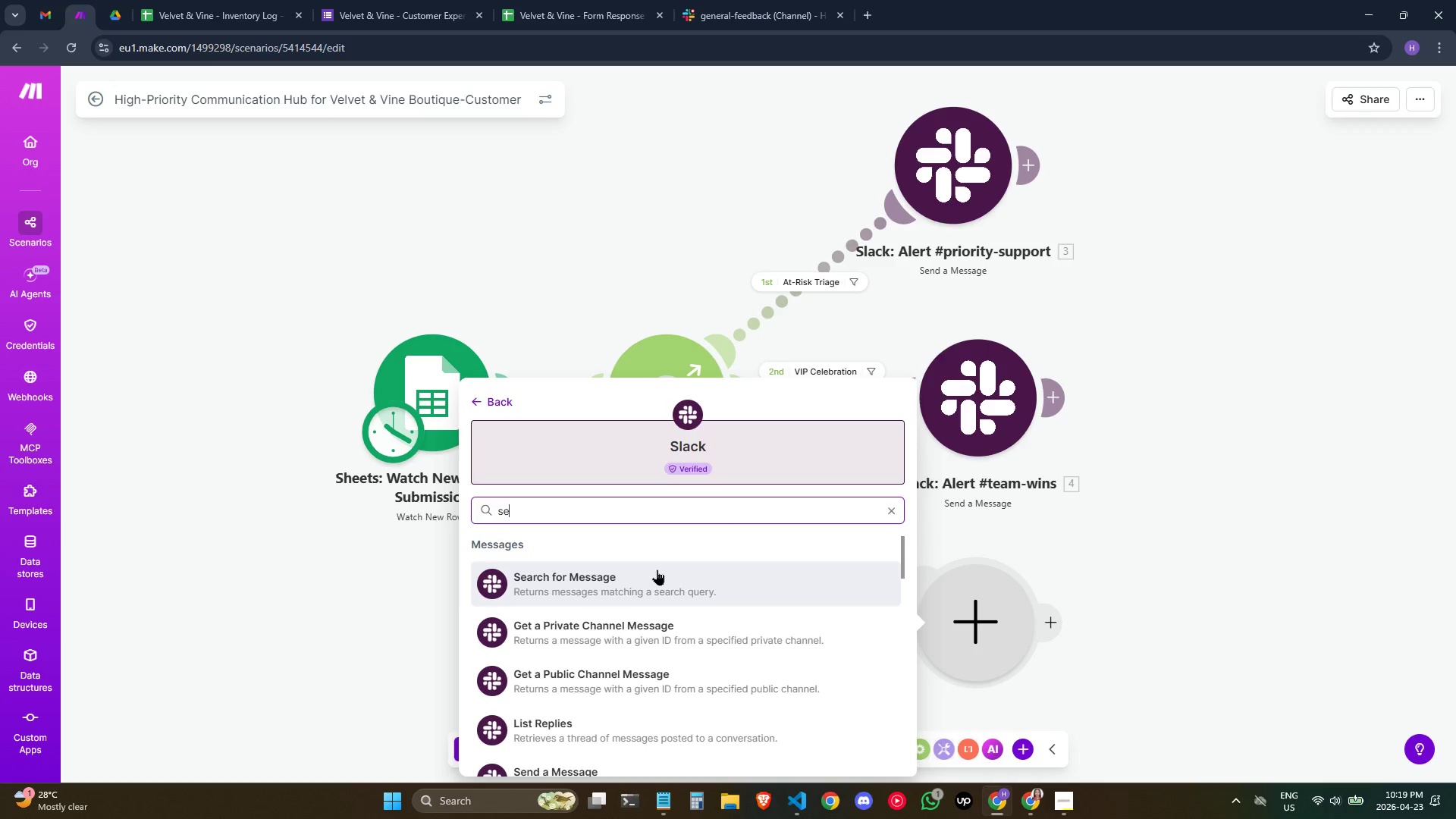 
type(nd)
 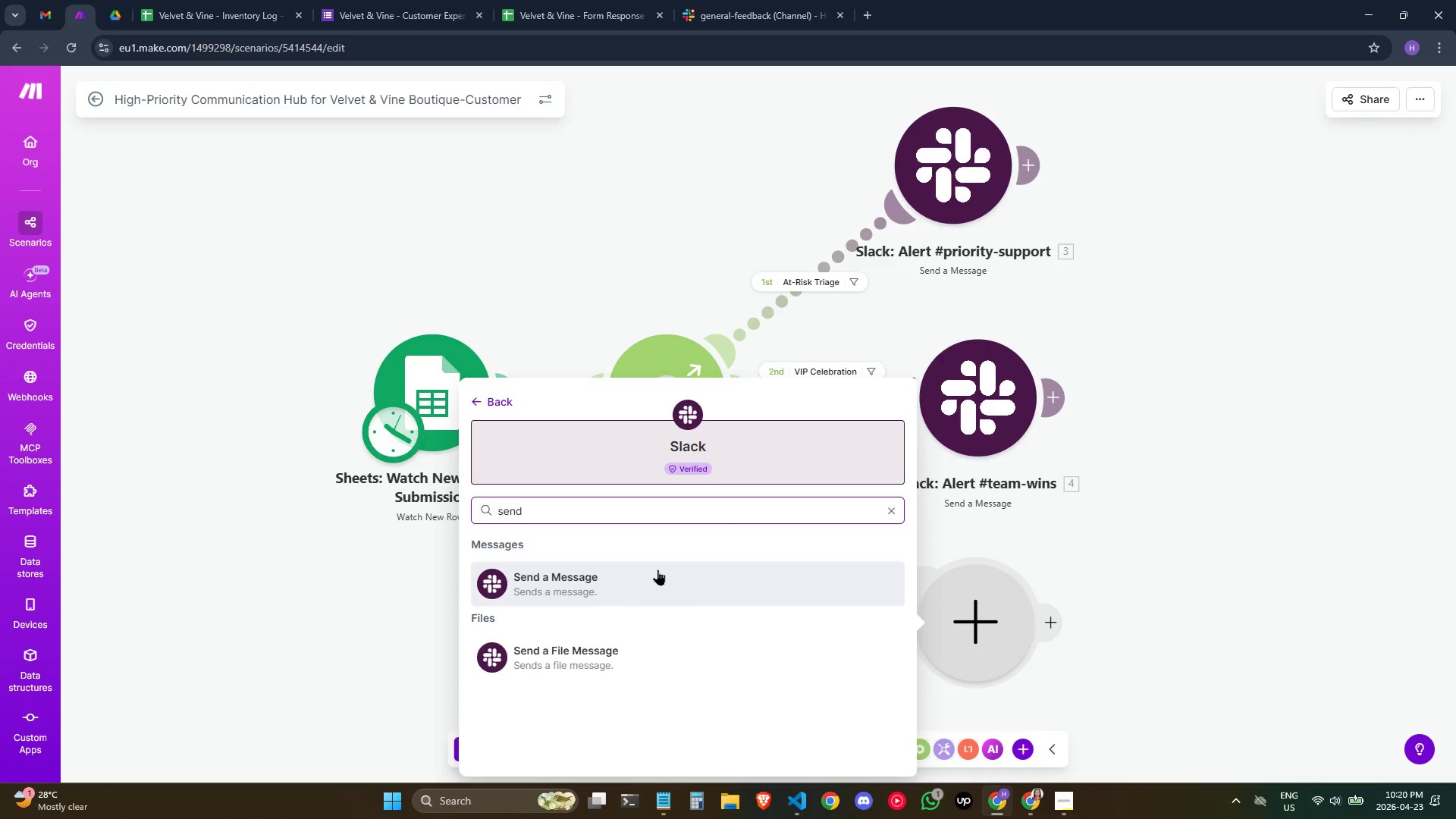 
wait(8.06)
 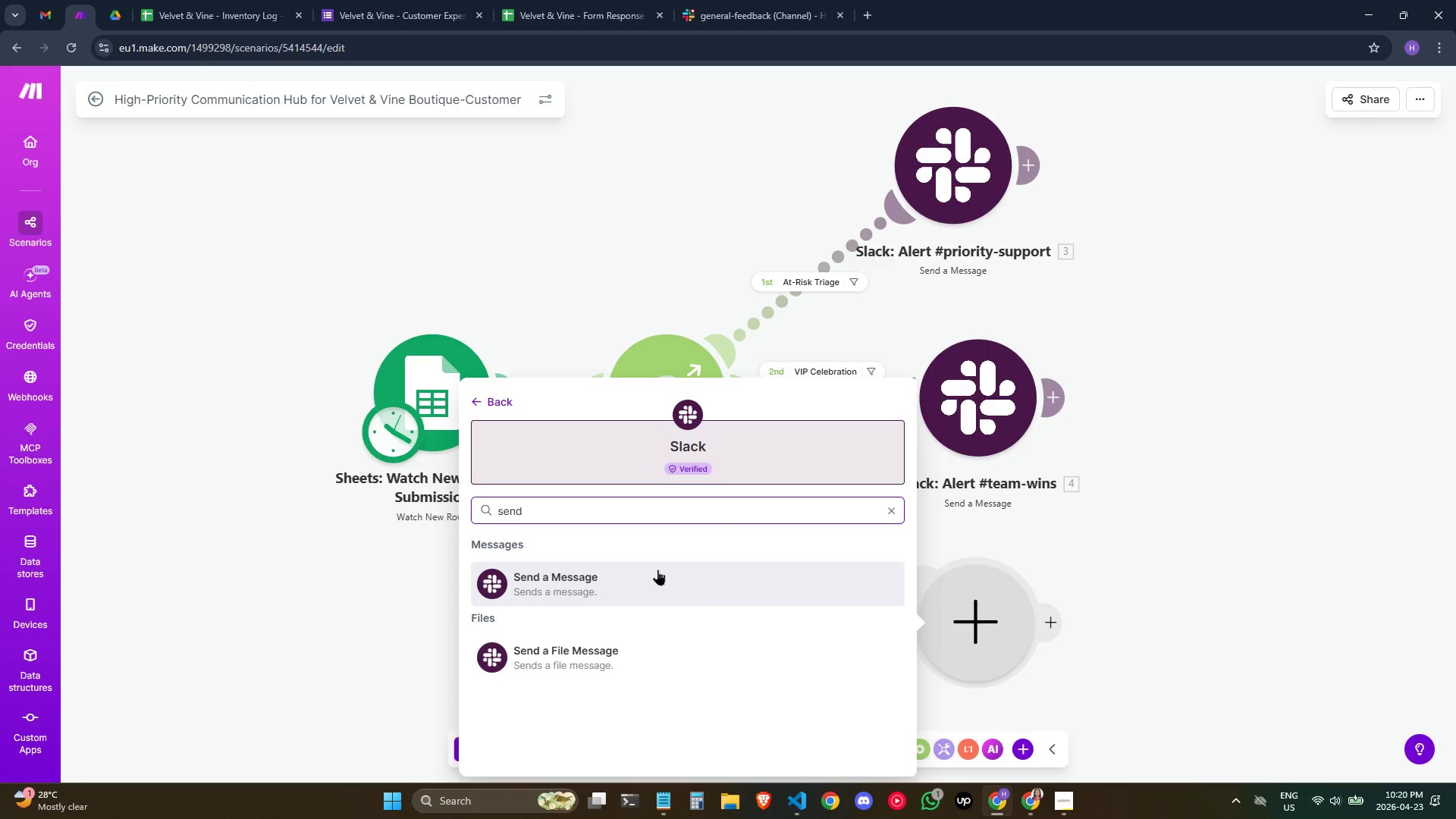 
left_click([661, 579])
 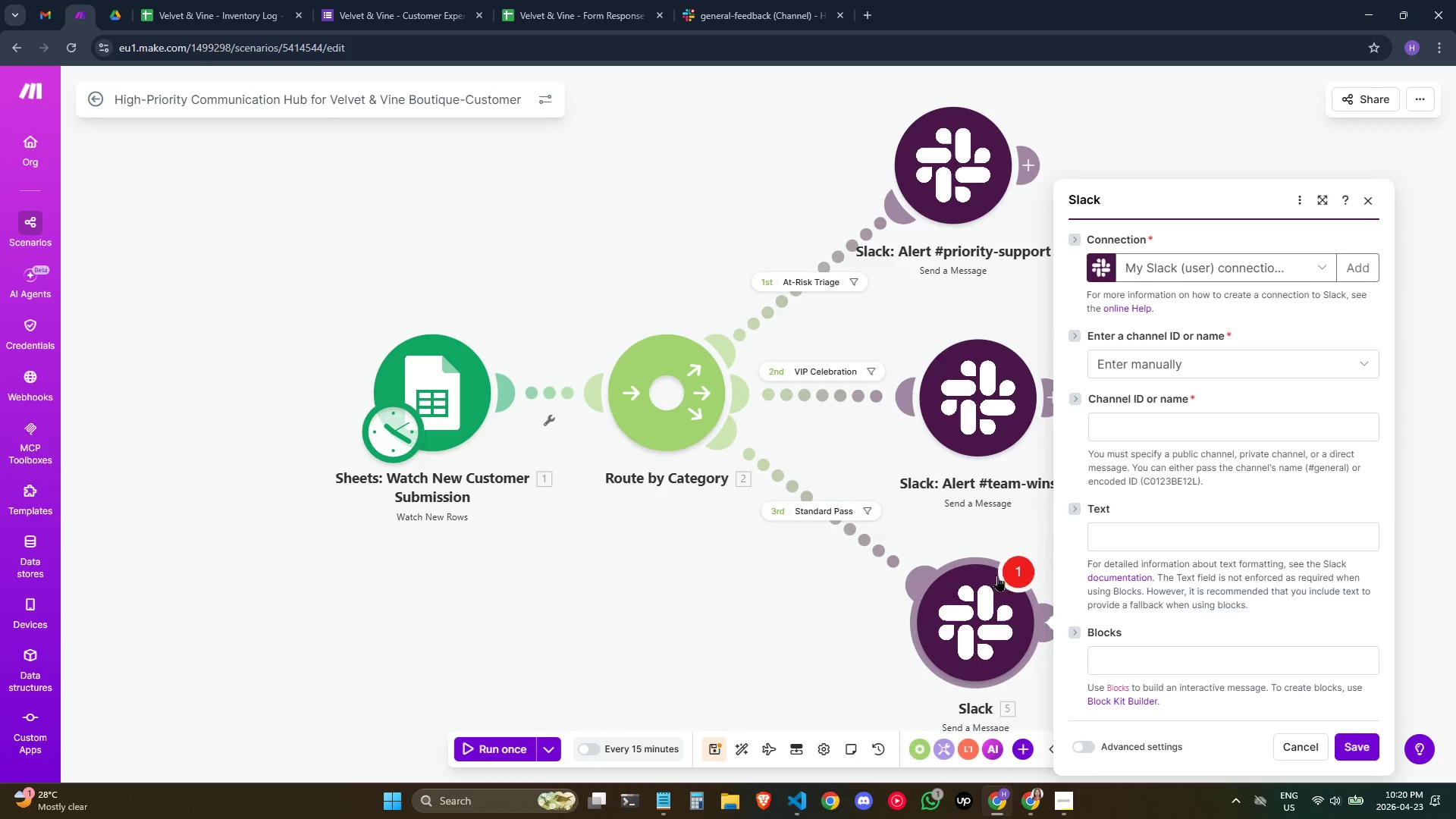 
left_click([952, 529])
 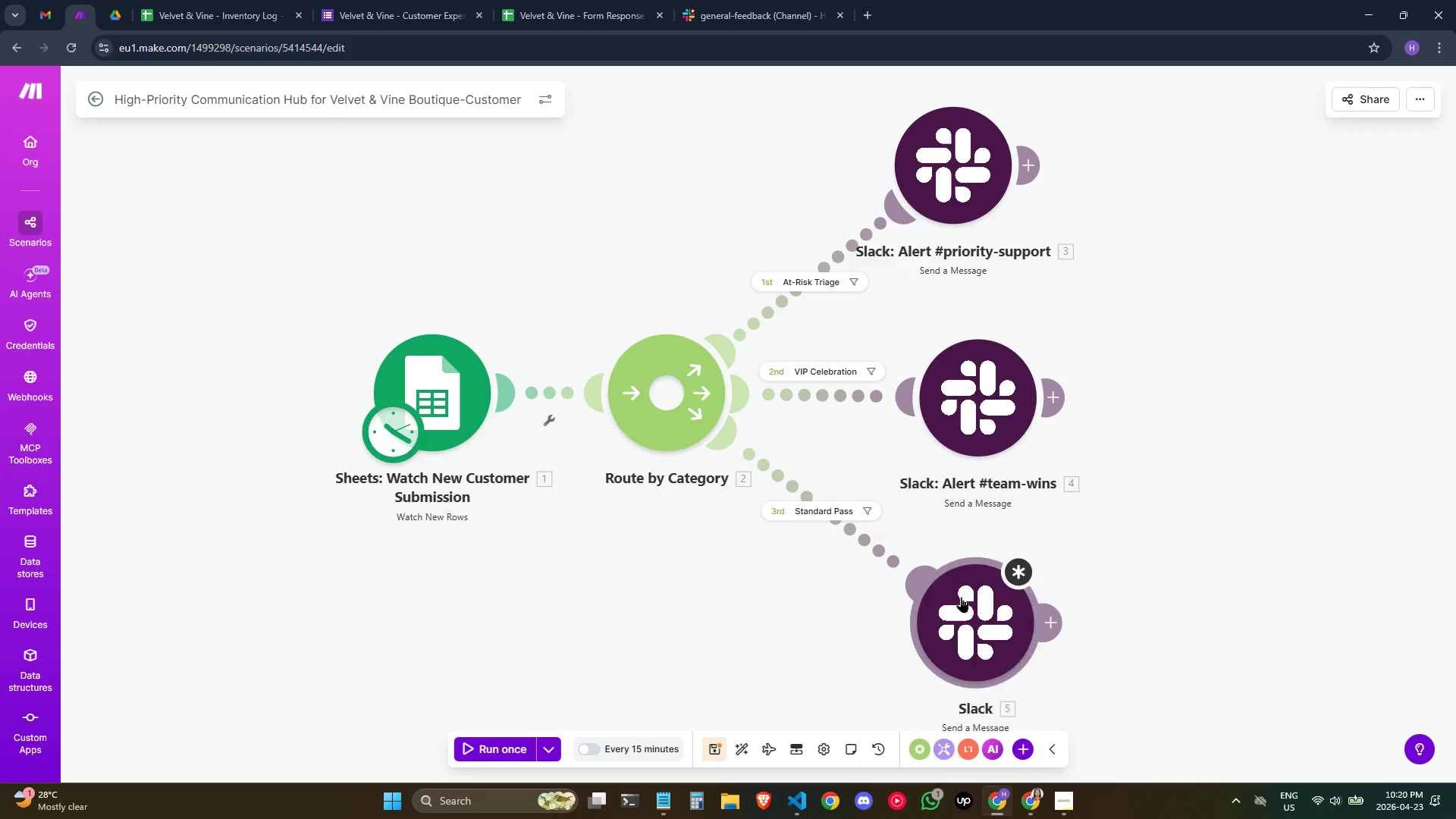 
right_click([975, 618])
 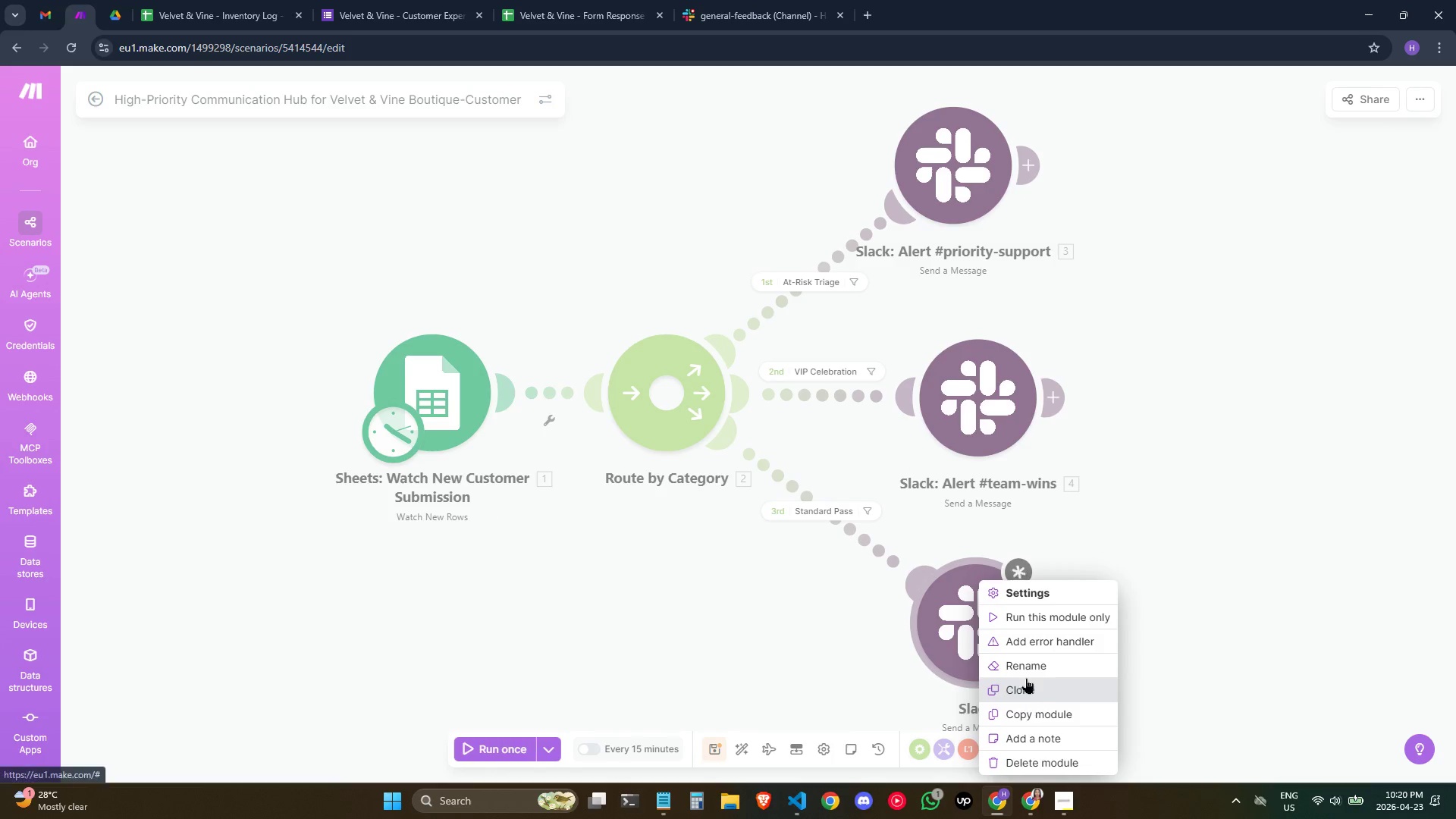 
left_click([1026, 672])
 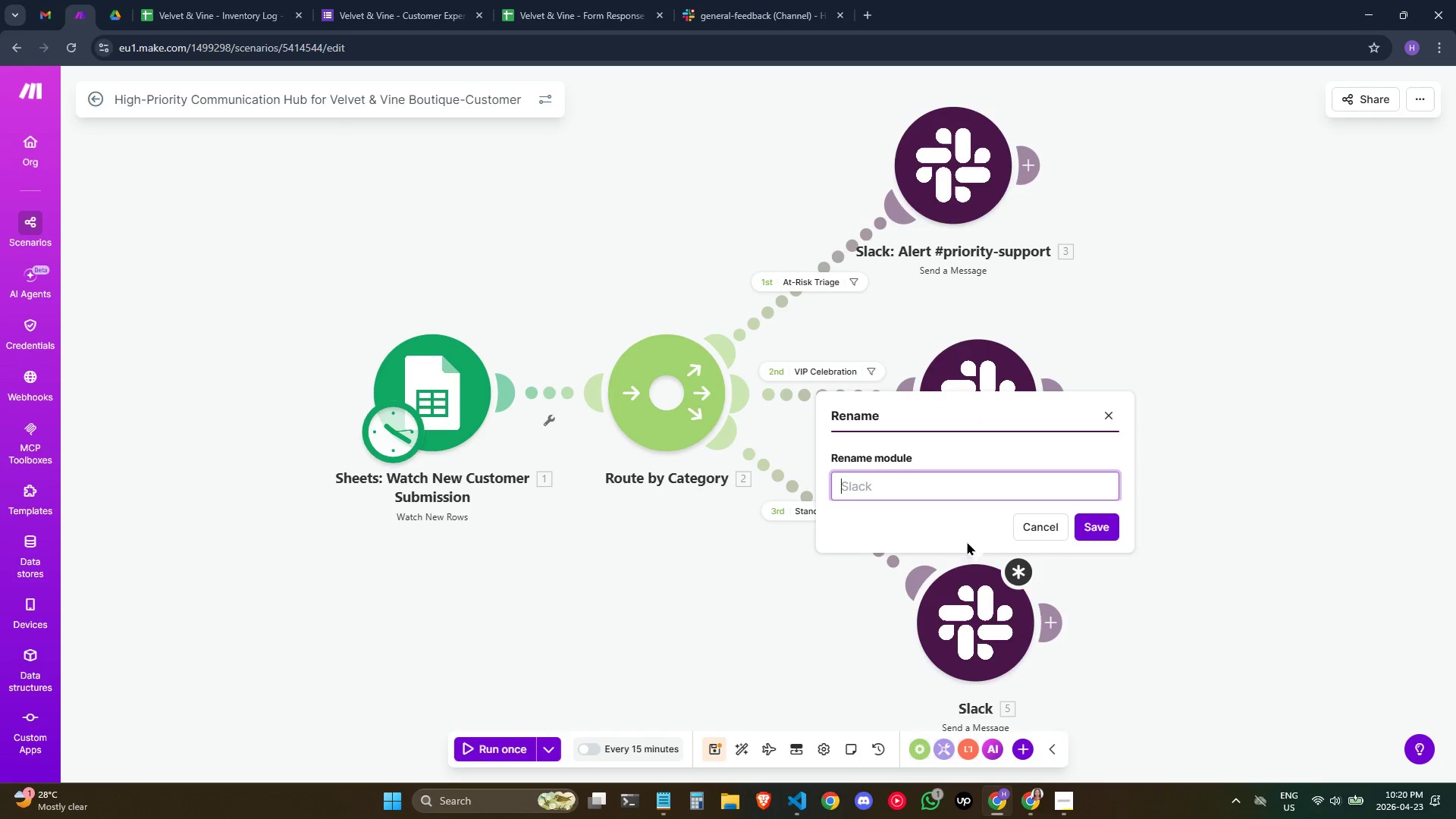 
type(L)
key(Backspace)
type(Slack:)
 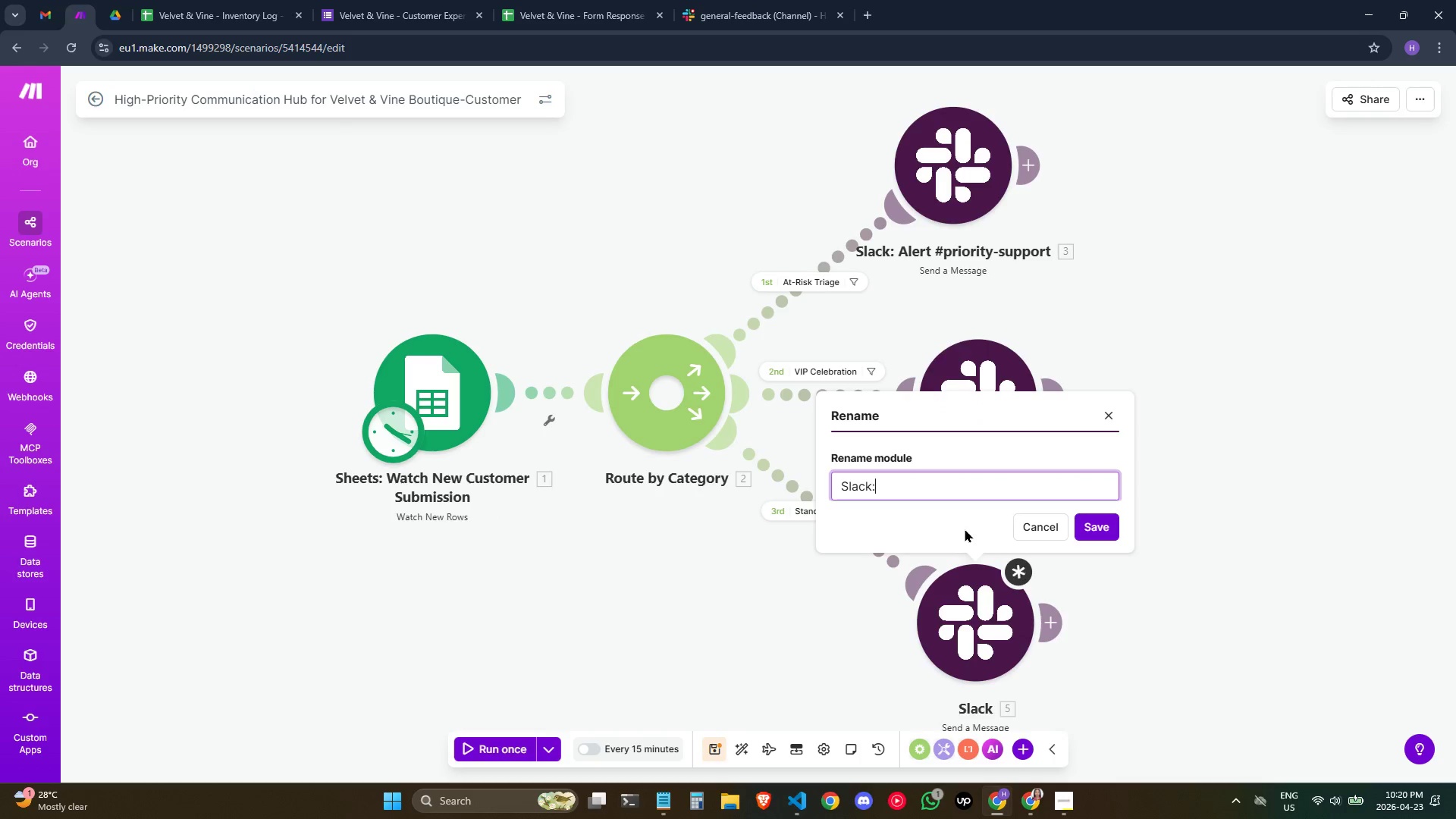 
type( Alert General)
 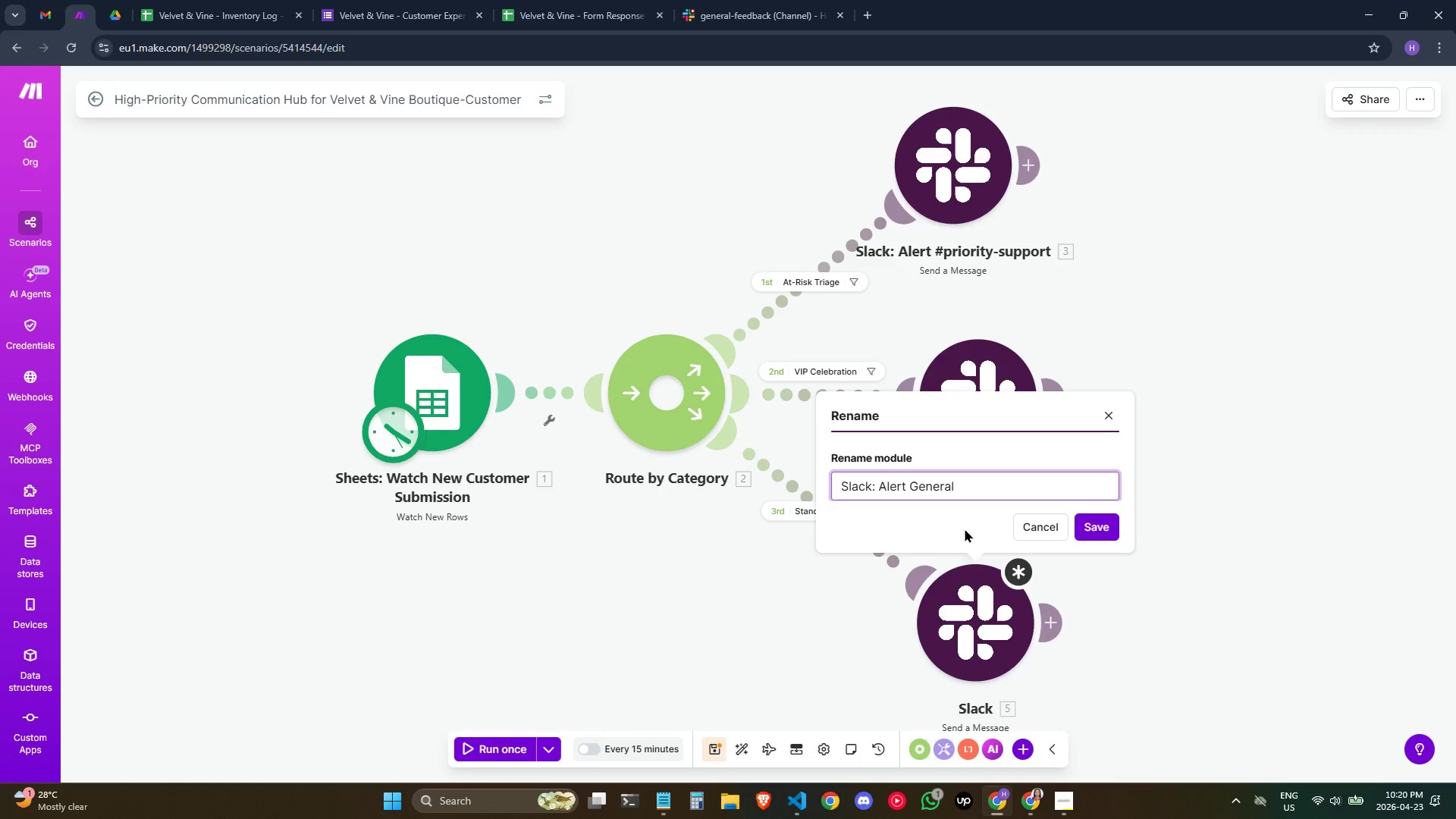 
wait(12.55)
 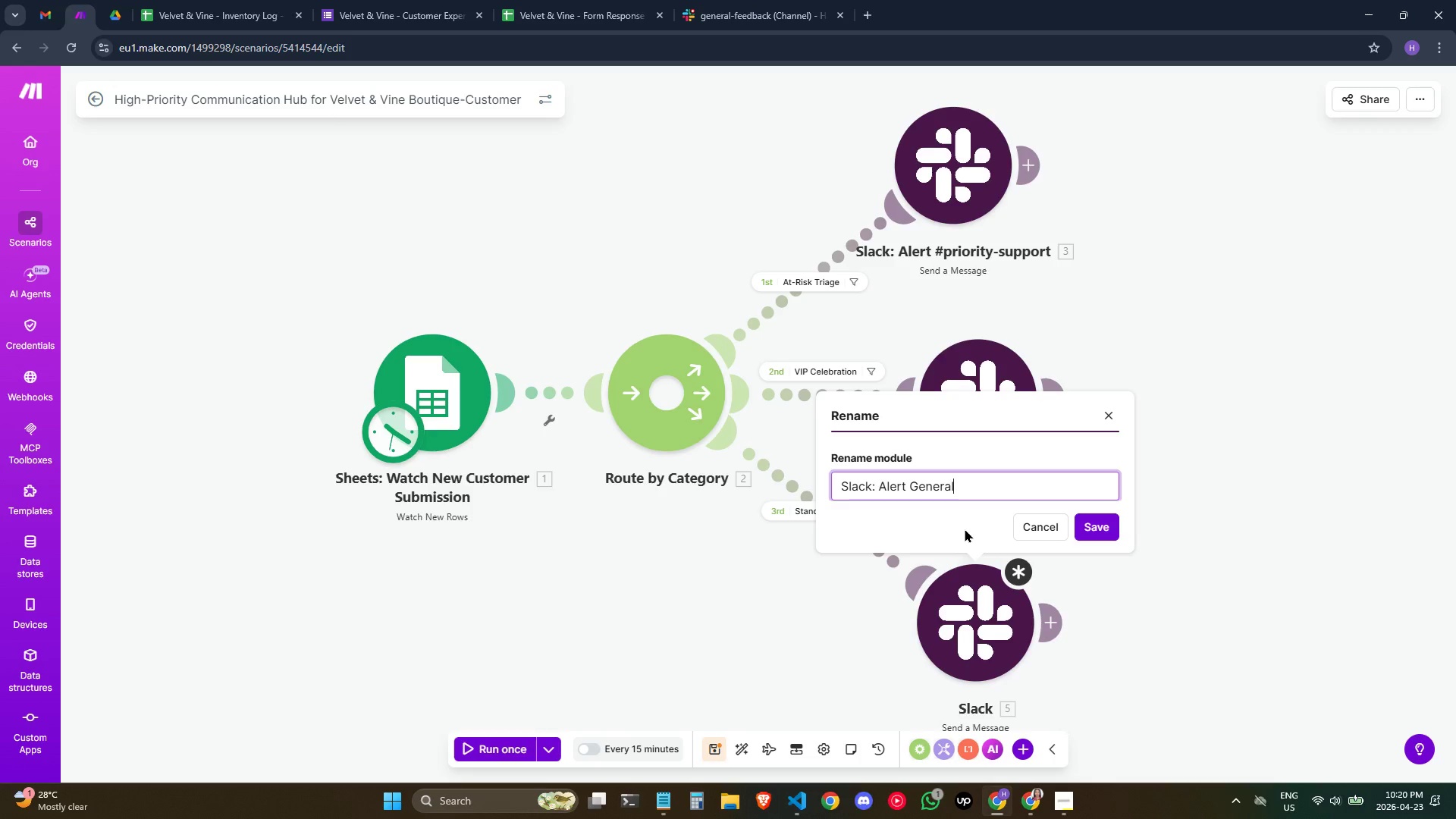 
type( Feedback)
 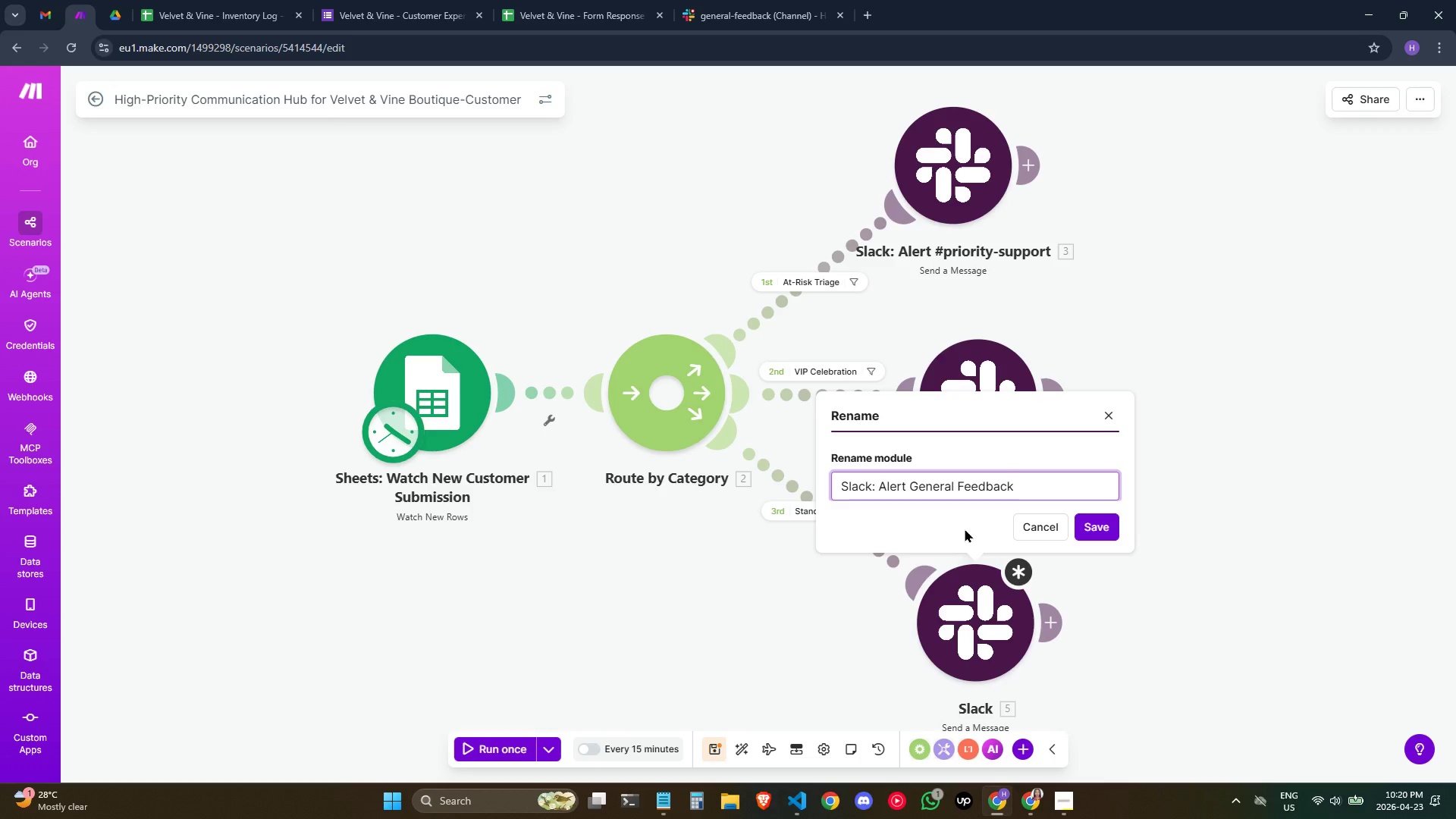 
wait(31.03)
 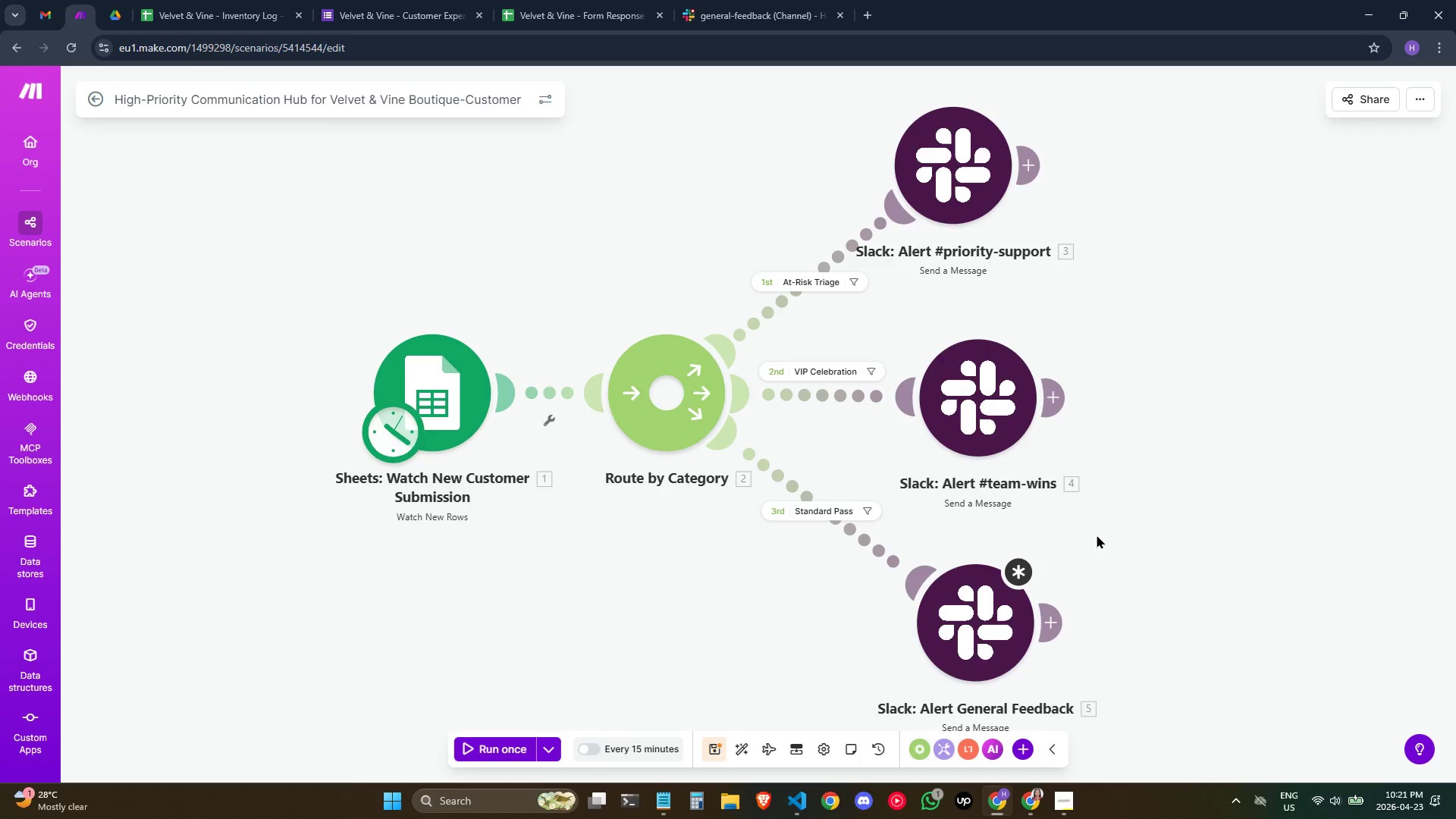 
left_click([714, 742])
 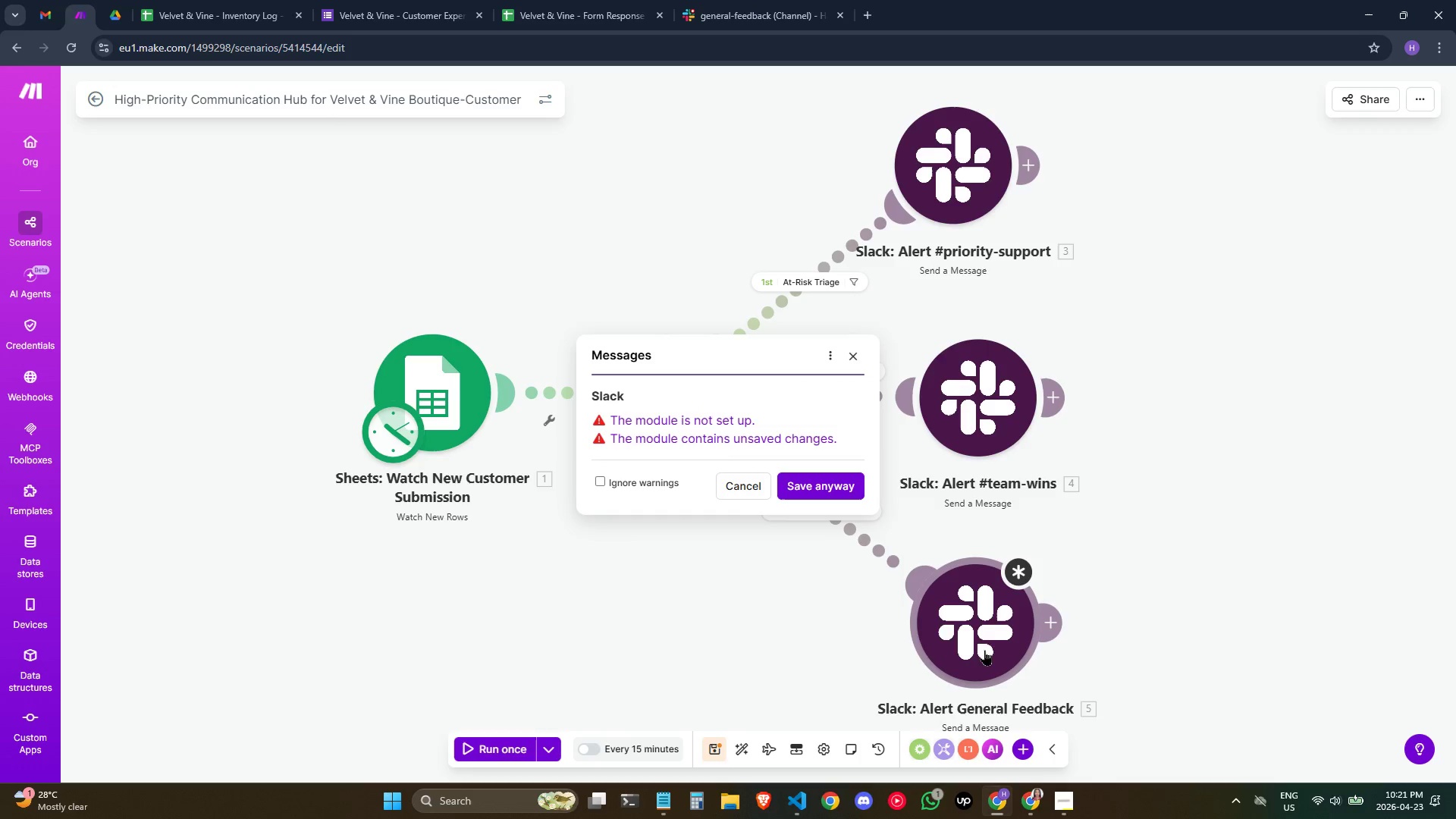 
left_click([984, 635])
 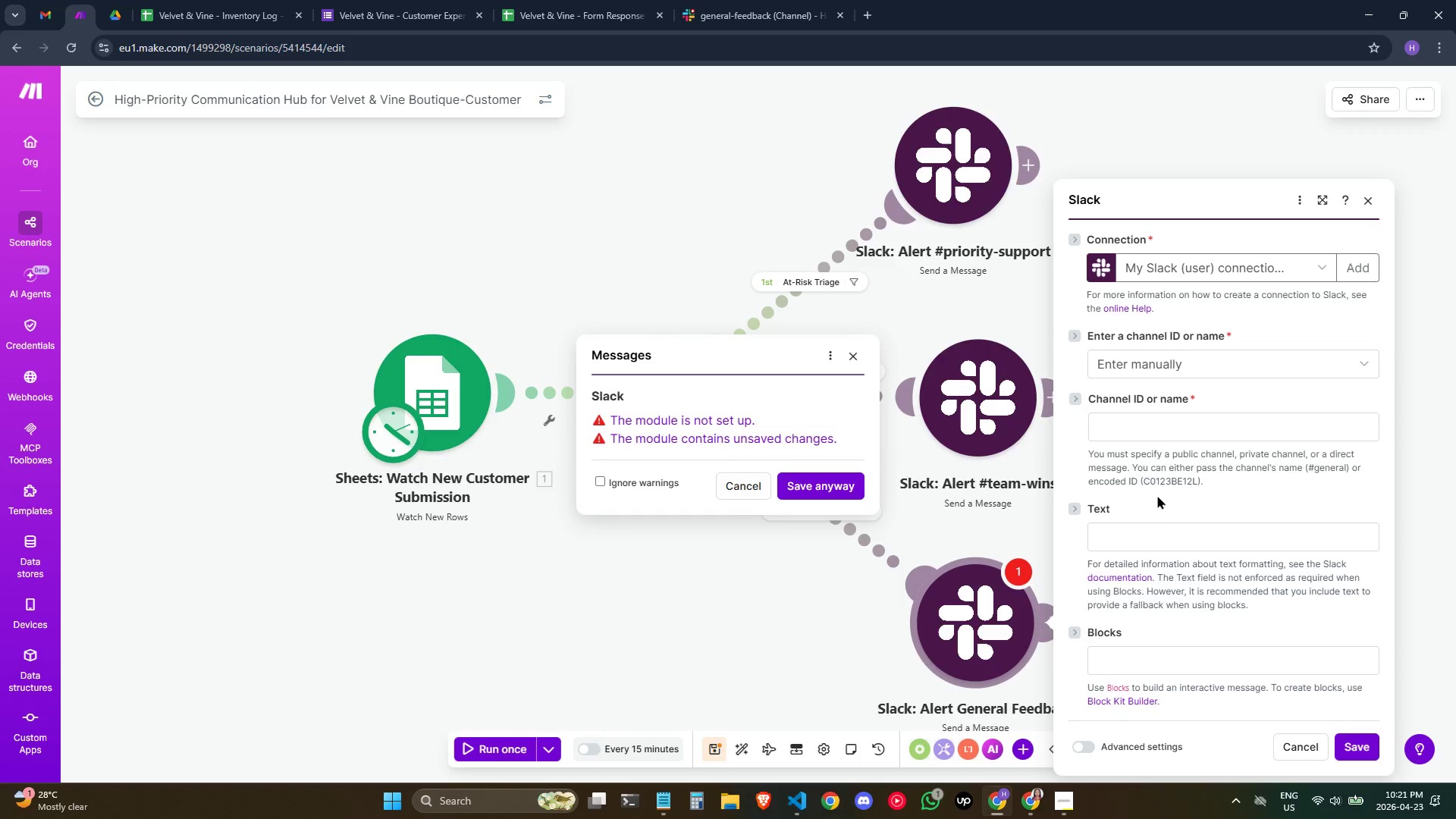 
left_click([1163, 429])
 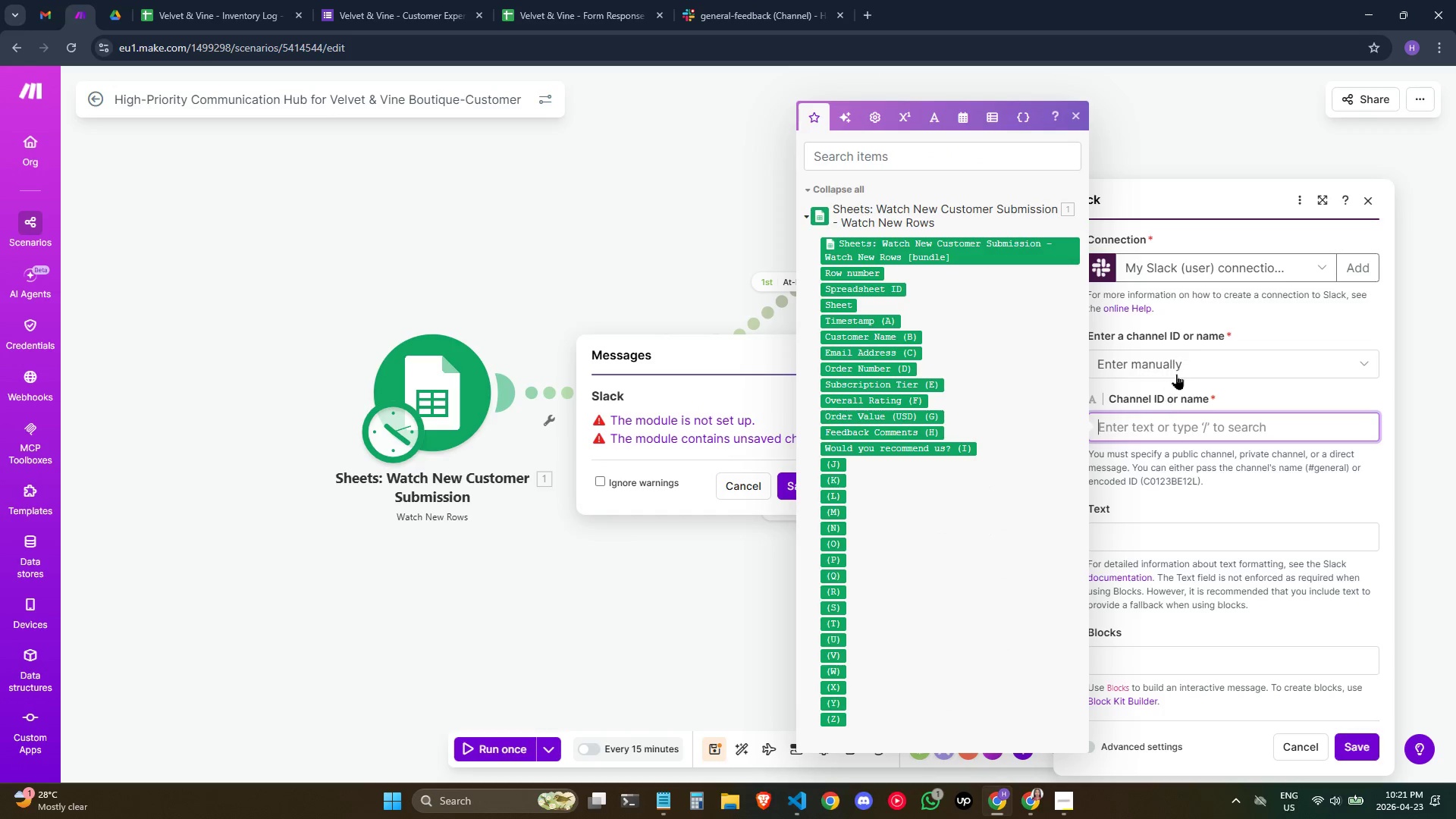 
left_click([1176, 374])
 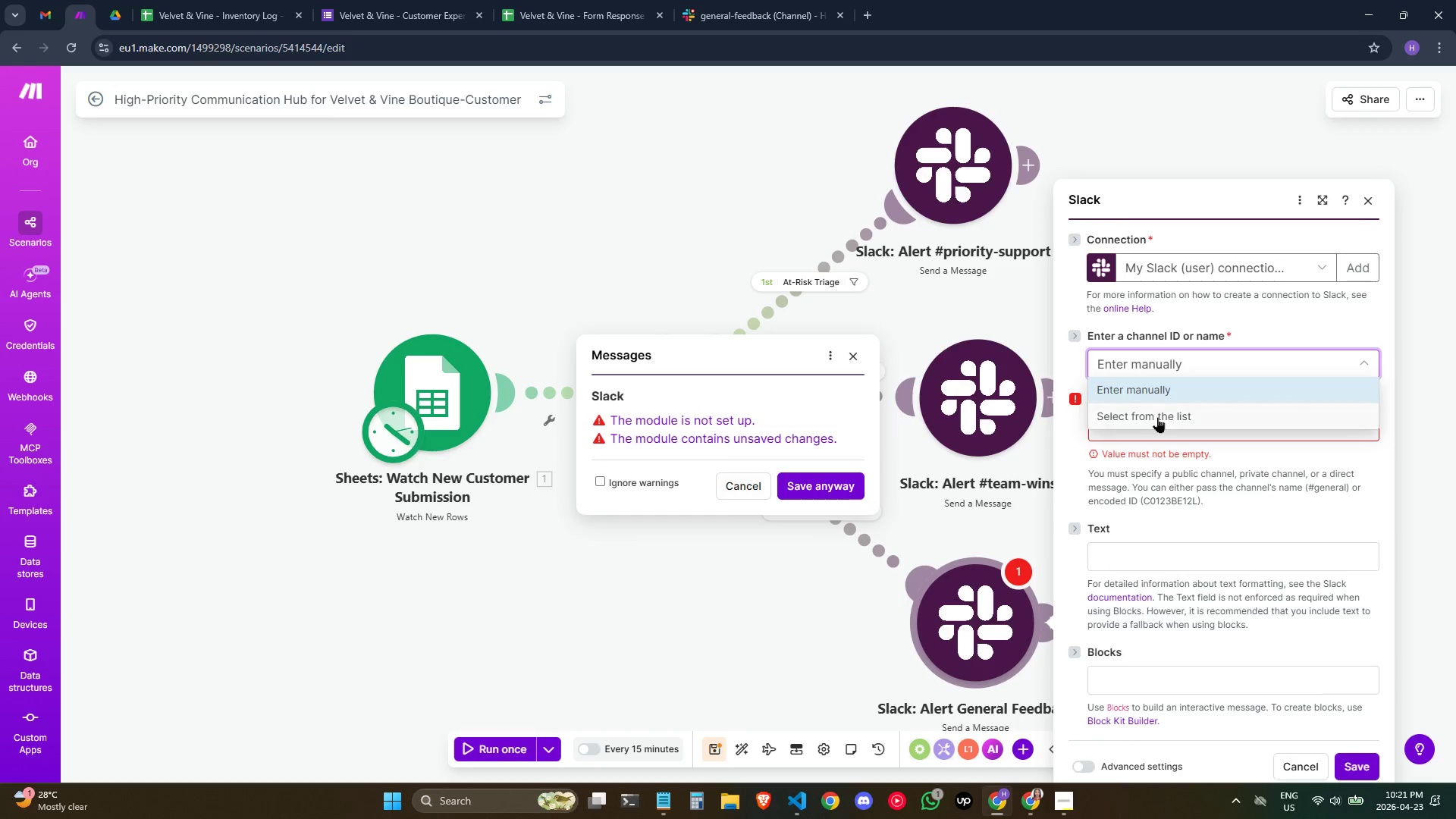 
left_click([1157, 417])
 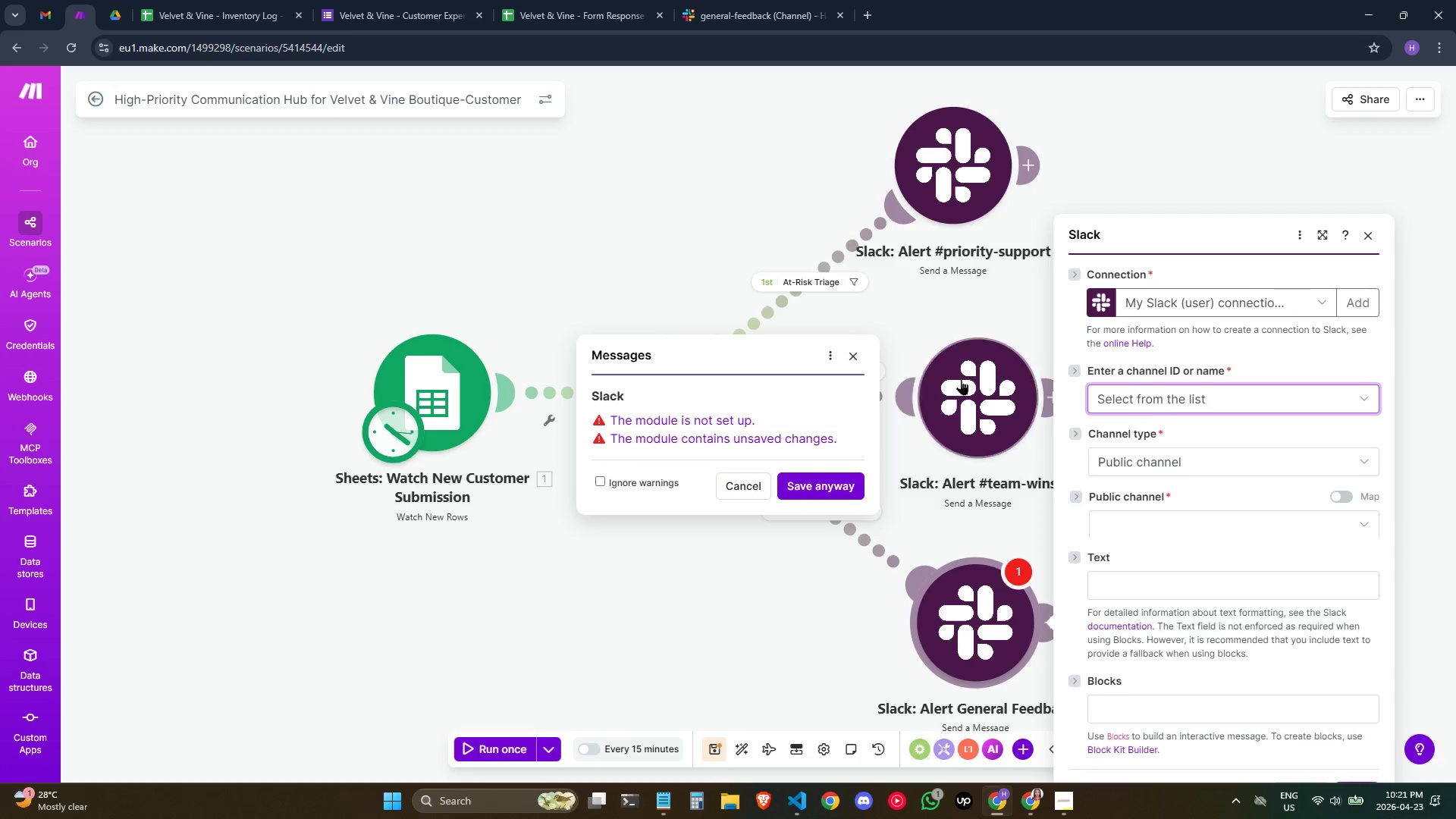 
left_click([746, 483])
 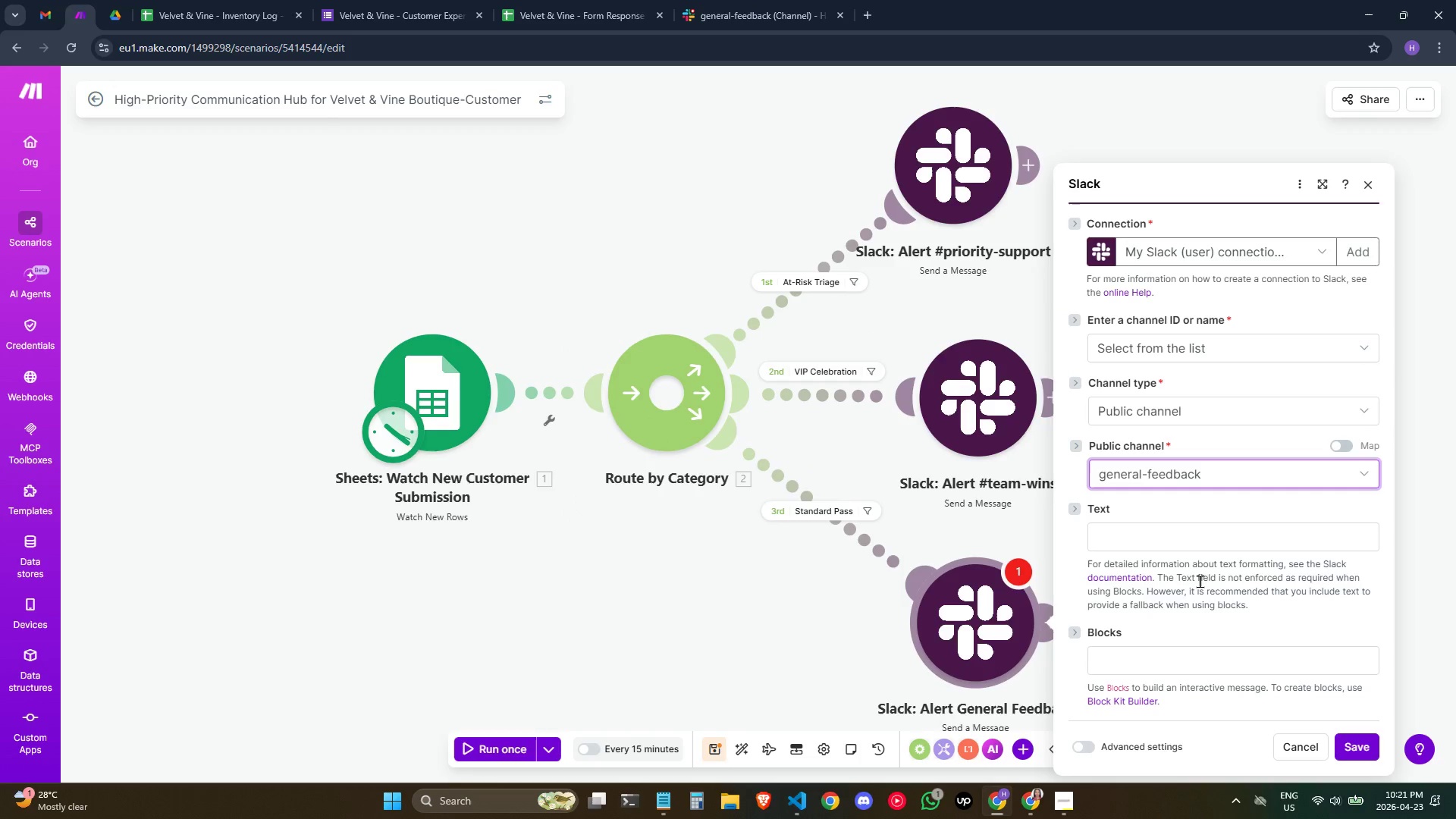 
left_click([1189, 541])
 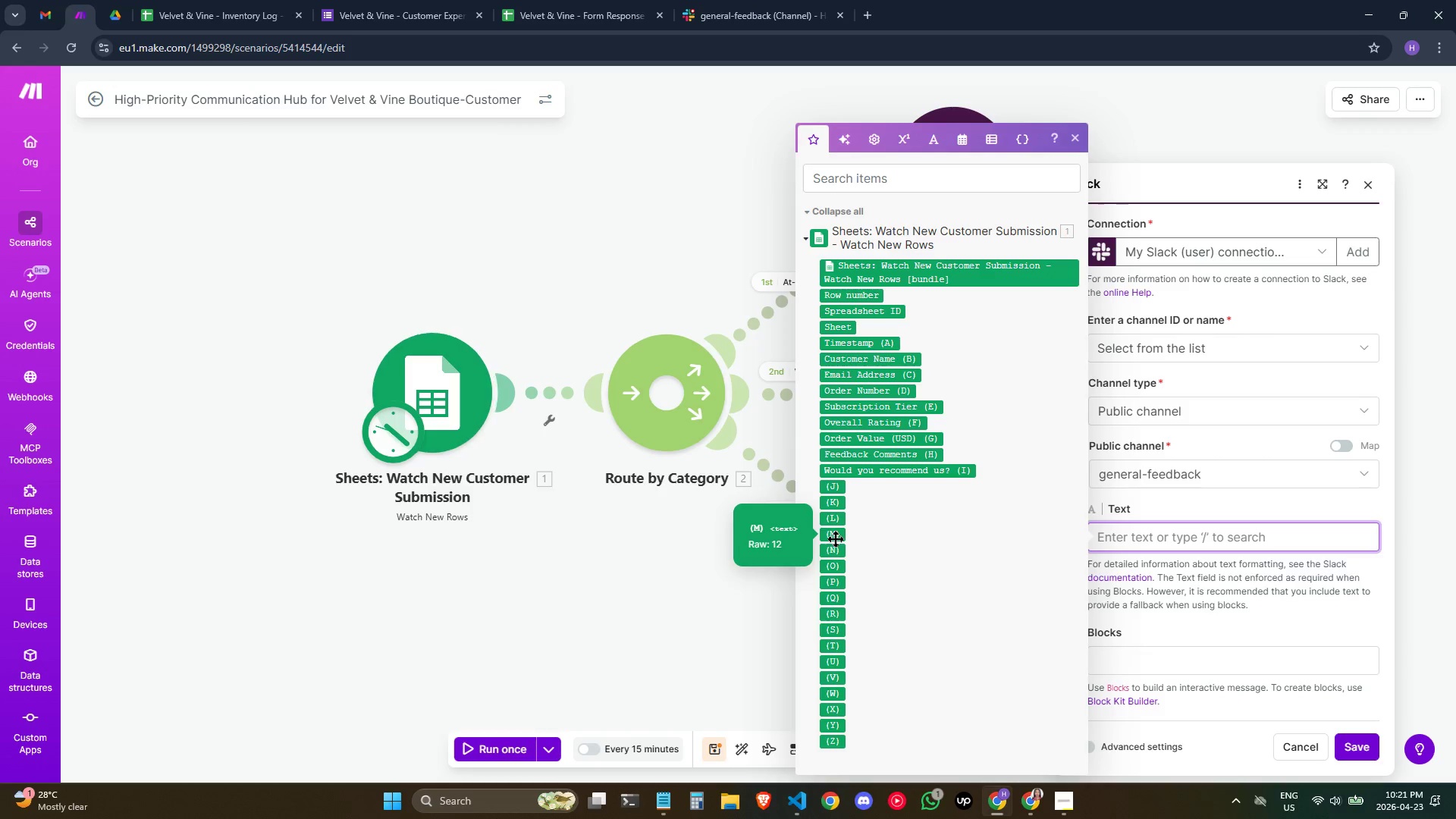 
wait(34.08)
 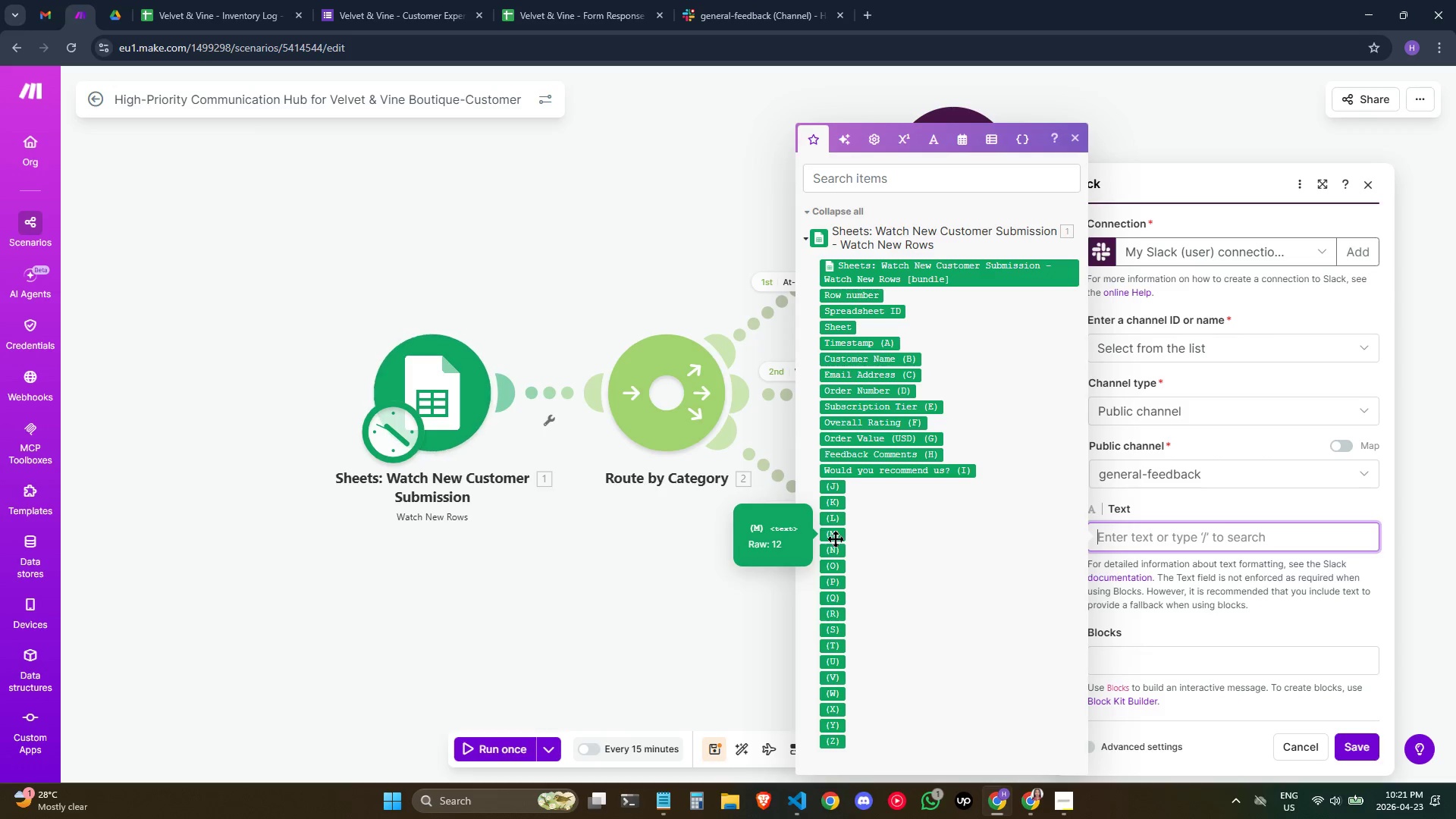 
type(*NEW CUSTOMER FEEDBACK*)
 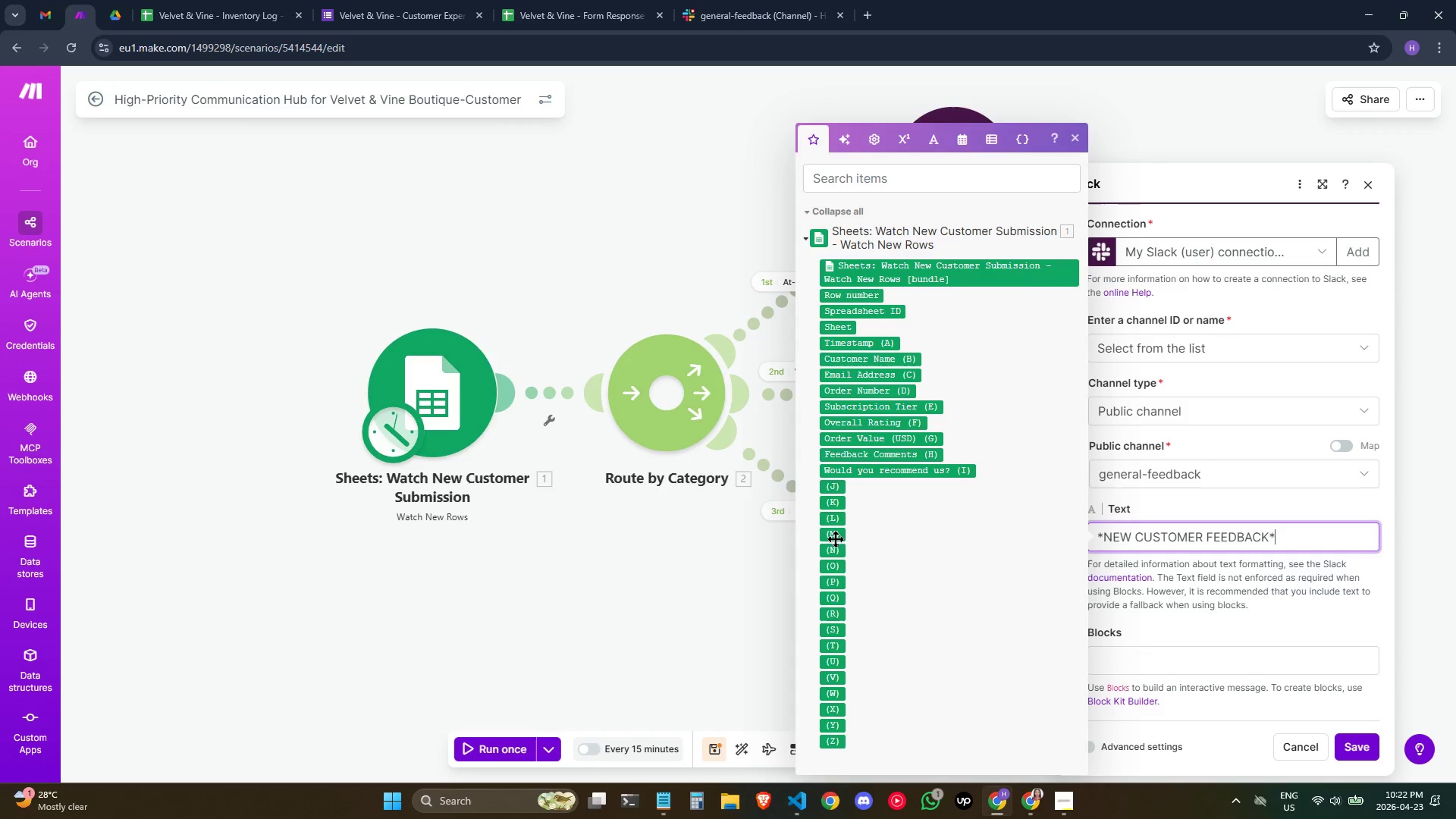 
hold_key(key=ArrowLeft, duration=1.11)
 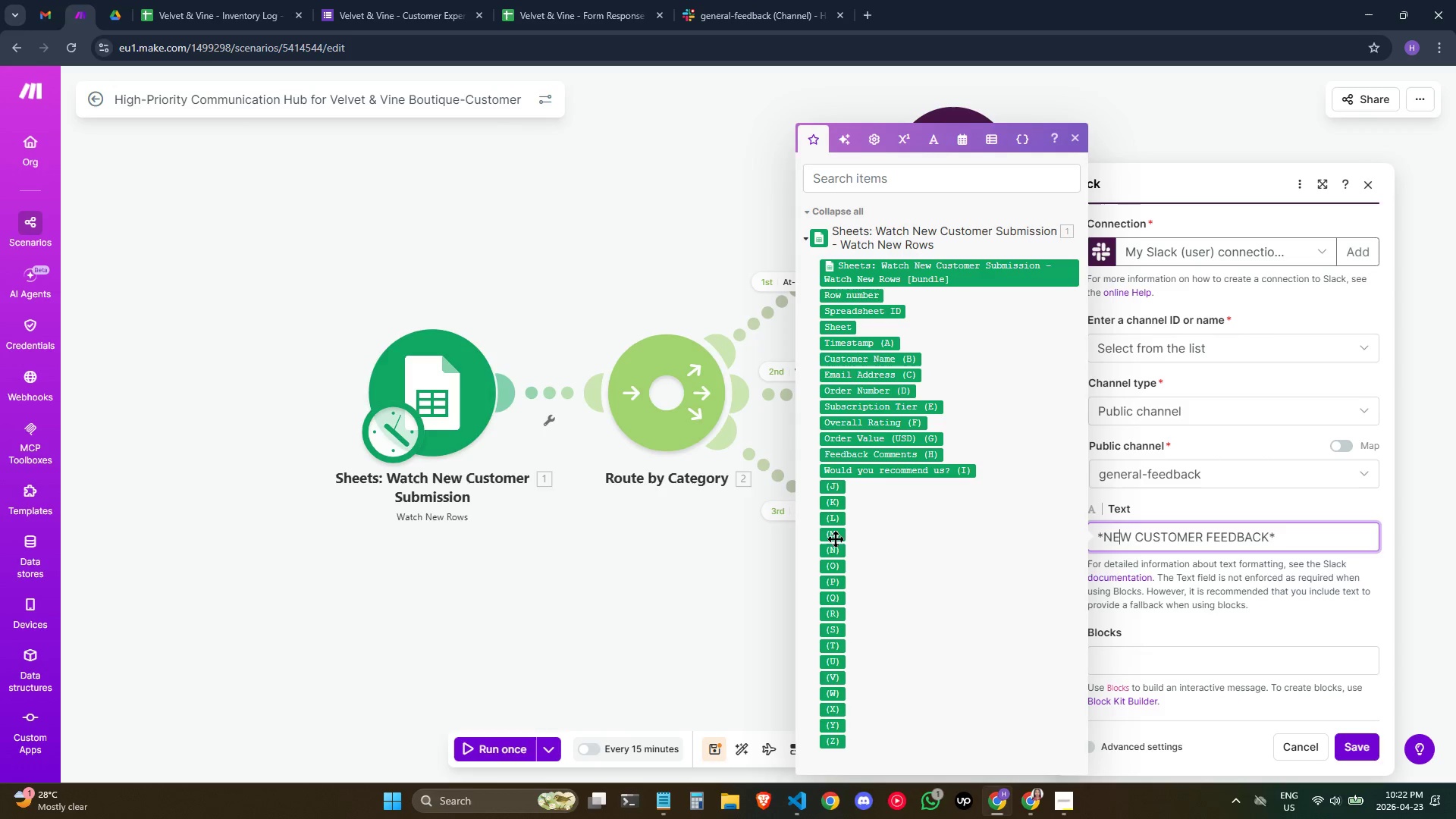 
key(ArrowLeft)
 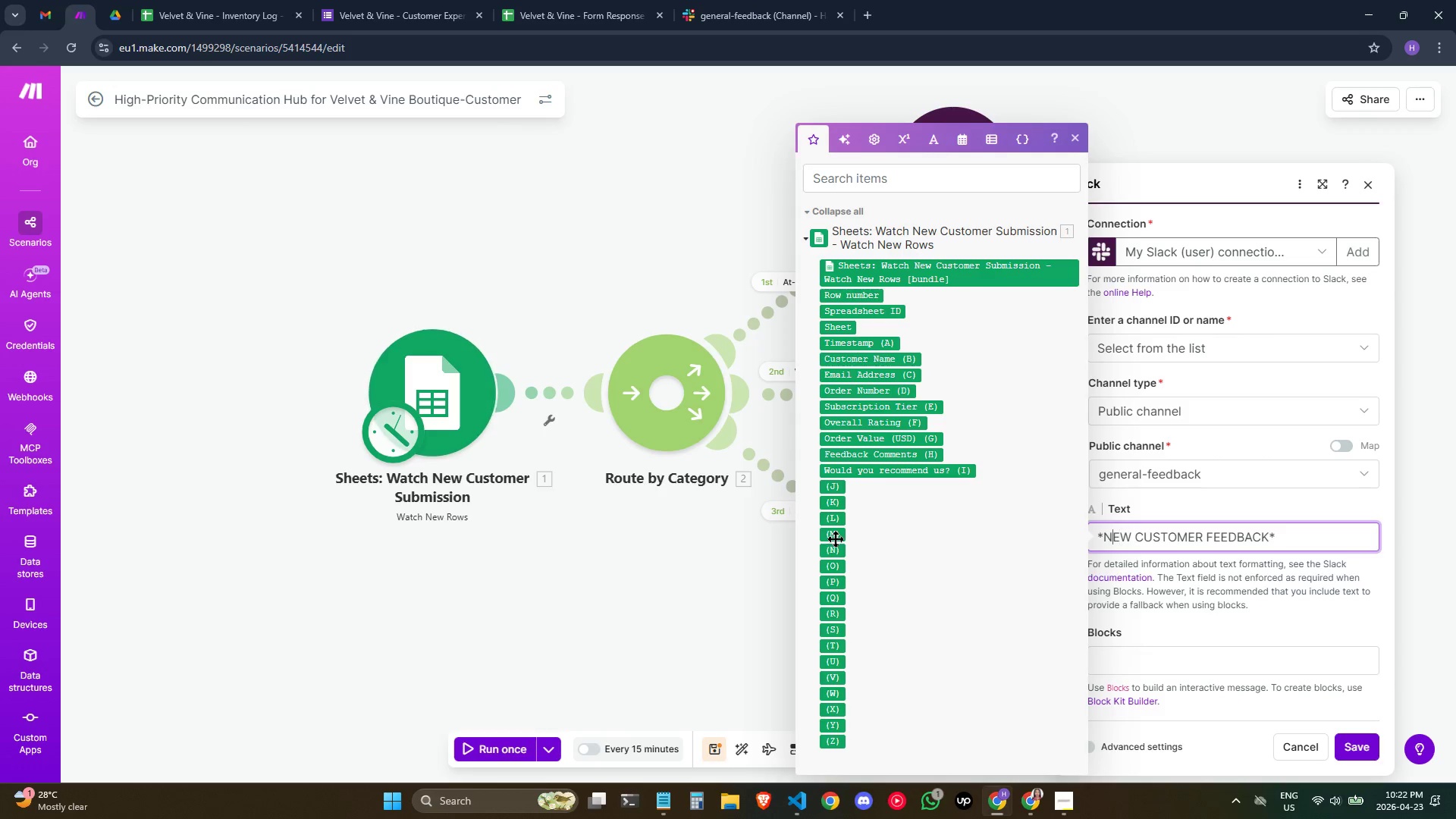 
key(ArrowLeft)
 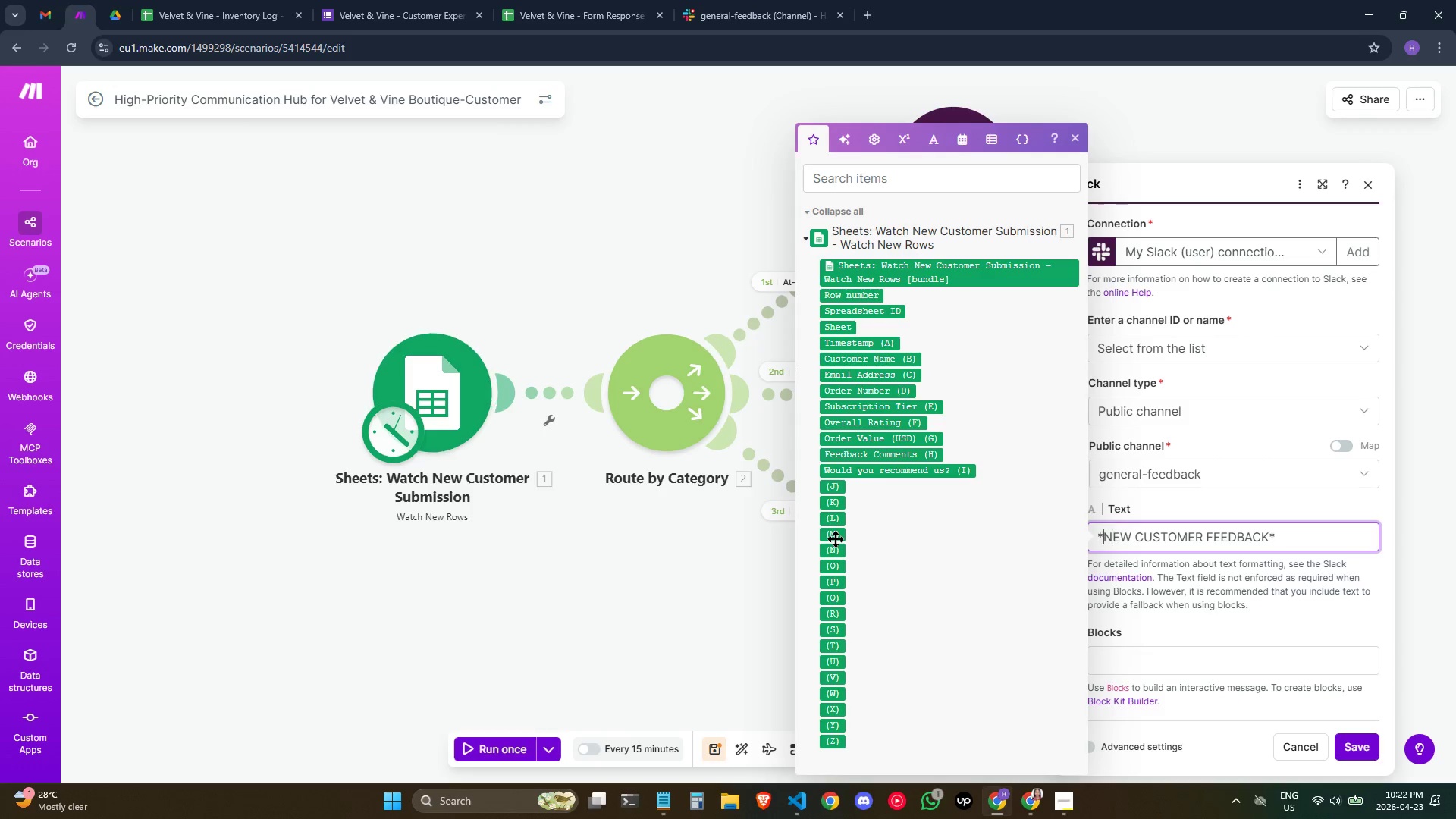 
key(ArrowLeft)
 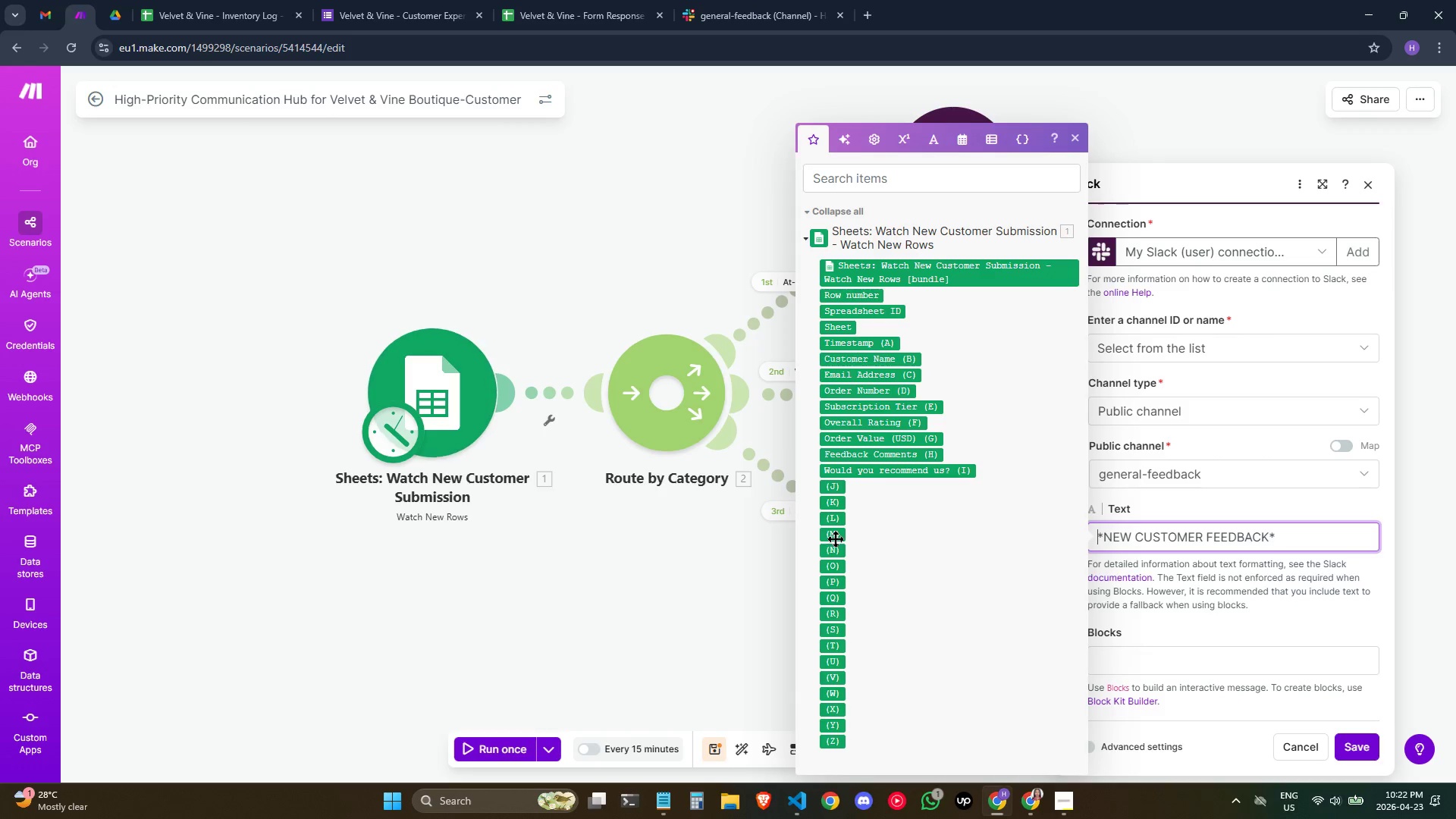 
key(ArrowRight)
 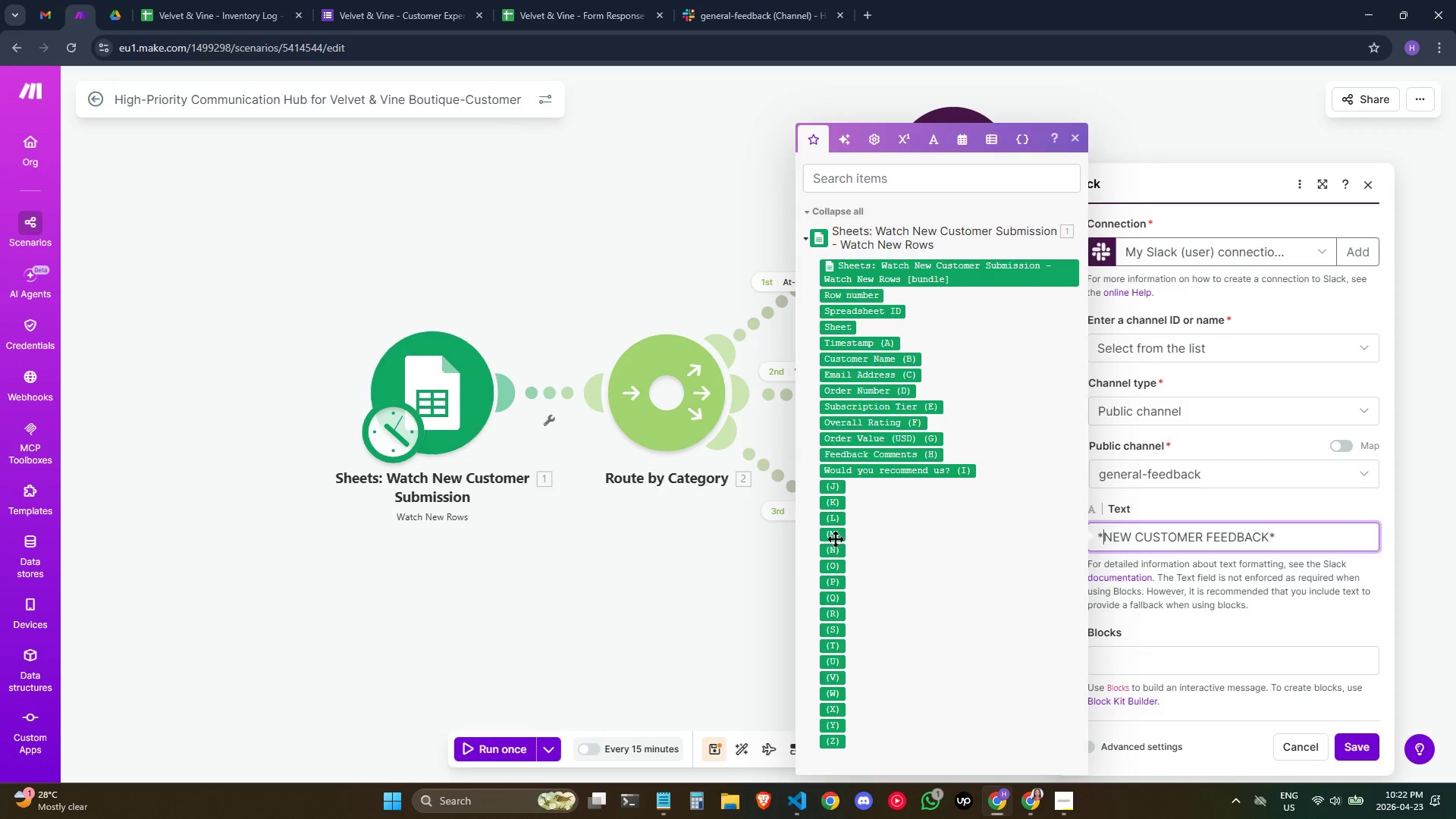 
key(Meta+MetaLeft)
 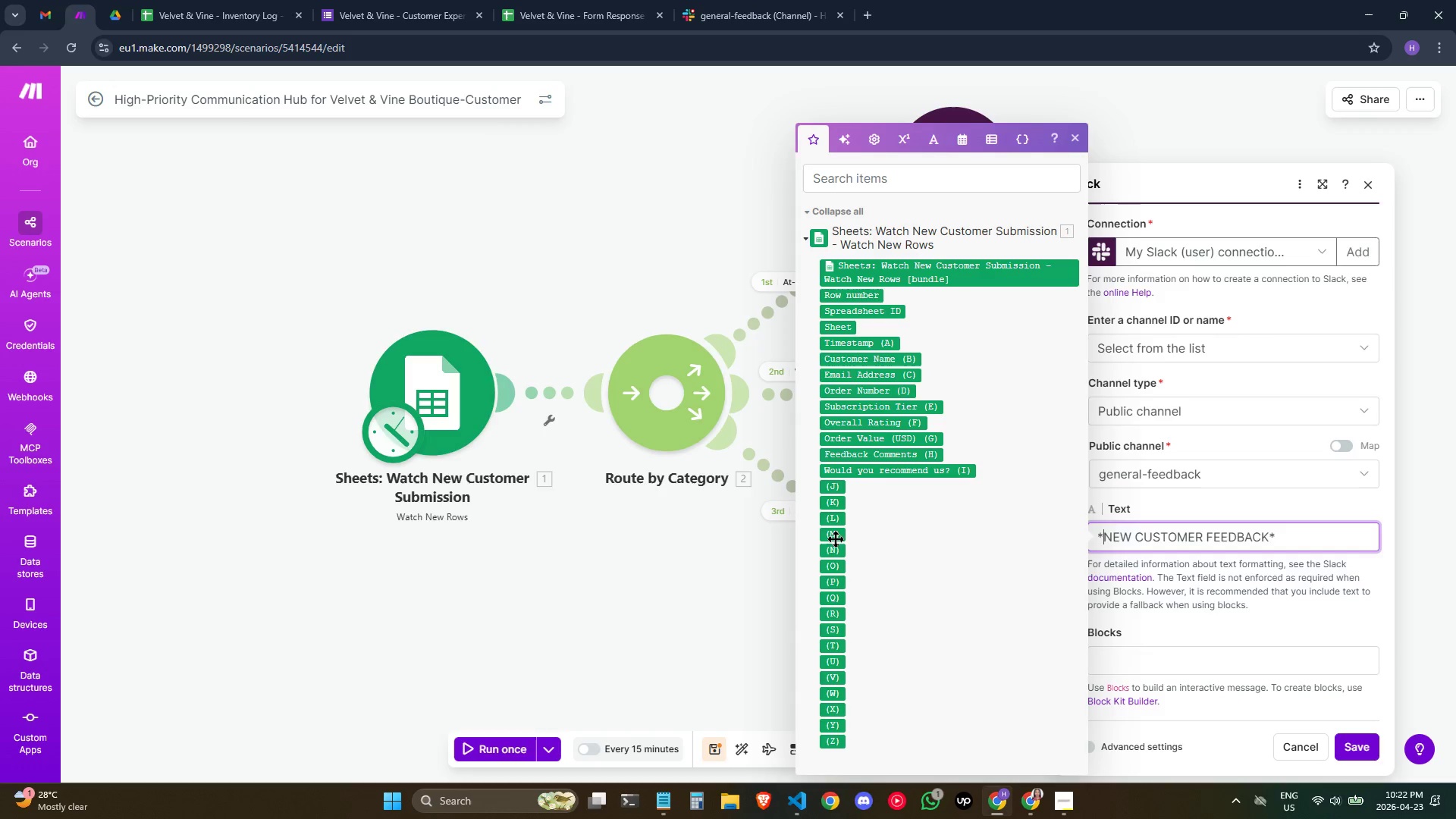 
key(Meta+Period)
 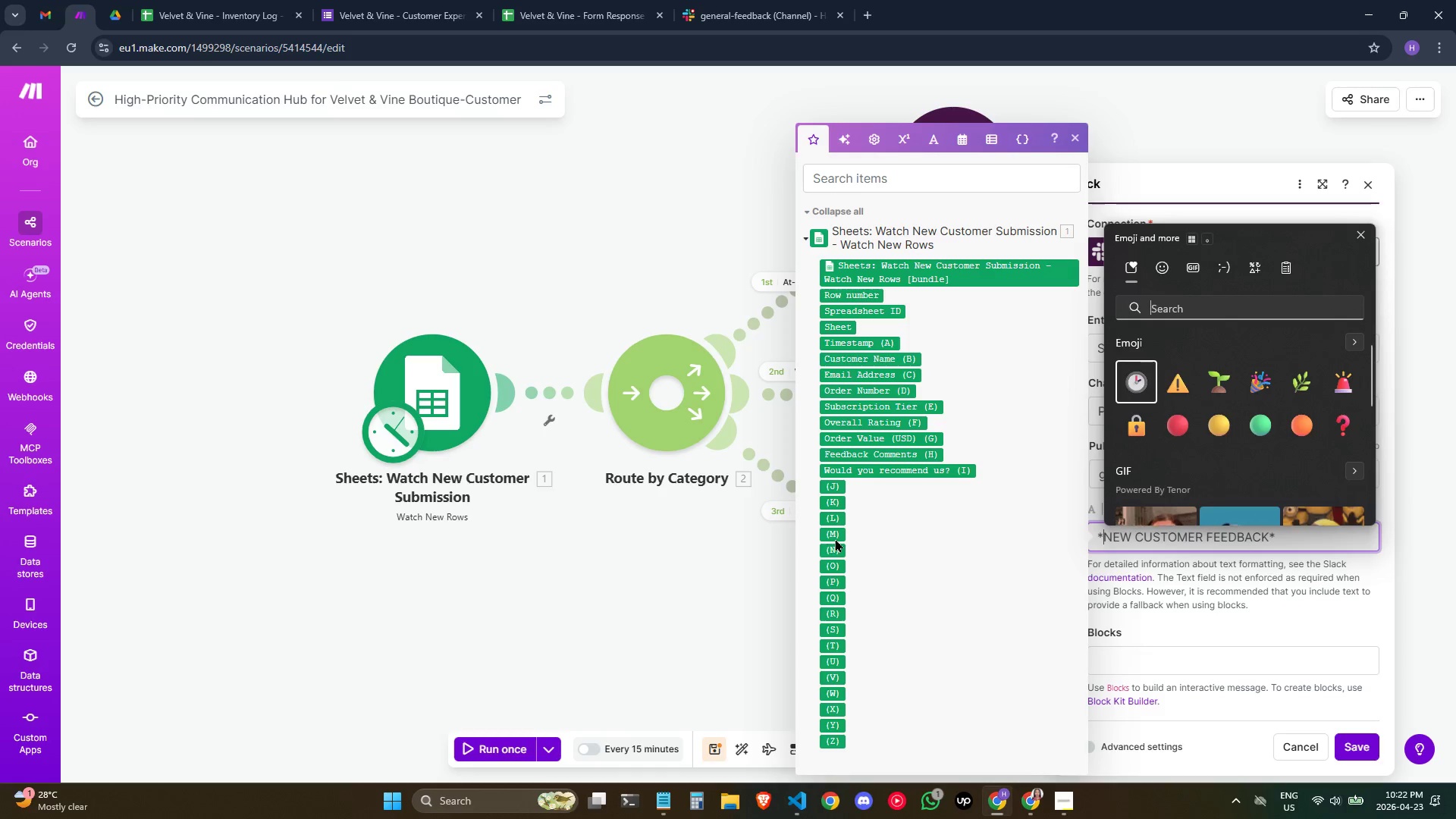 
type(confett)
 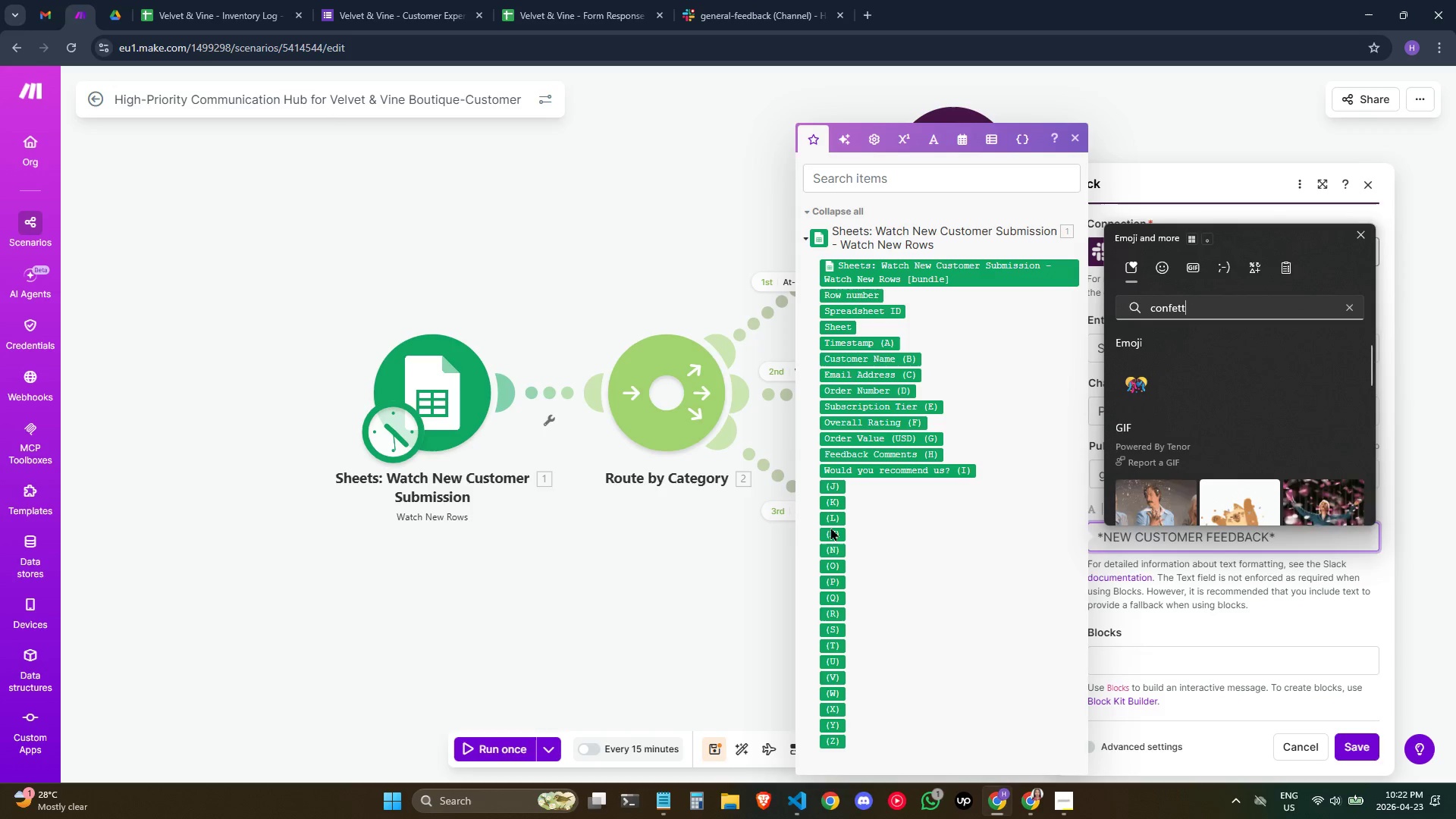 
wait(26.42)
 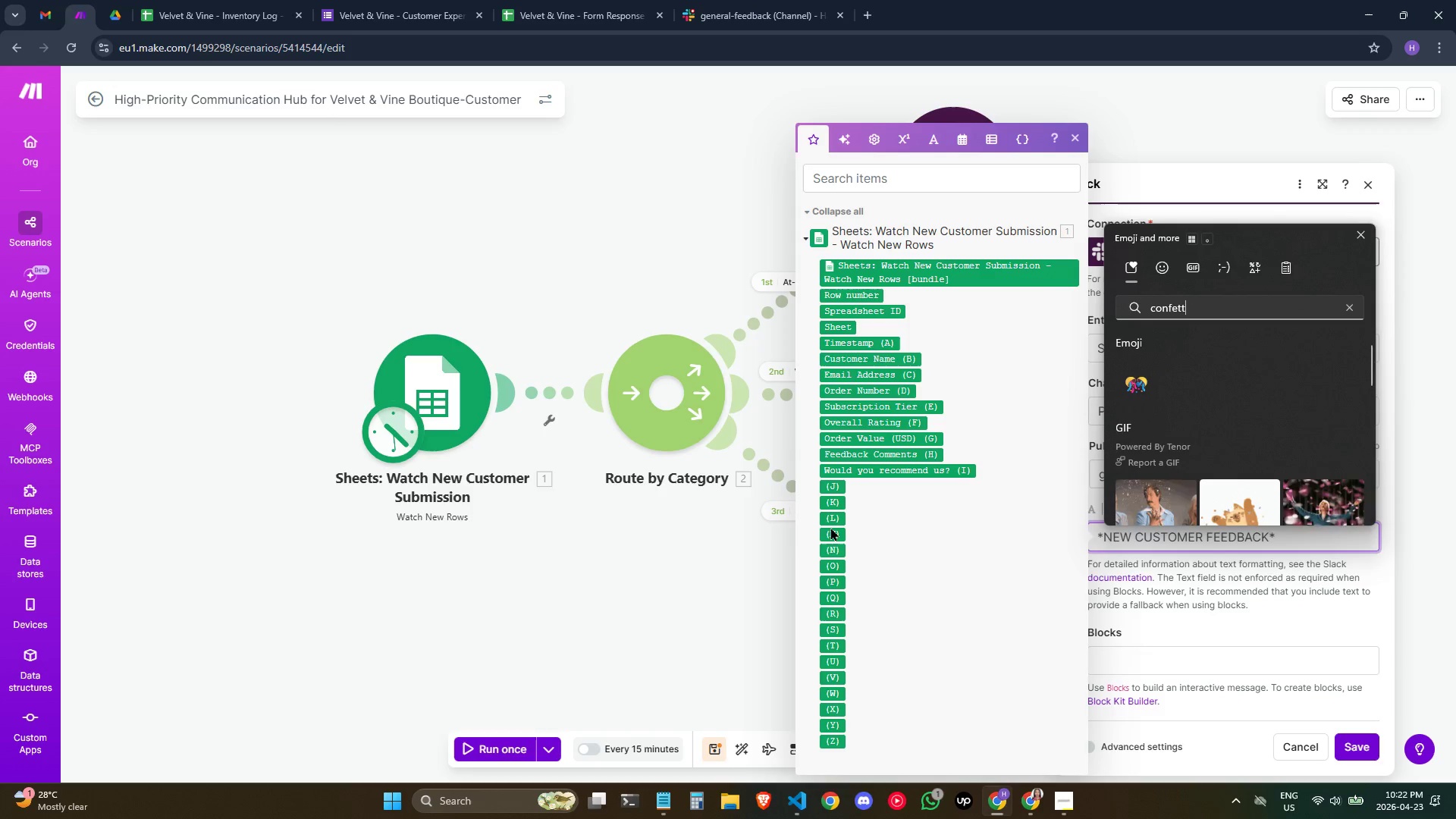 
key(Backspace)
key(Backspace)
key(Backspace)
key(Backspace)
key(Backspace)
key(Backspace)
key(Backspace)
type(party)
 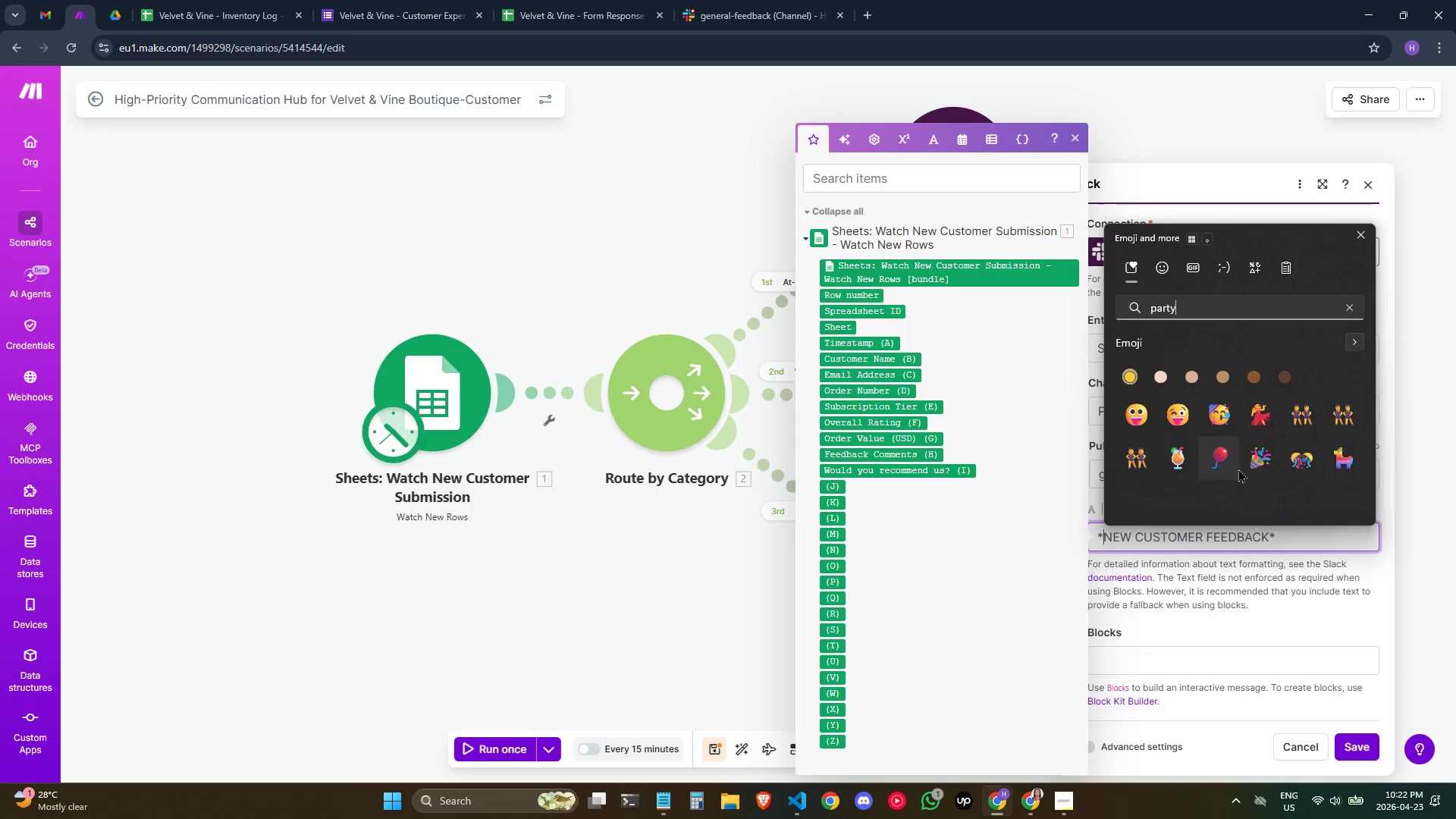 
left_click([1259, 470])
 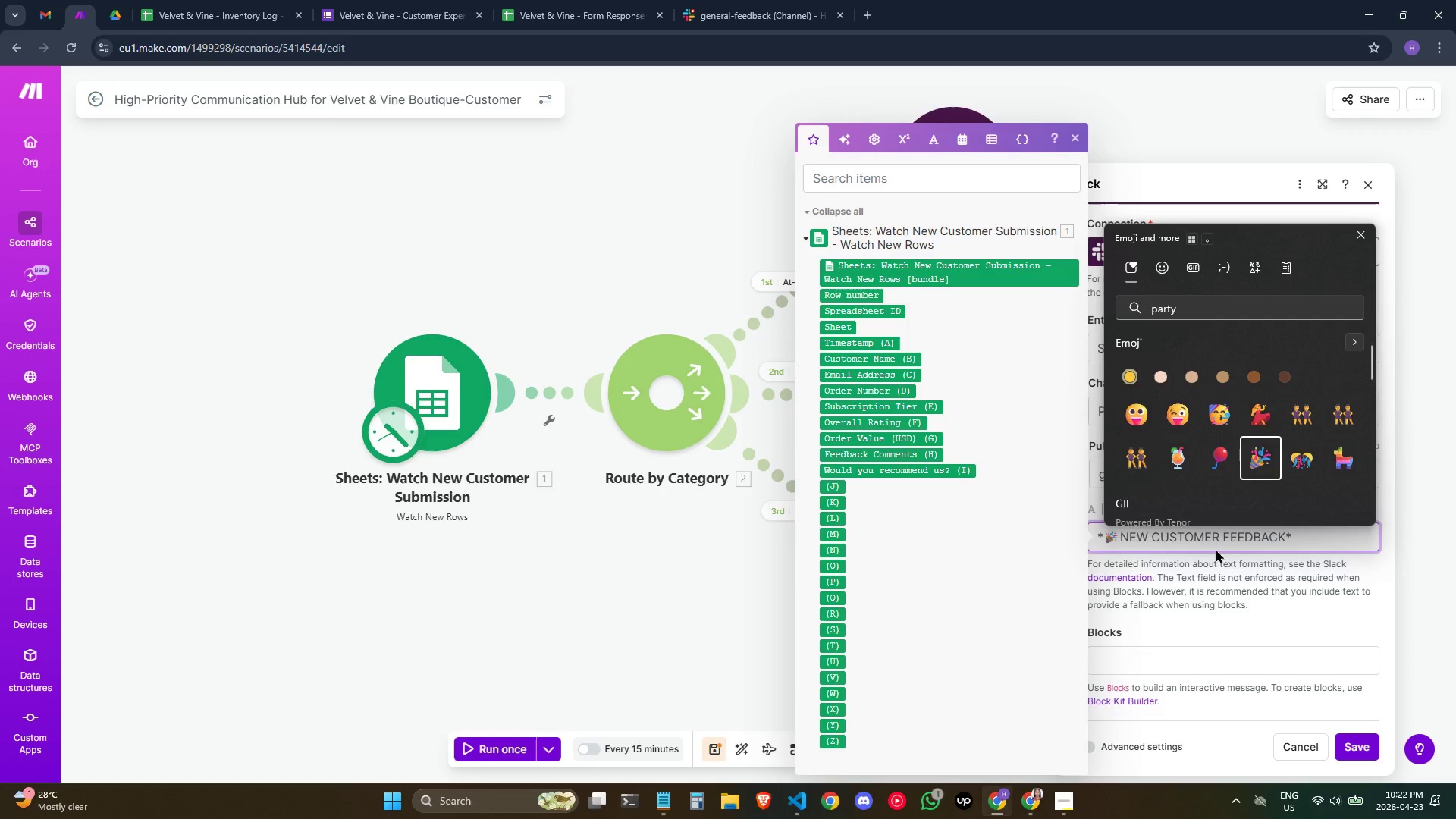 
key(Space)
 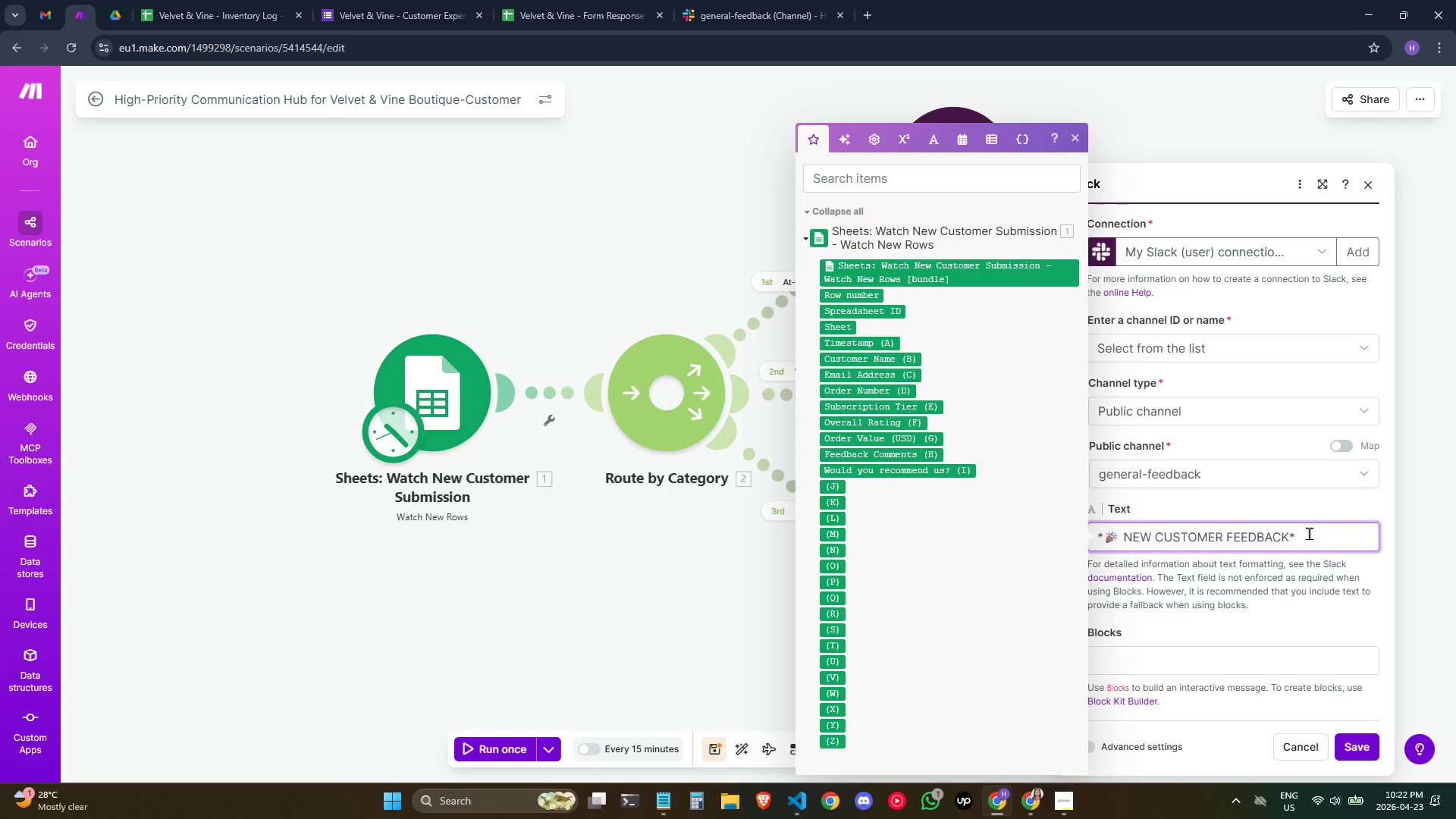 
left_click([1314, 538])
 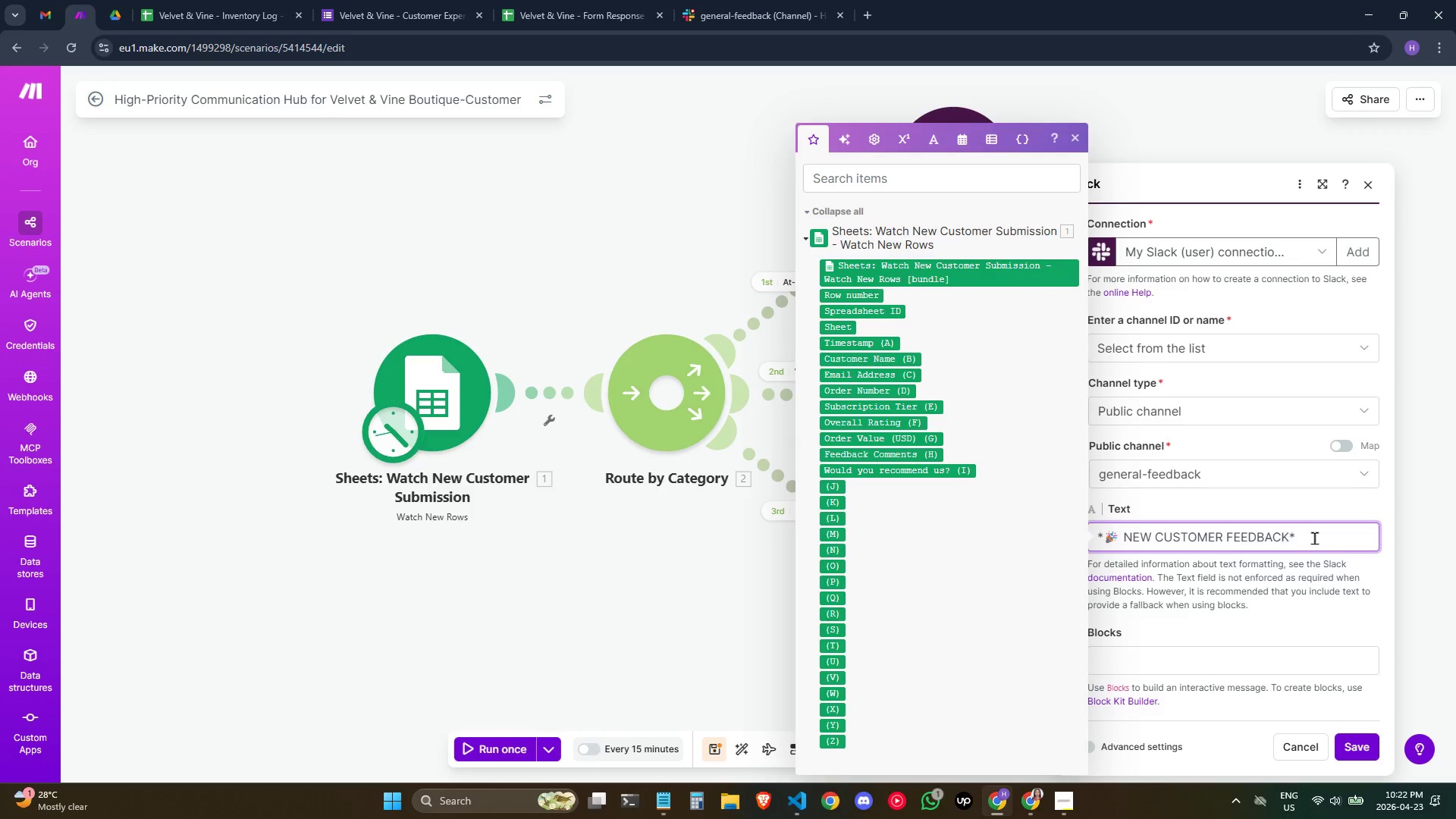 
key(Enter)
 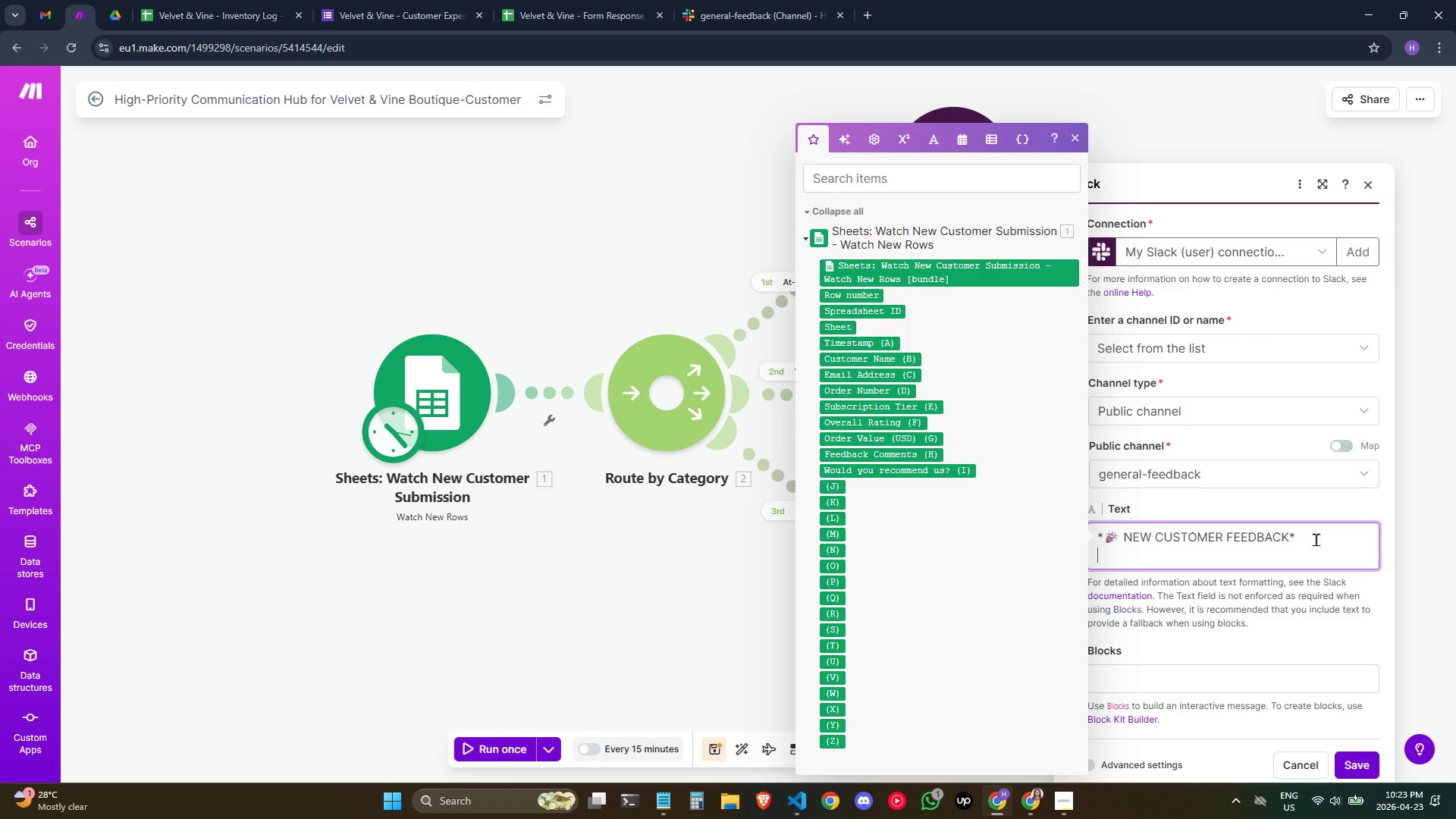 
wait(38.86)
 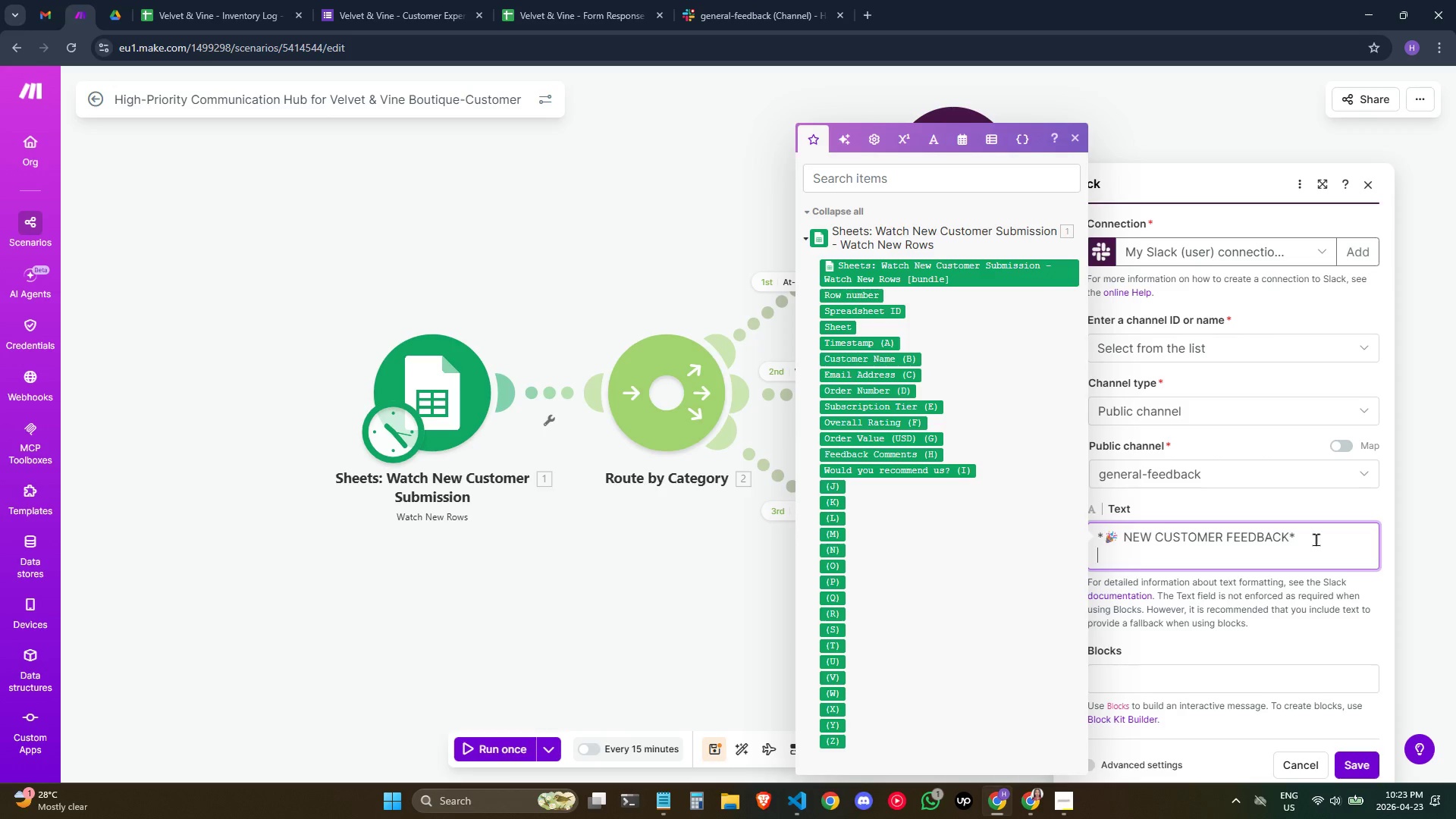 
key(Enter)
 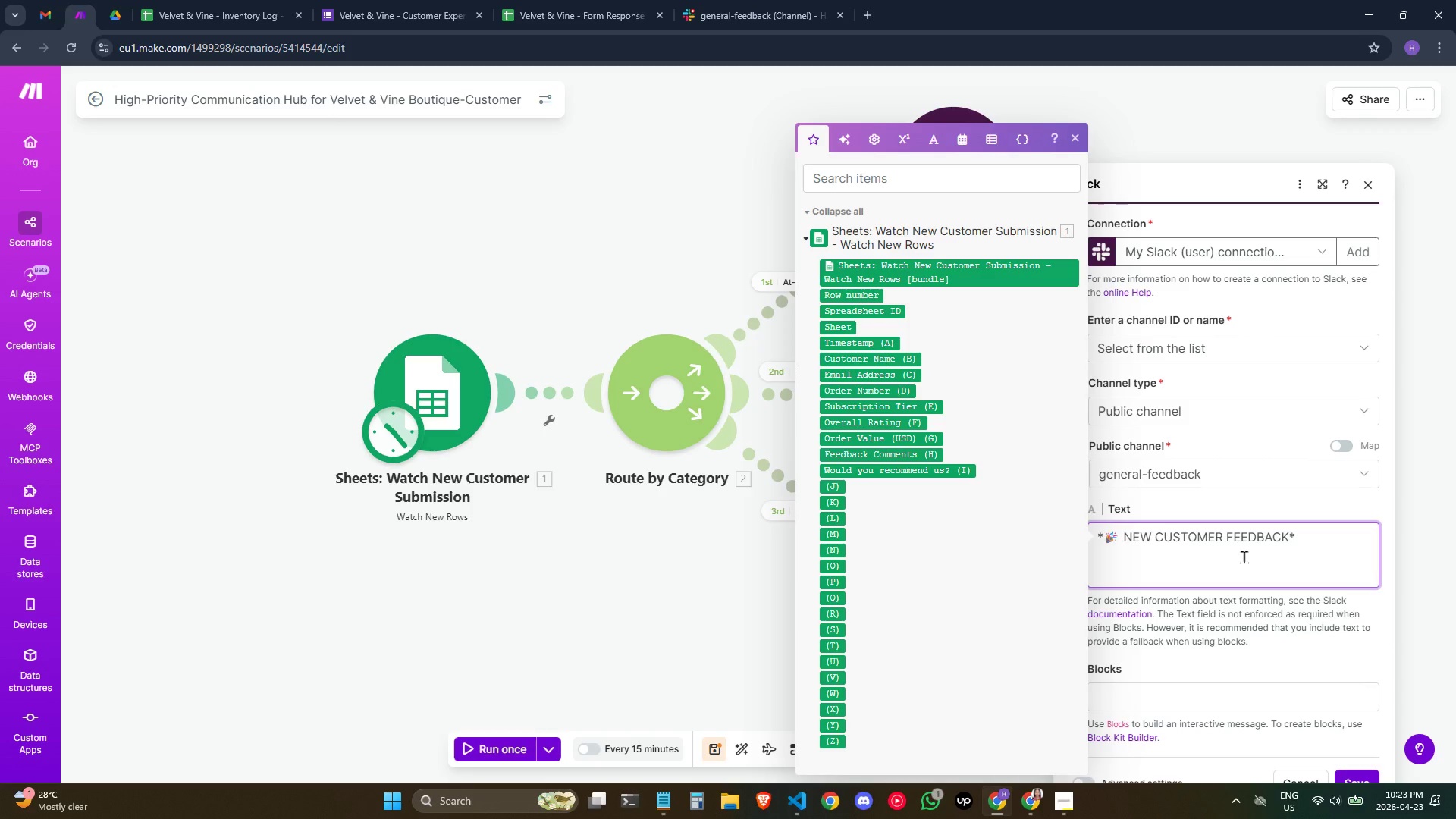 
type(*Cus)
key(Backspace)
type(stomer Name*: )
 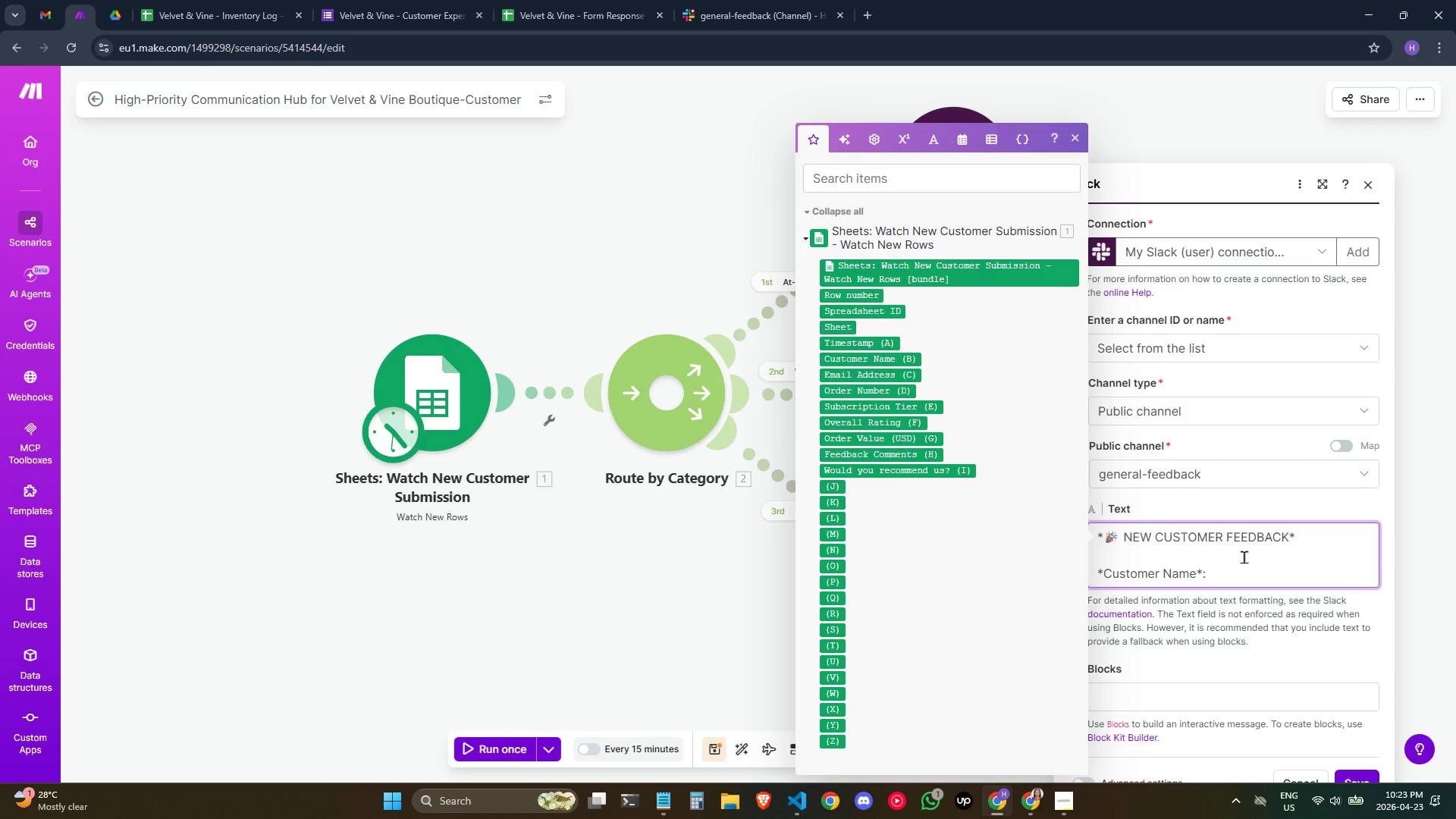 
mouse_move([893, 418])
 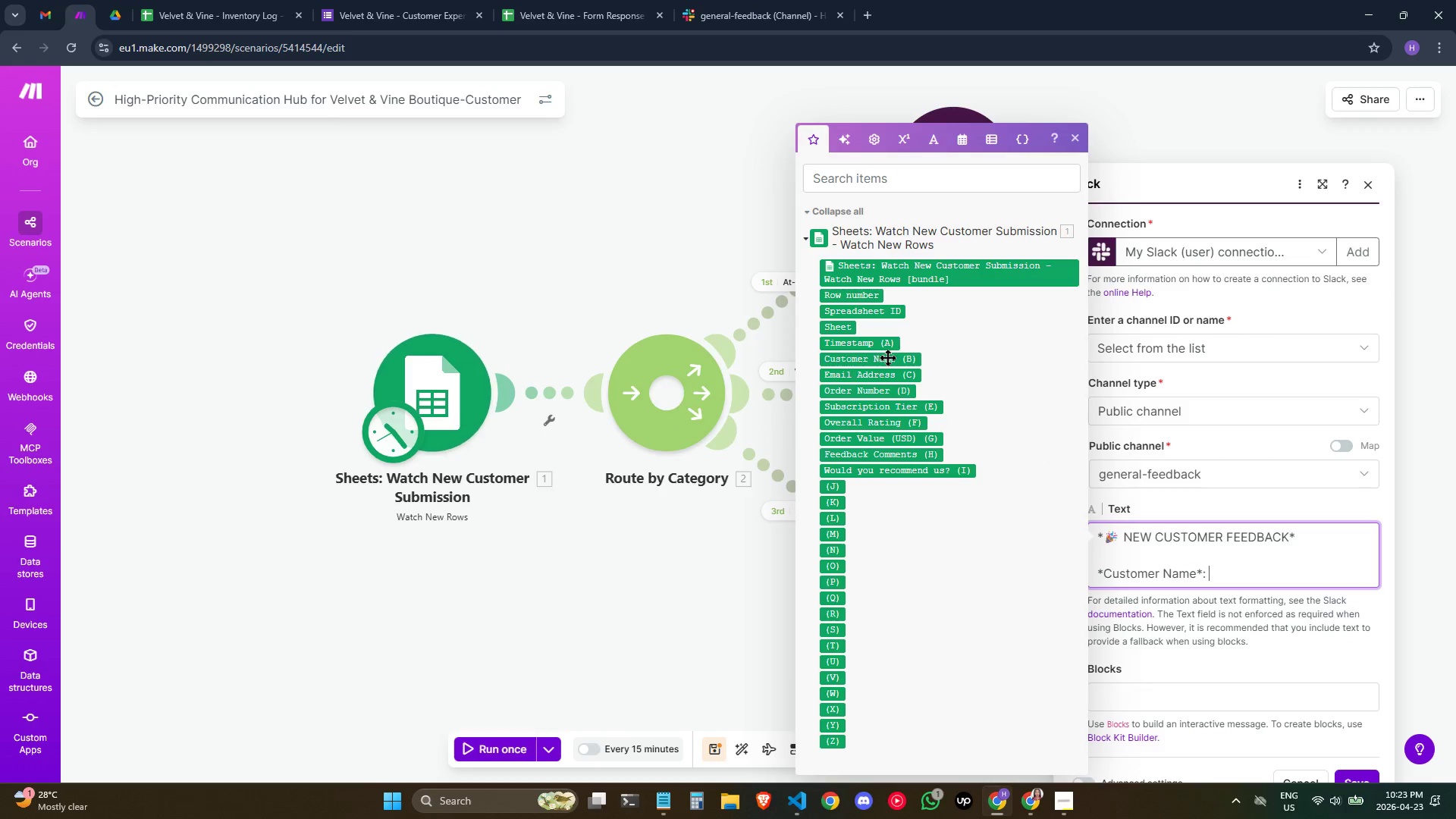 
key(Enter)
 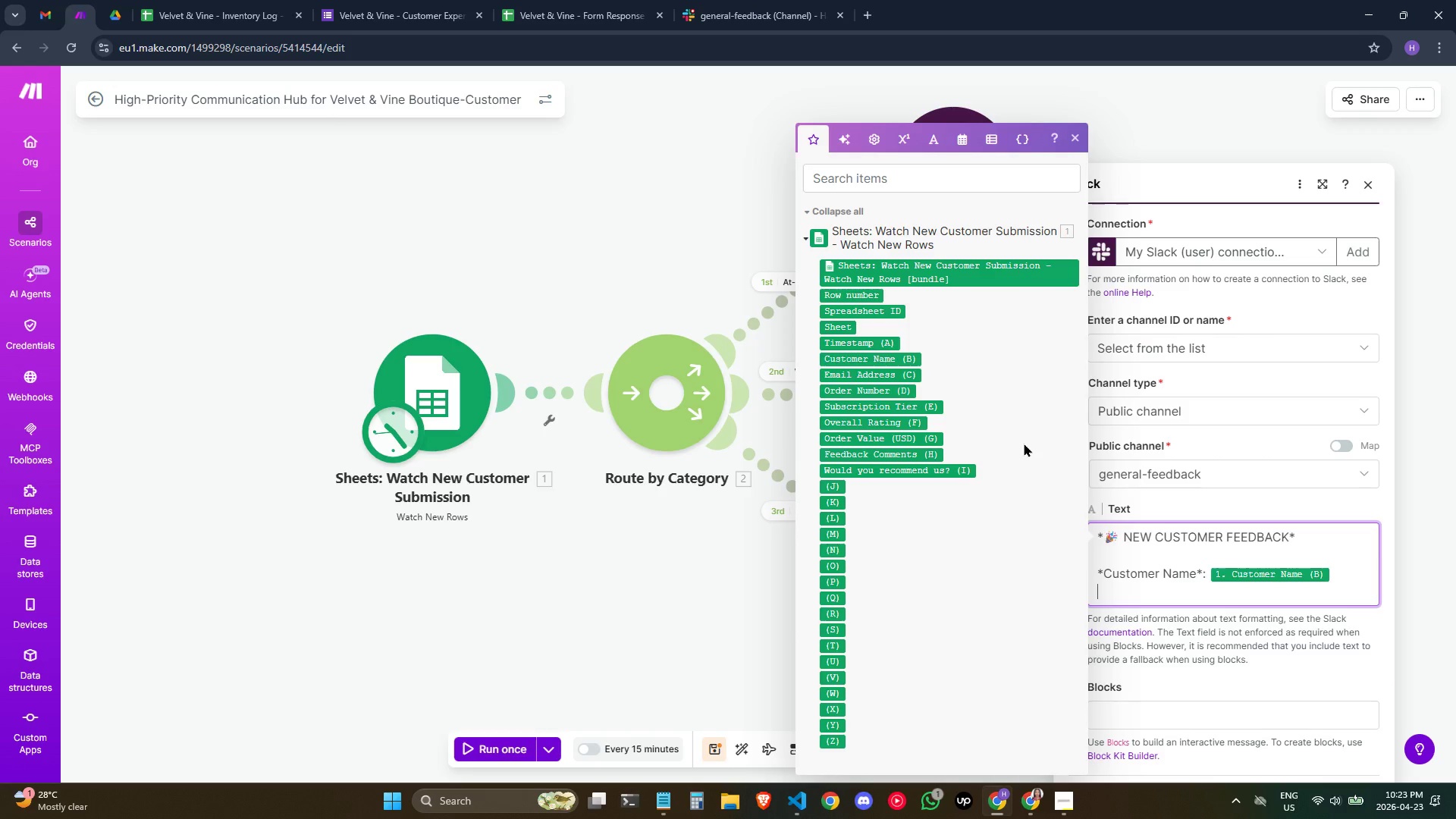 
key(Shift+8)
 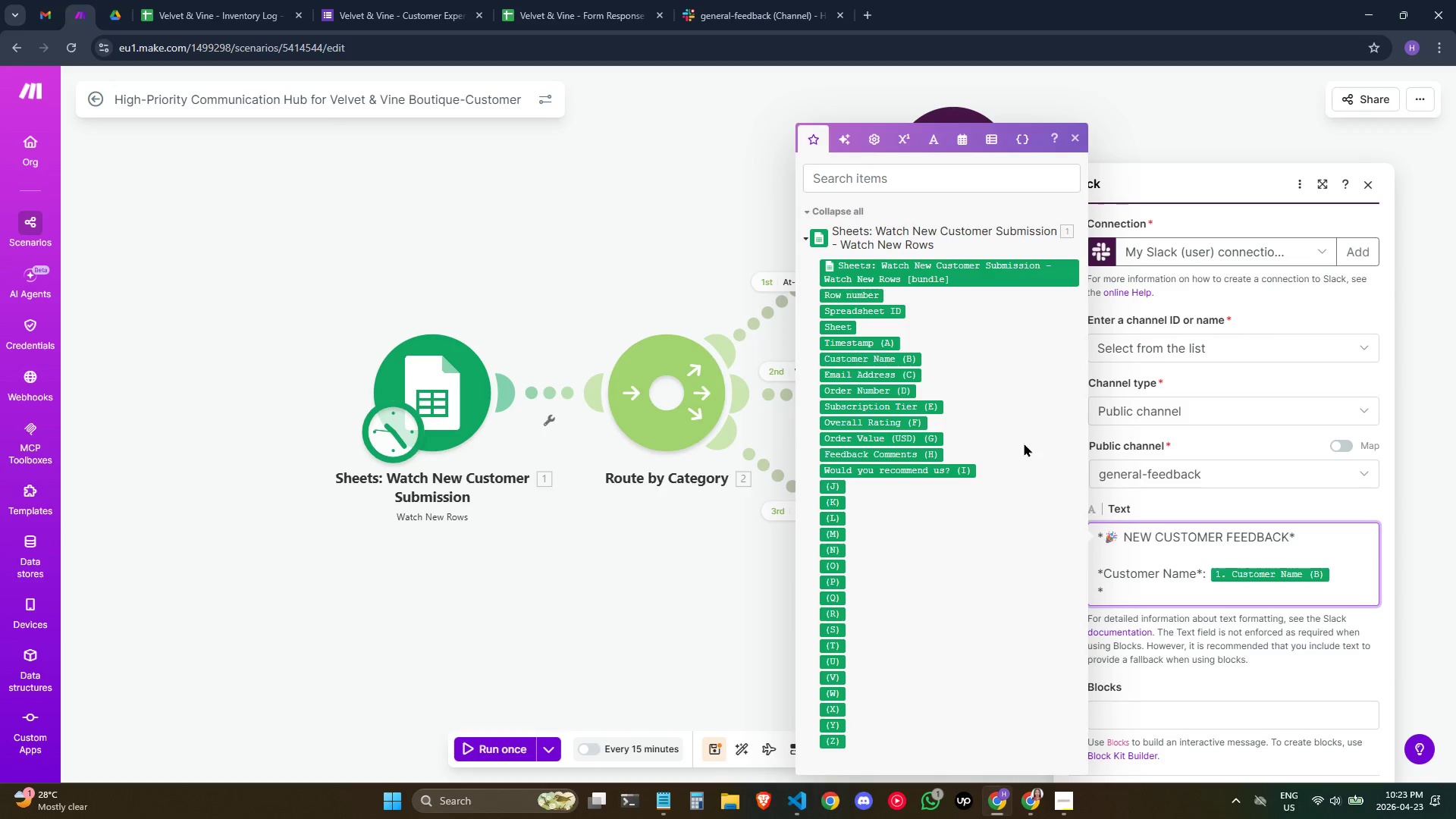 
hold_key(key=ShiftLeft, duration=7.31)
 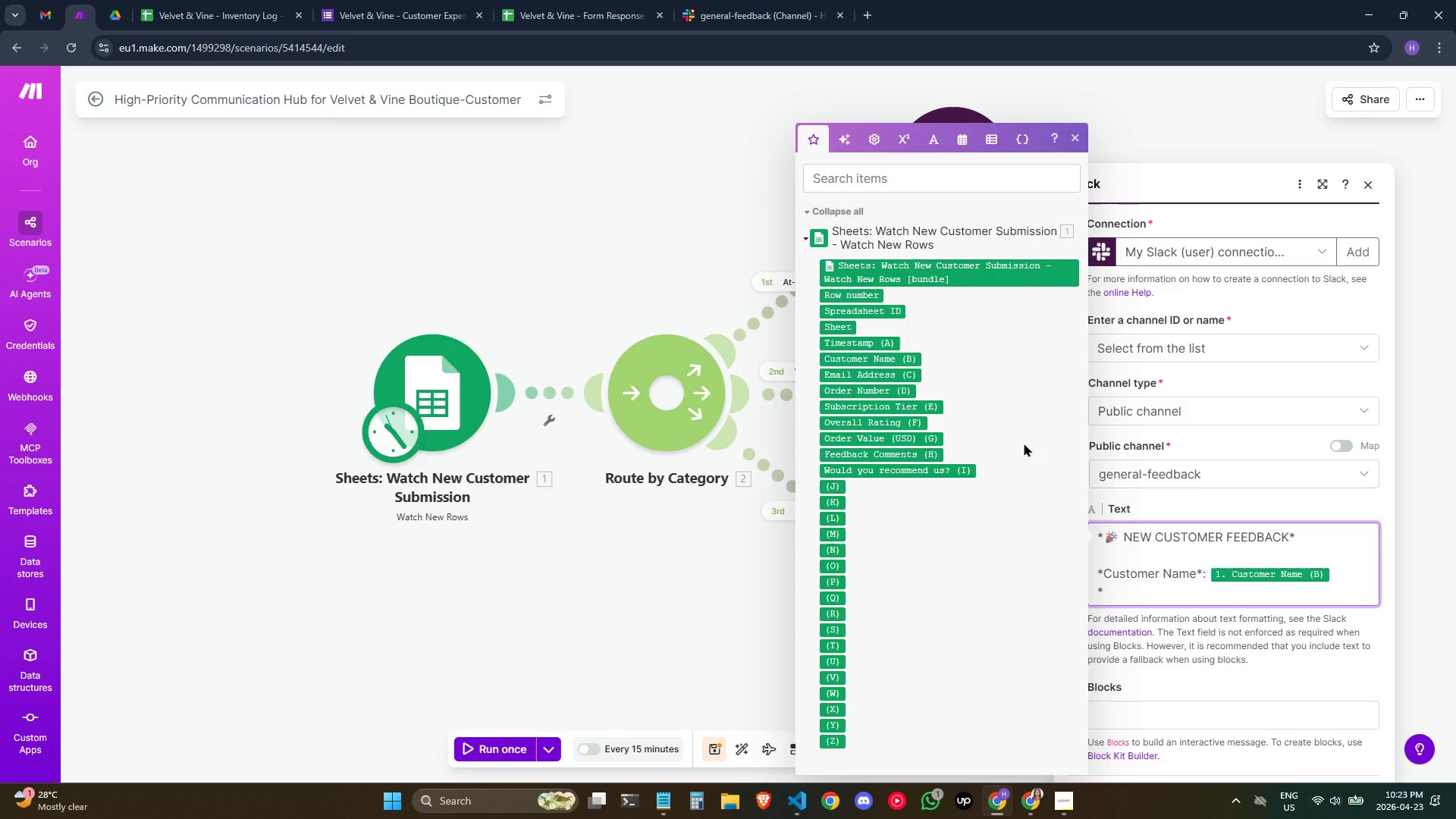 
wait(8.3)
 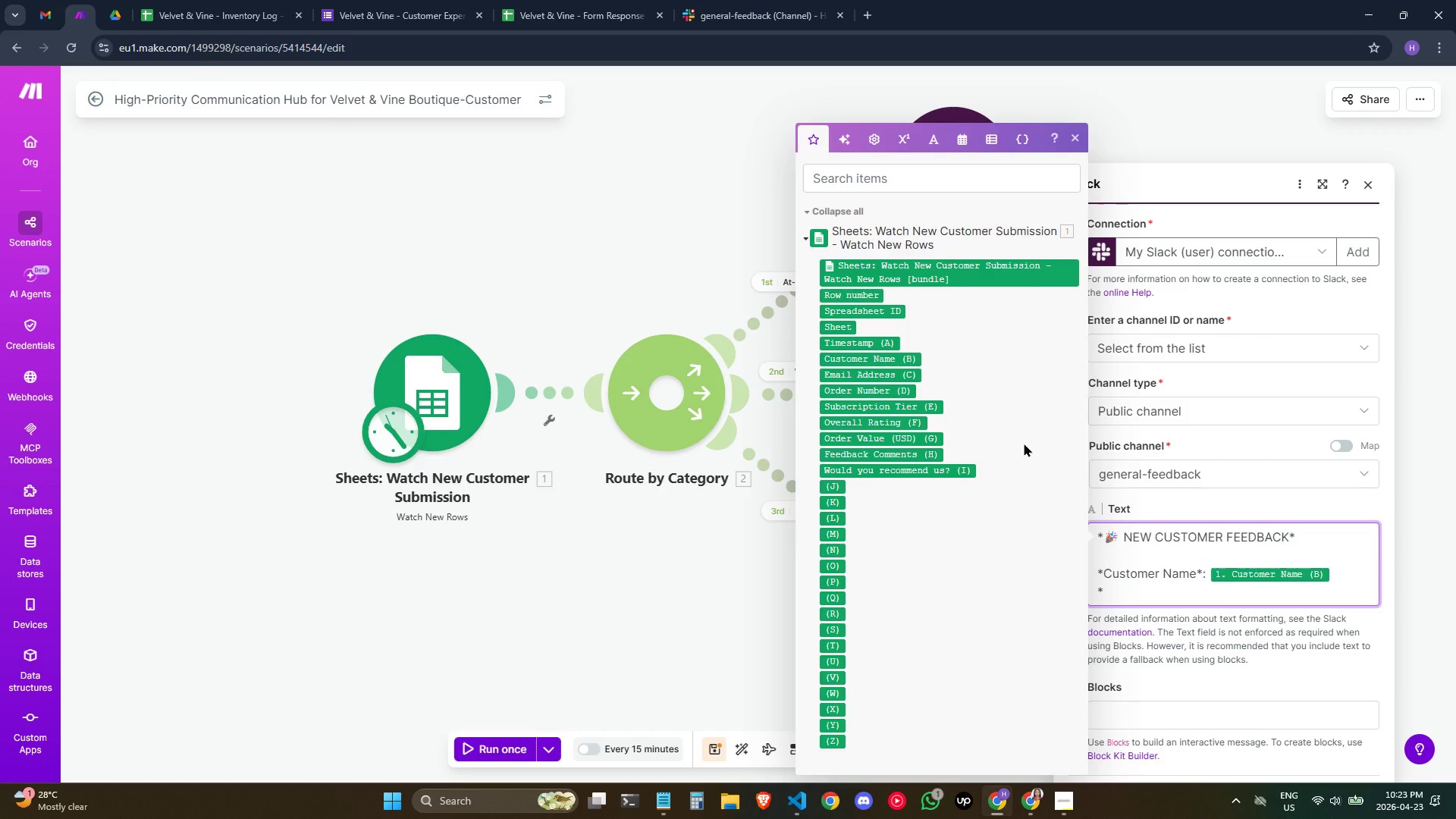 
type(O)
key(Backspace)
type(Order Number:)
 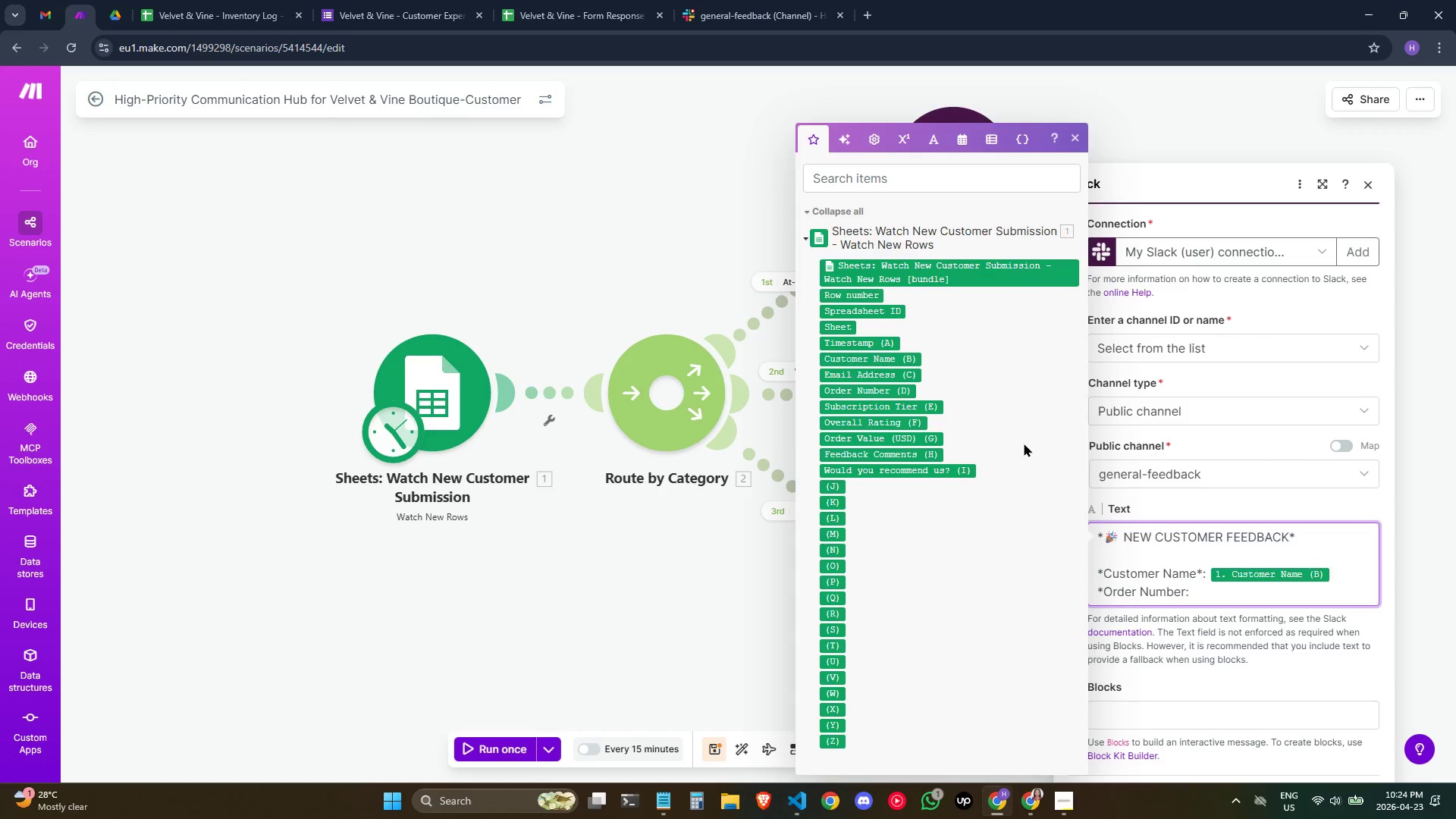 
key(ArrowLeft)
 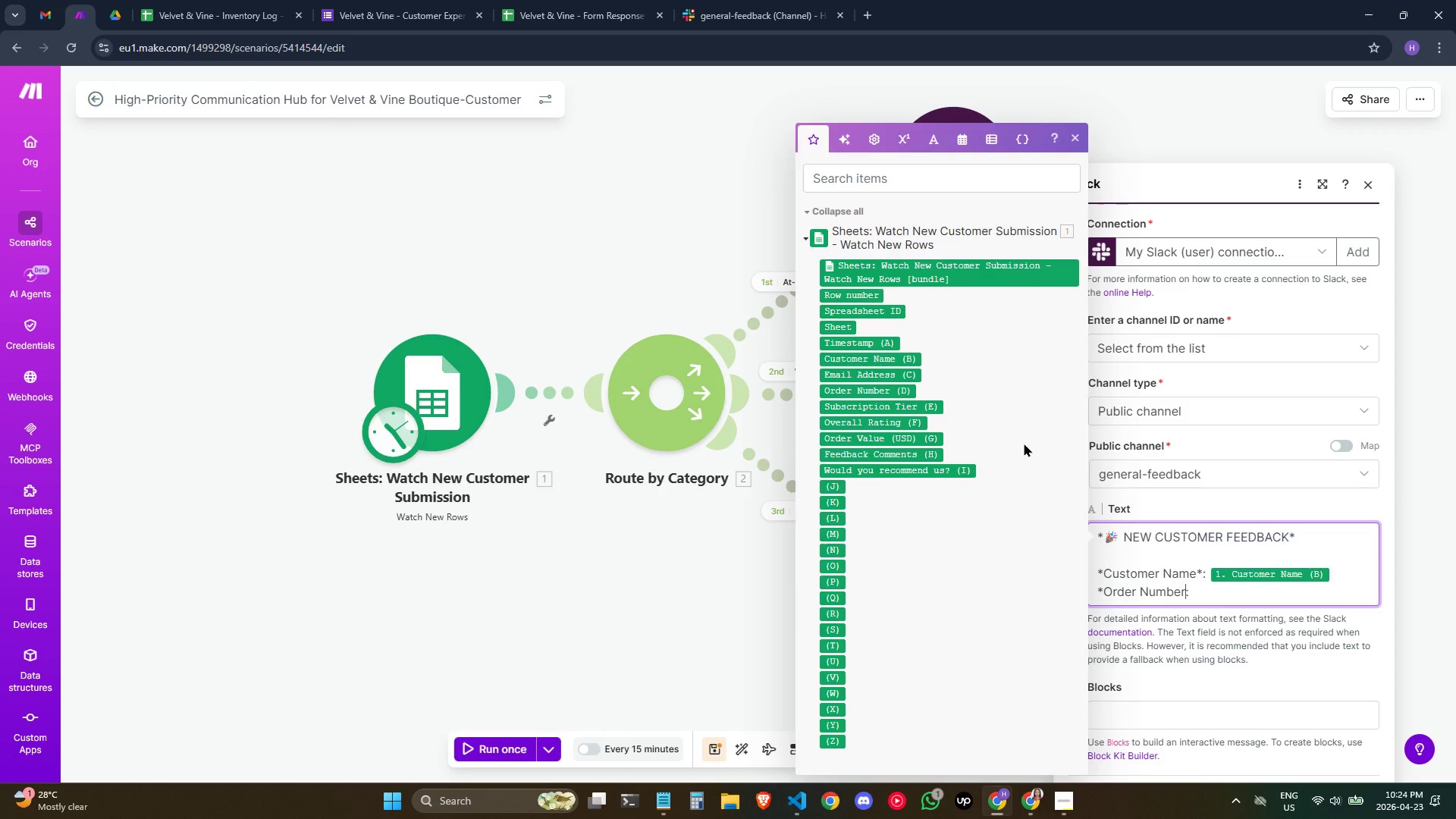 
key(Shift+8)
 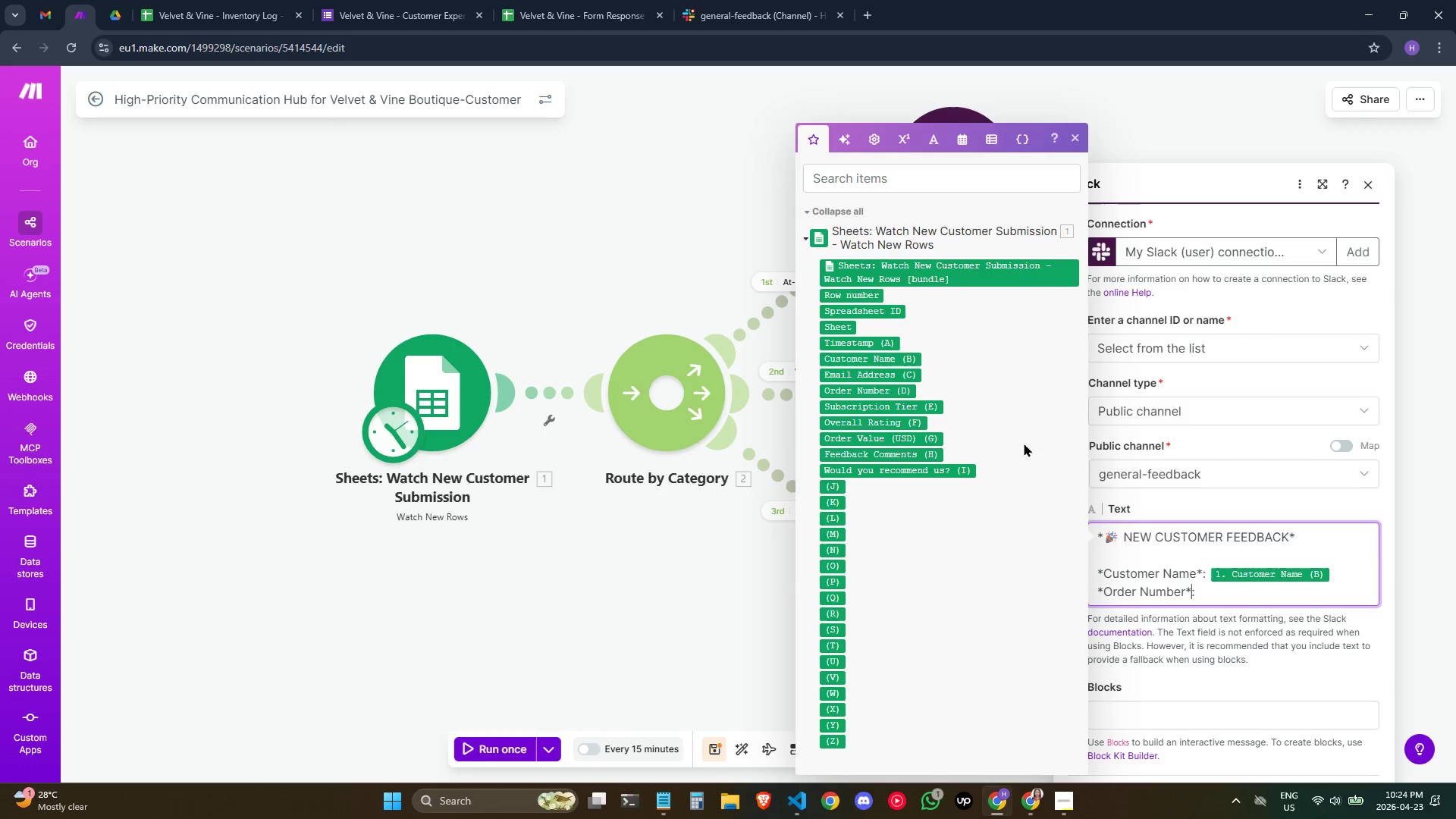 
key(ArrowRight)
 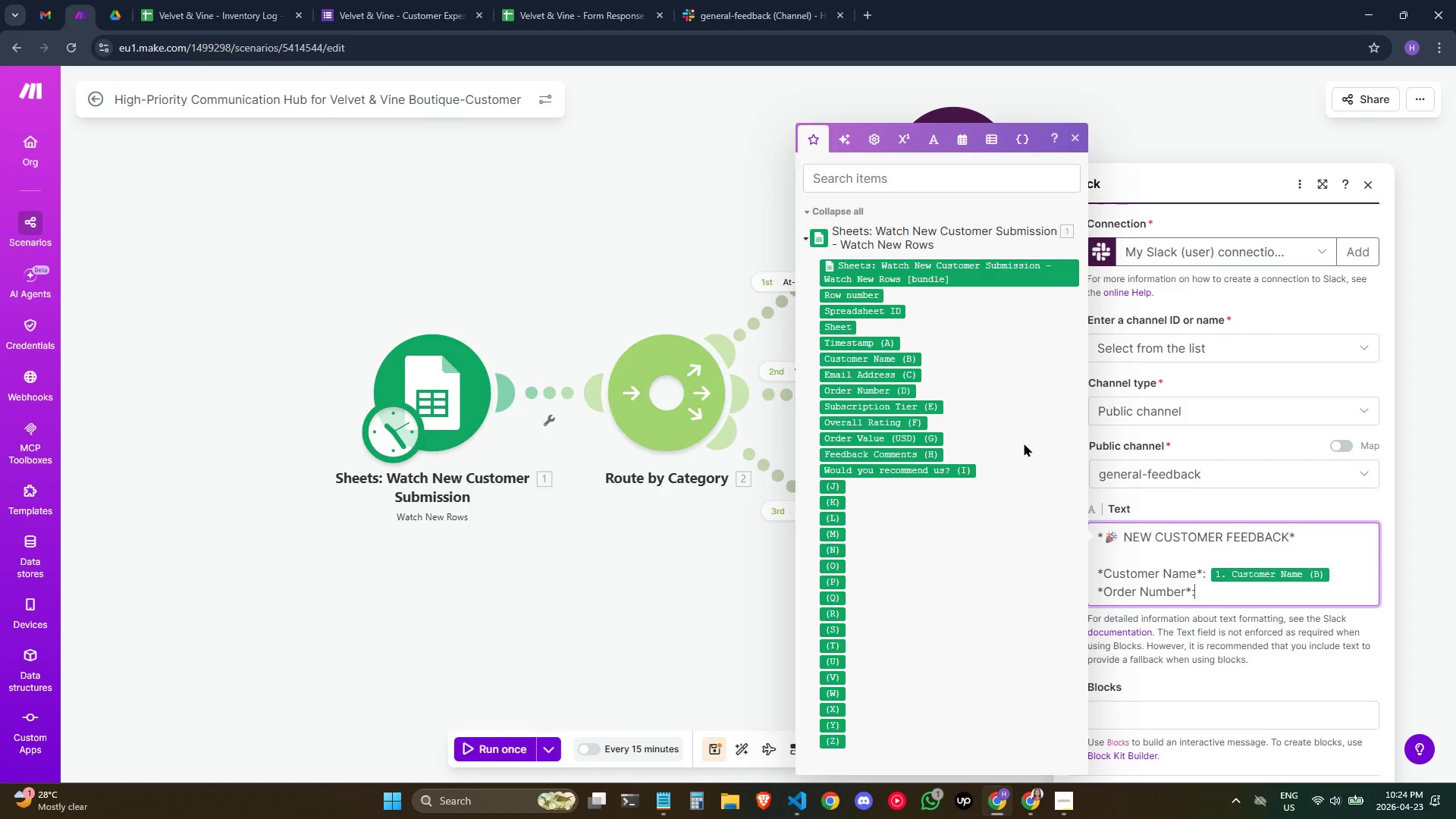 
key(Space)
 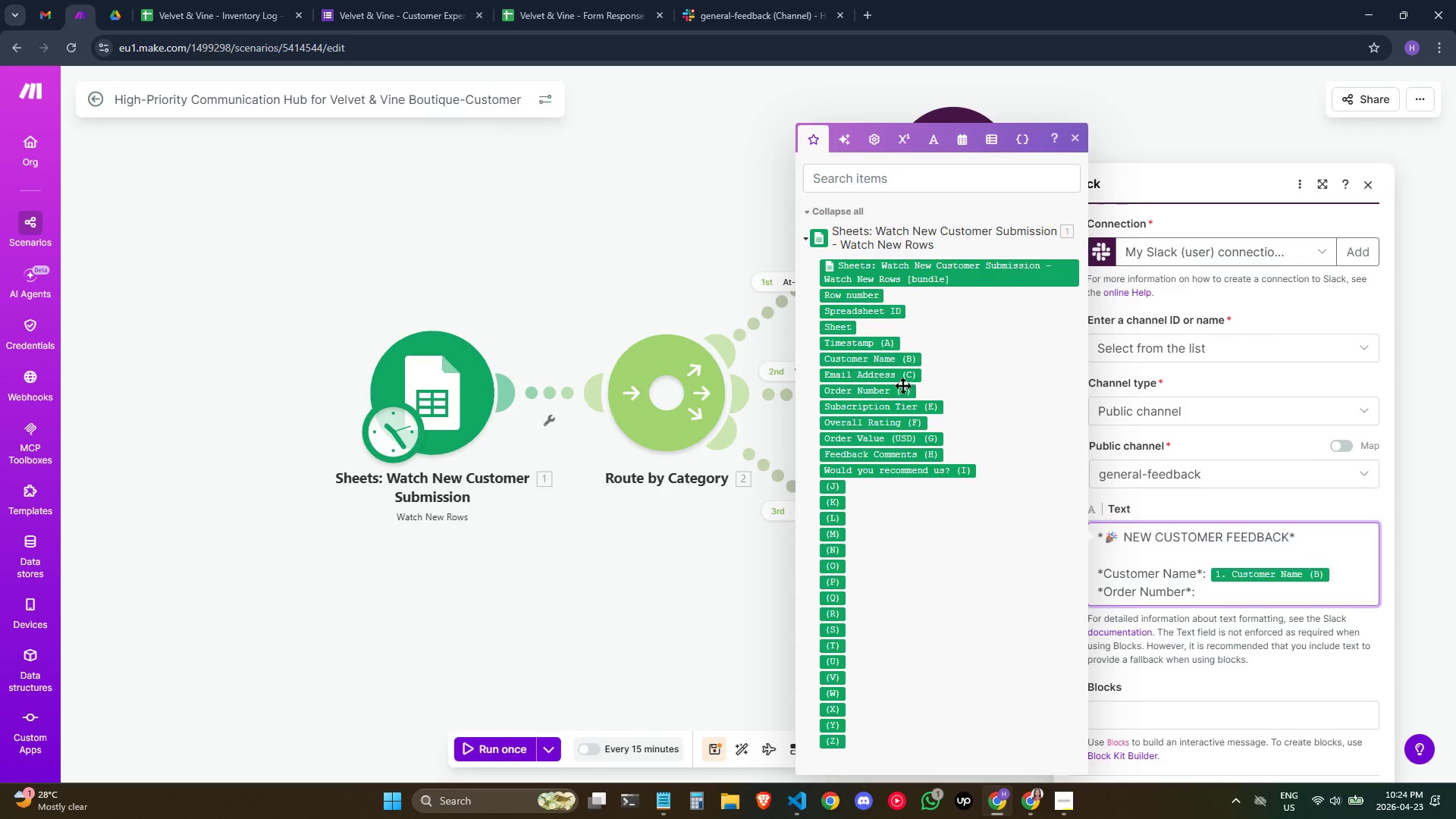 
left_click([899, 385])
 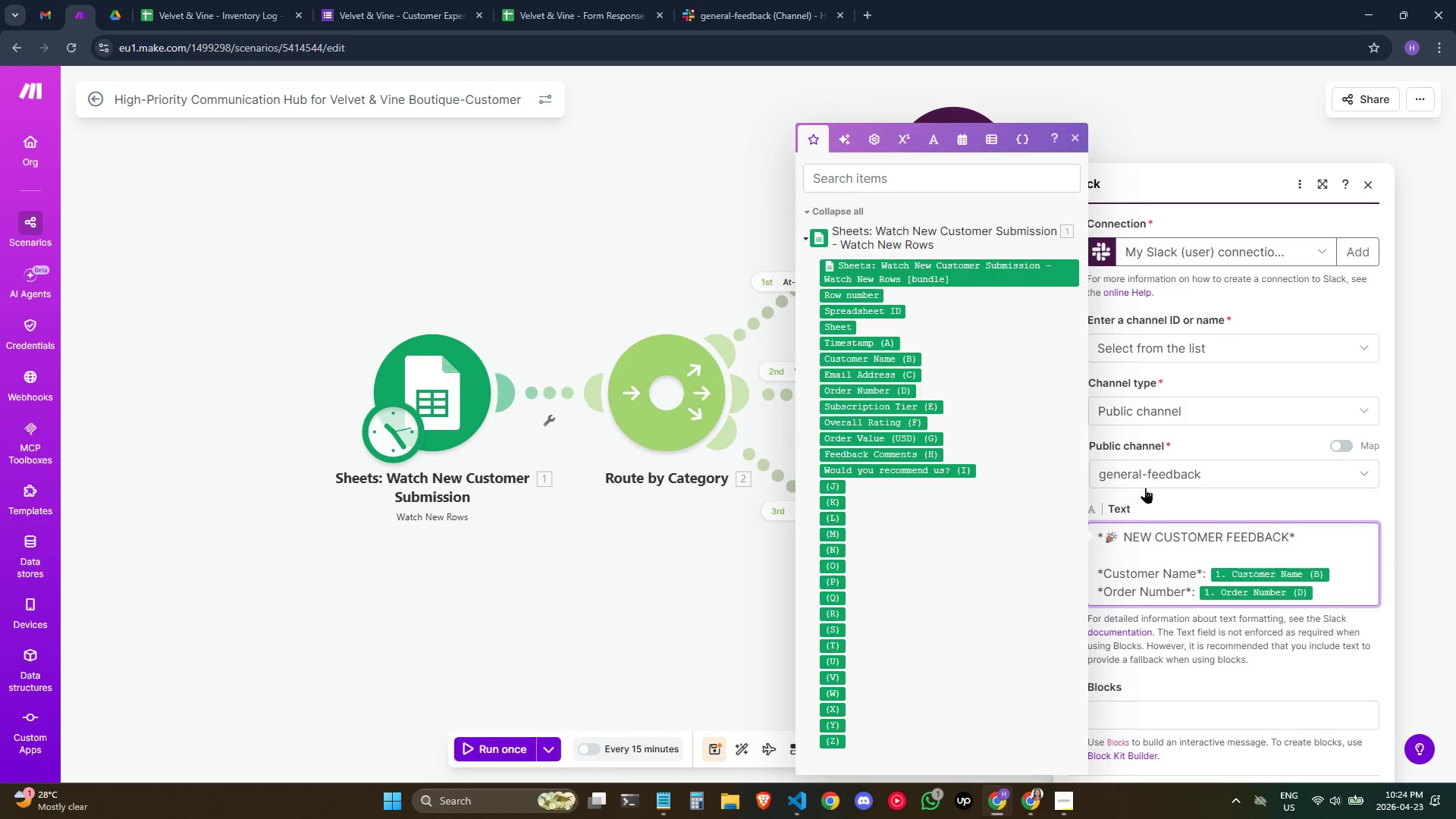 
key(Enter)
 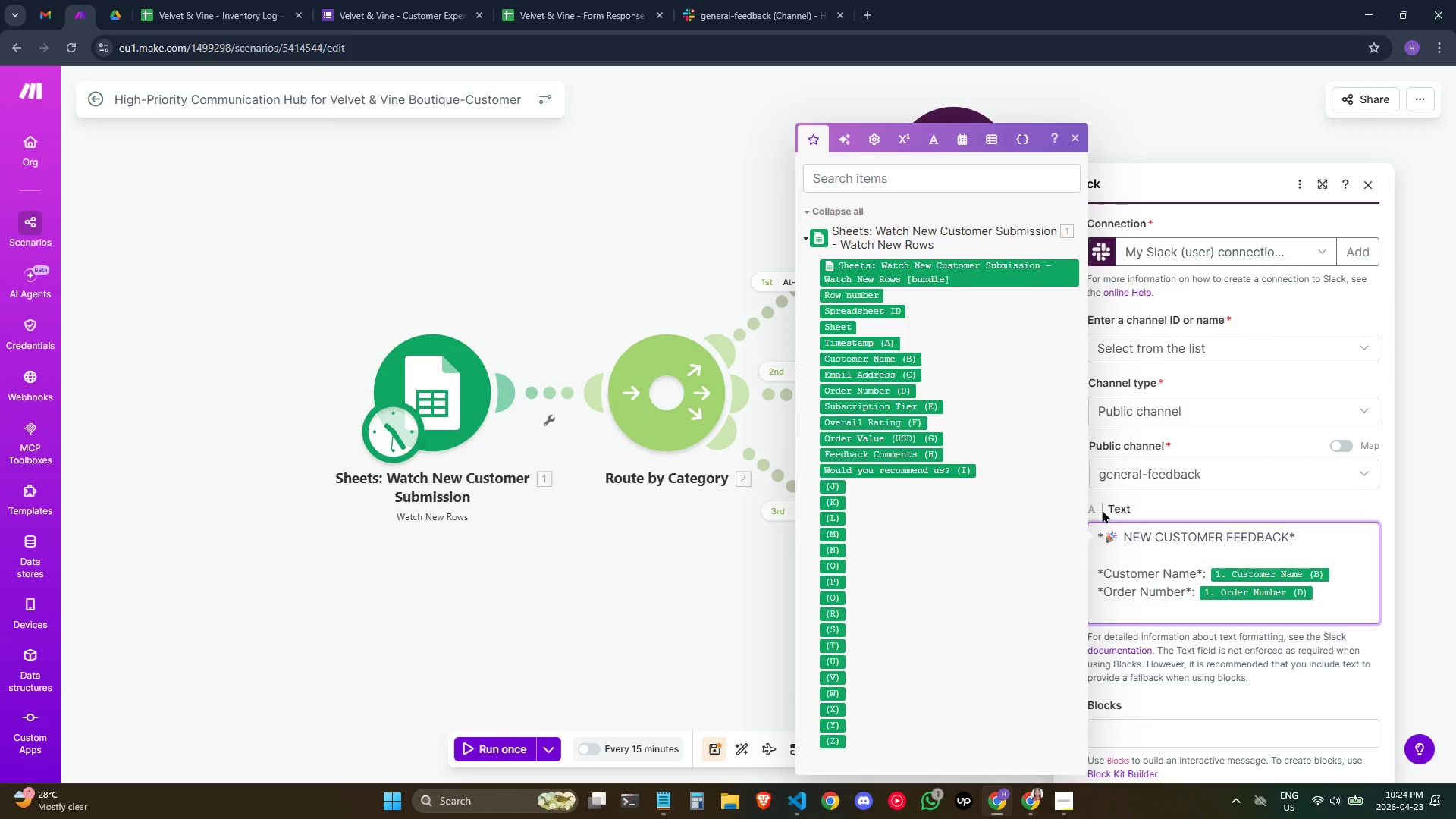 
wait(22.89)
 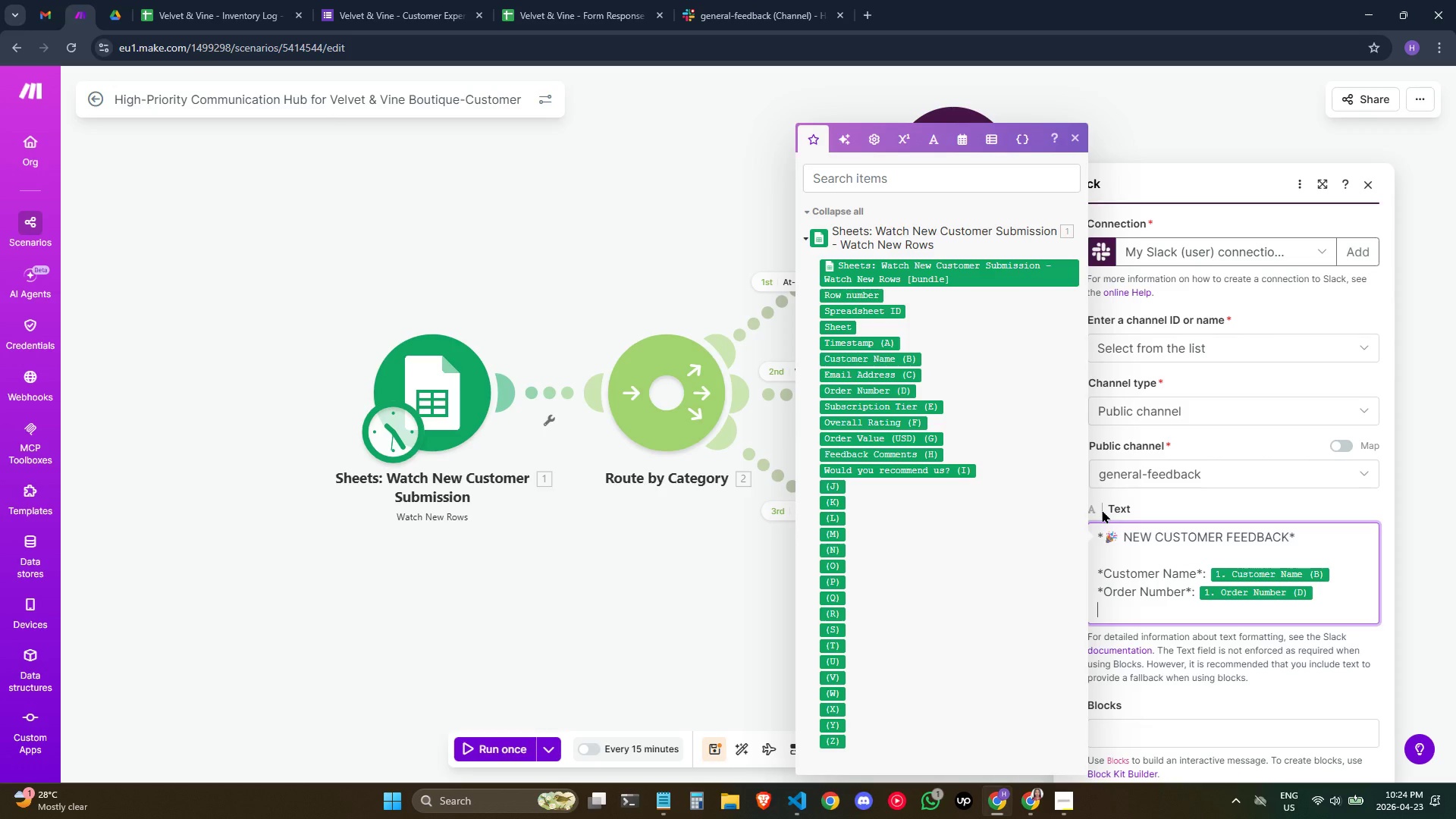 
key(Shift+8)
 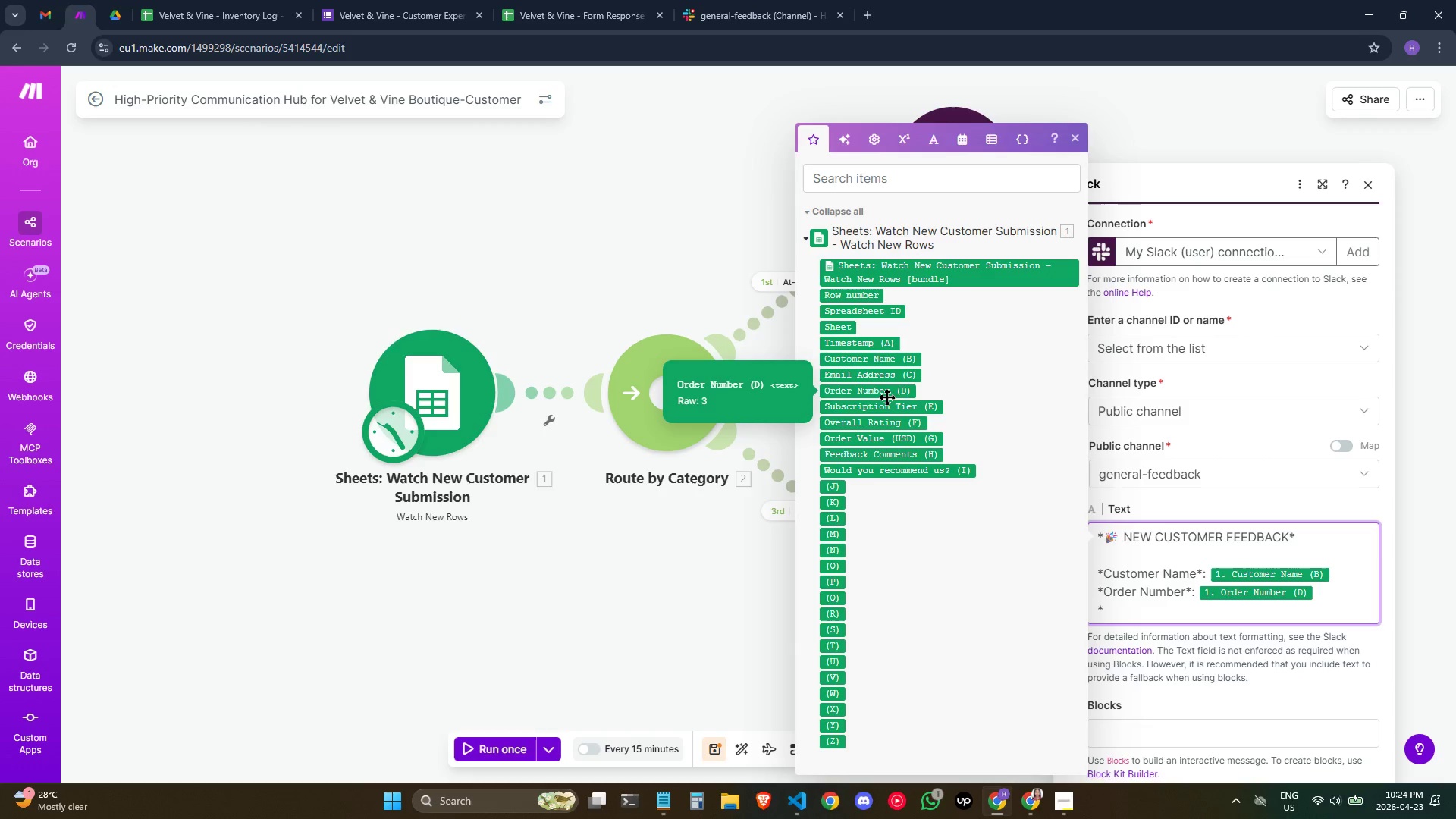 
wait(18.64)
 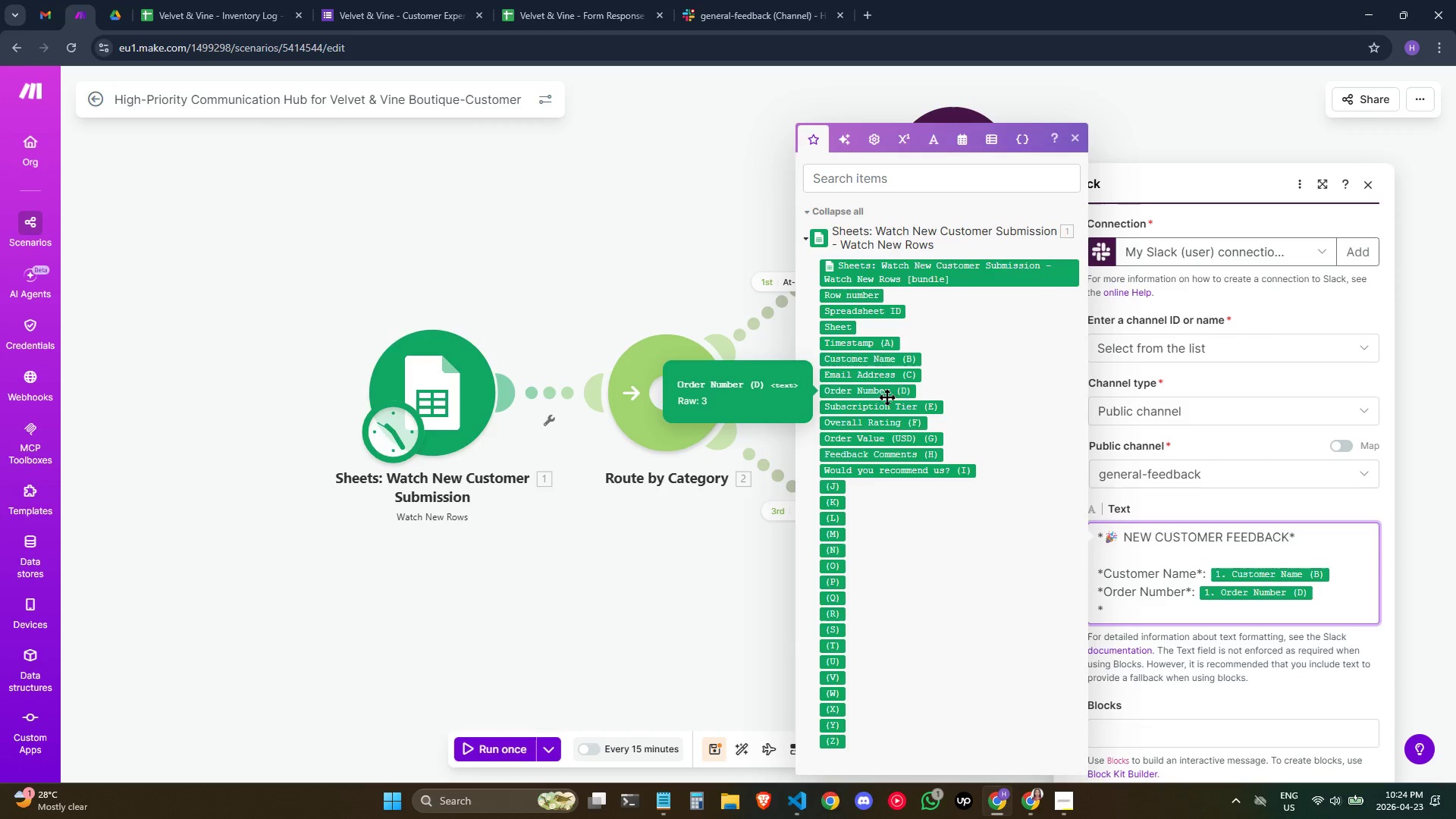 
left_click([899, 406])
 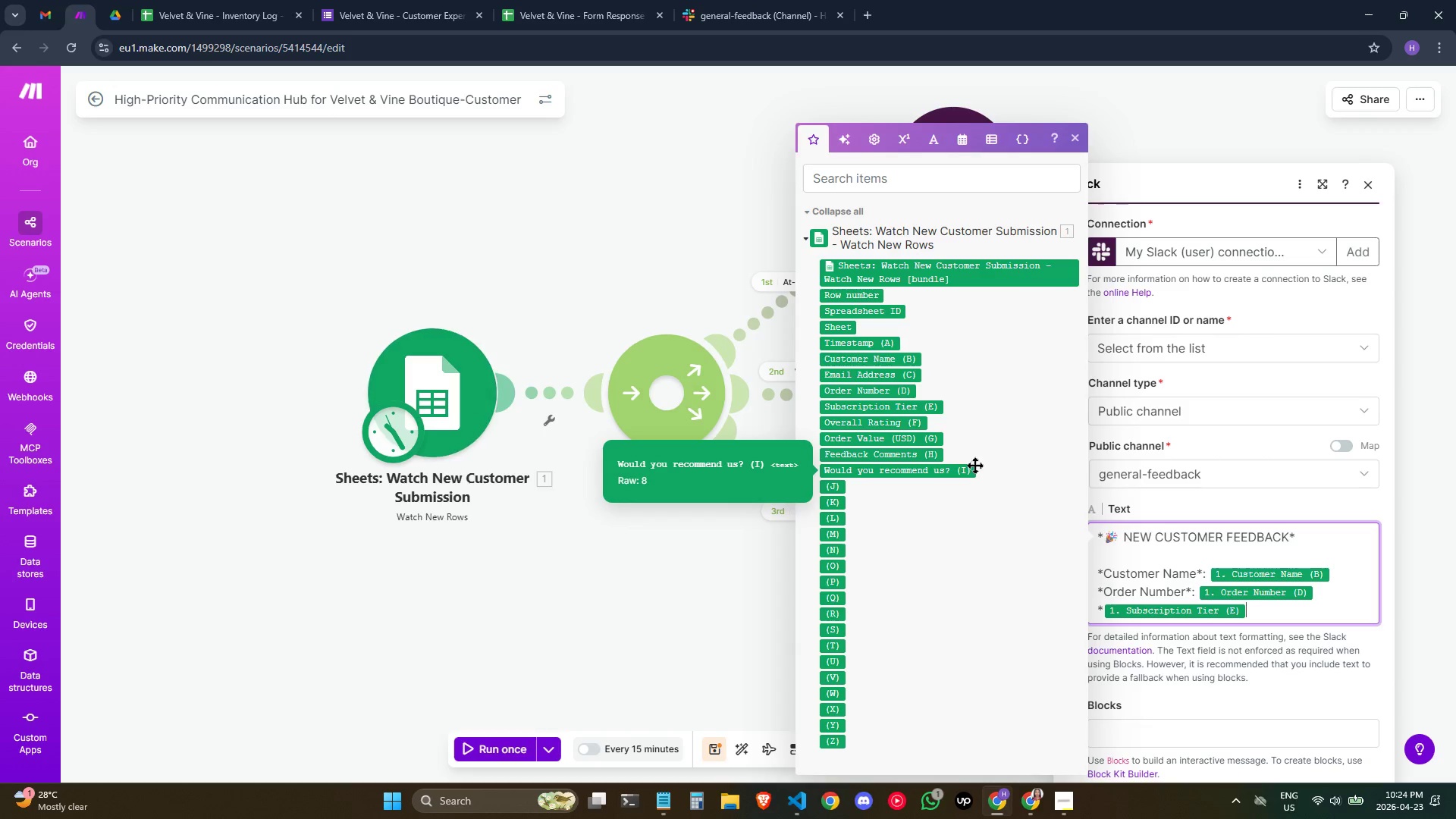 
key(Control+ArrowLeft)
 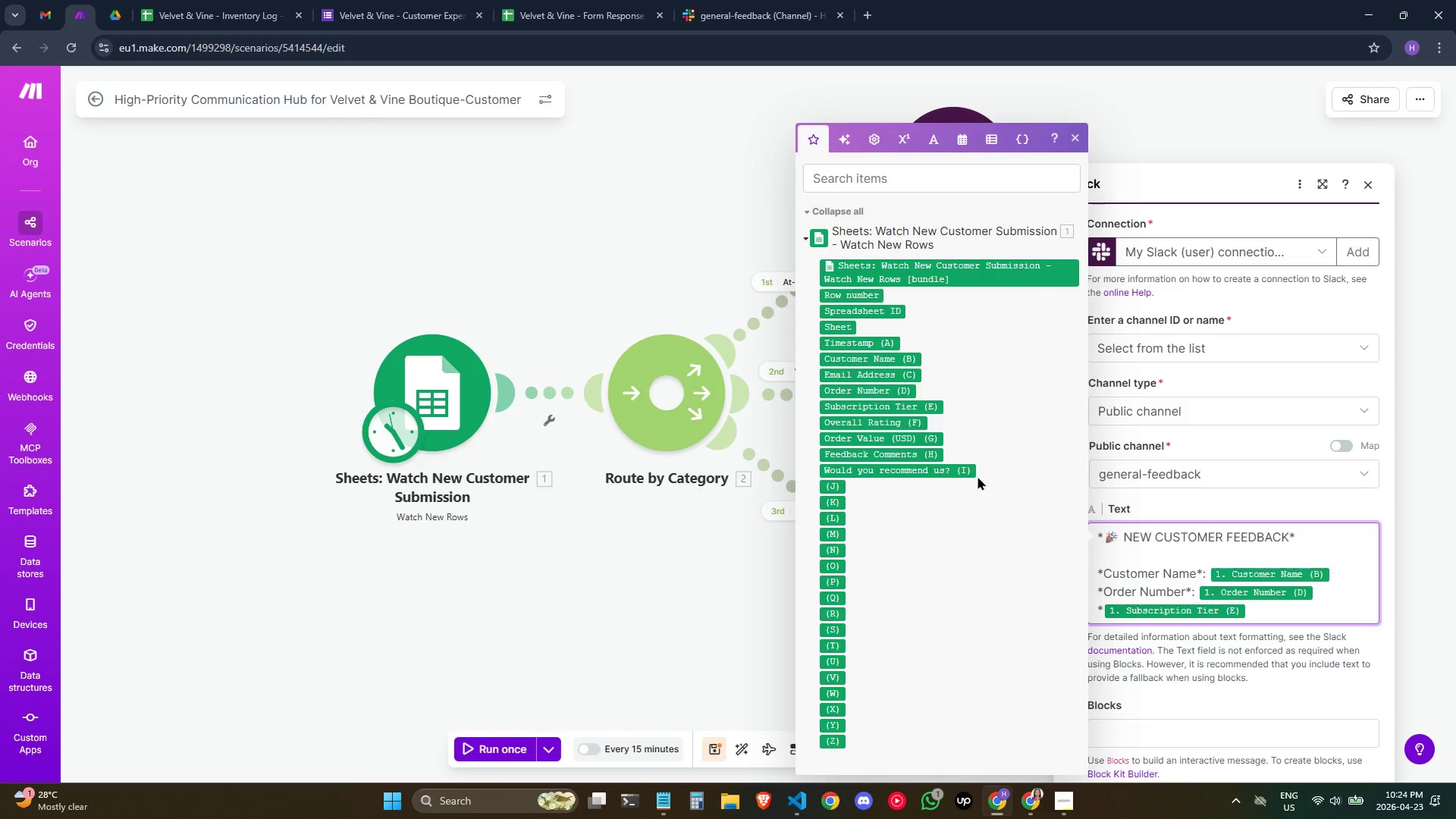 
type(Subscrip)
key(Backspace)
type(ption Tier*: )
 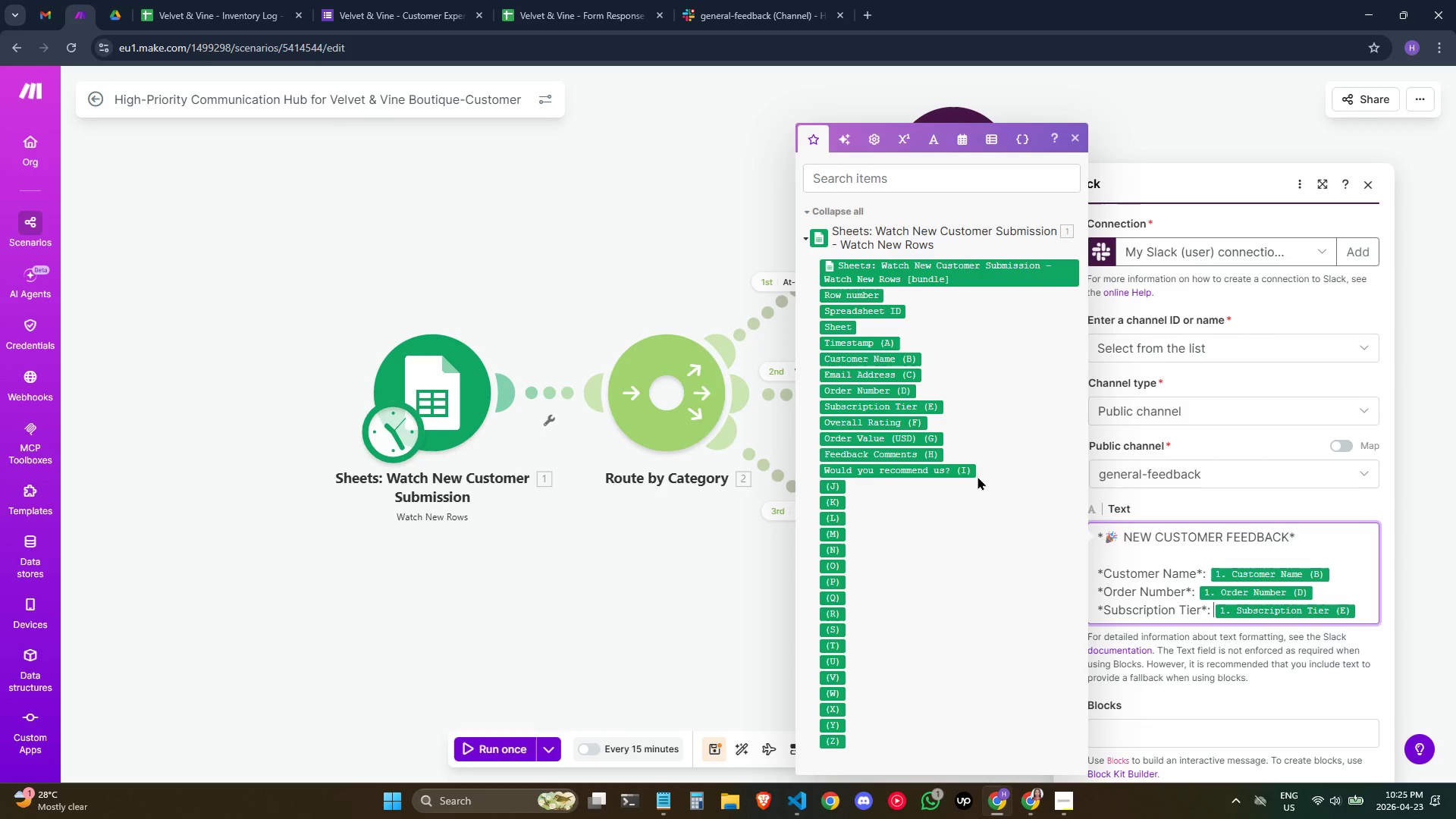 
key(ArrowRight)
 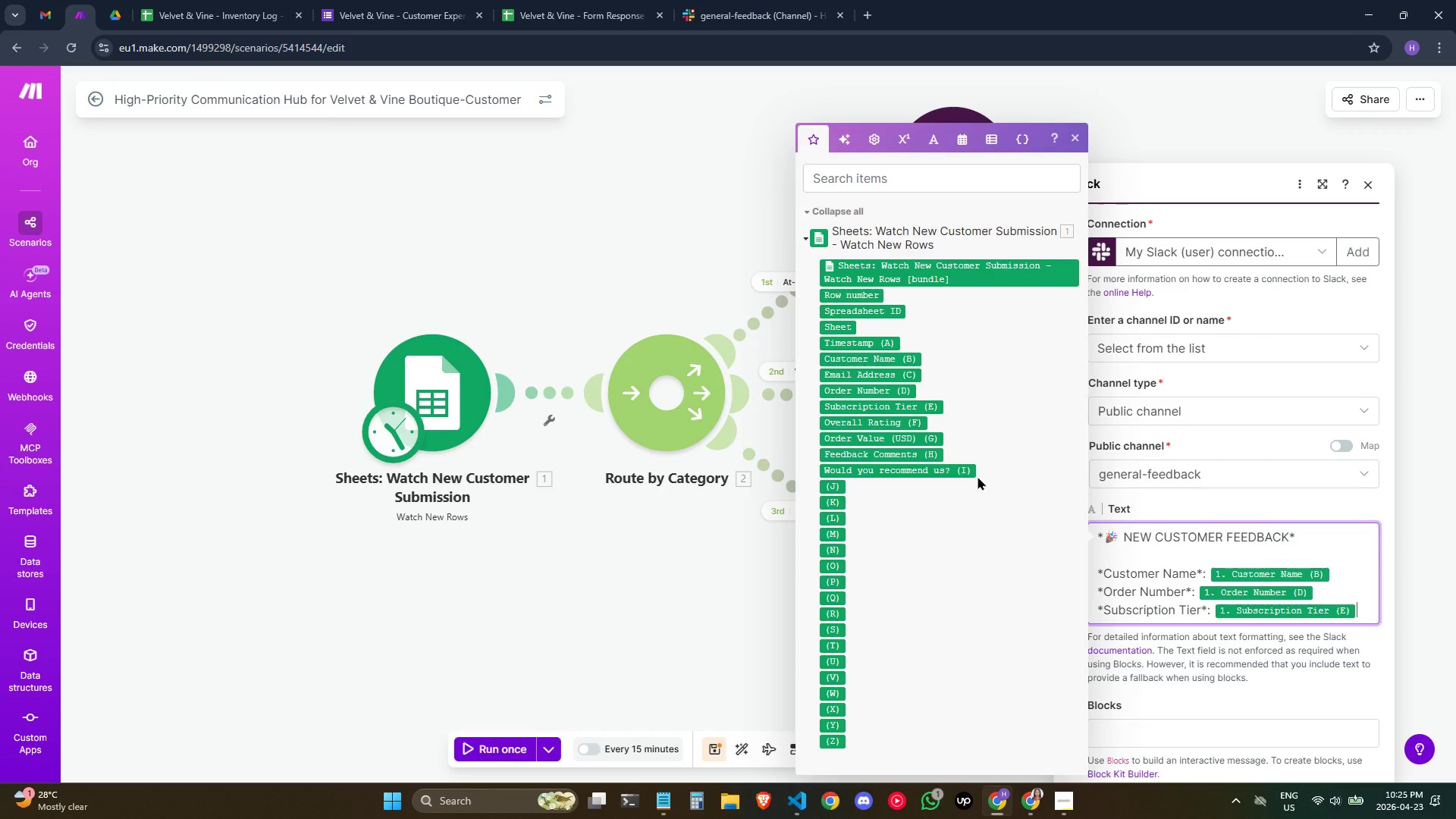 
key(Control+ControlLeft)
 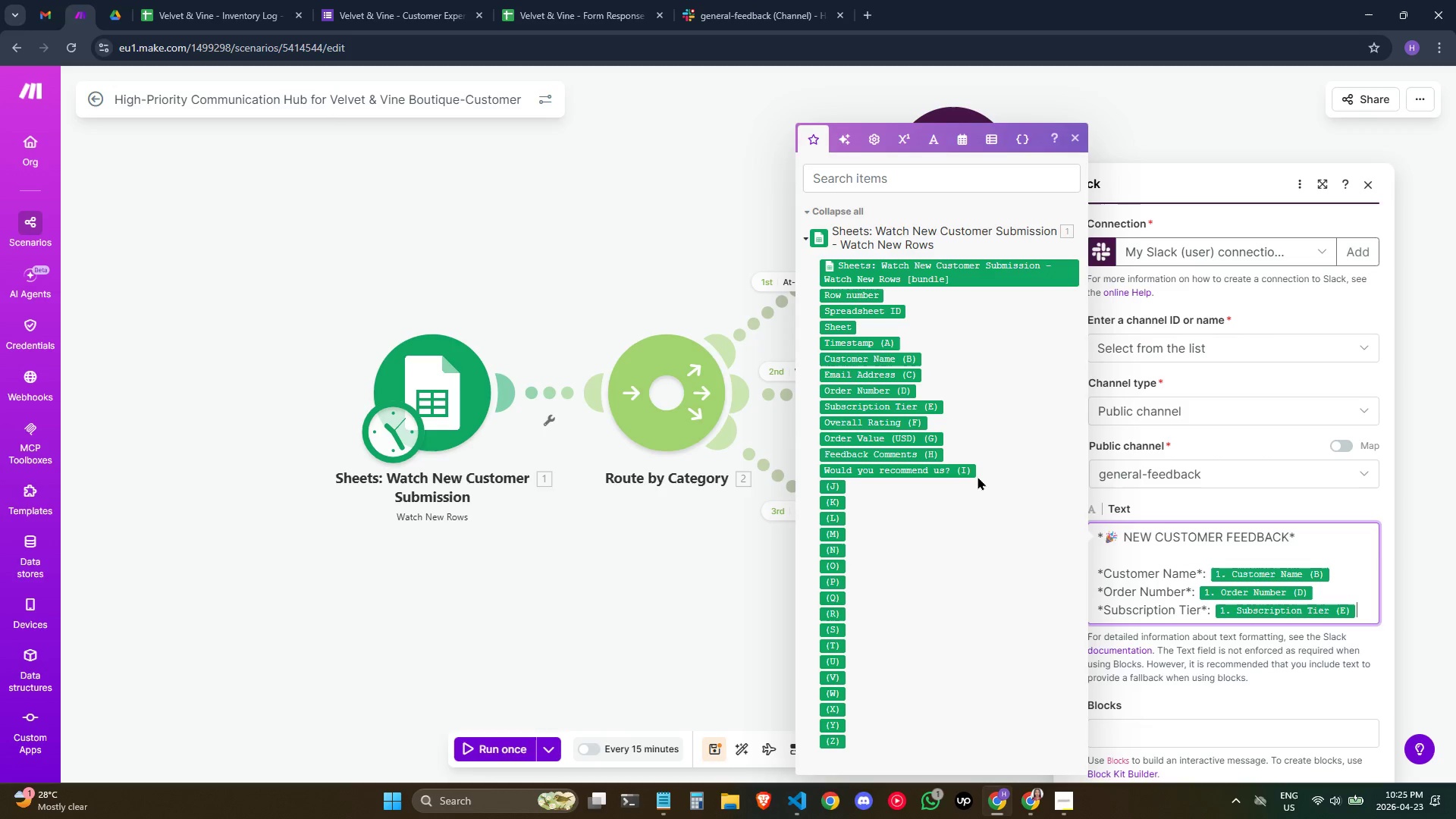 
key(Control+ArrowRight)
 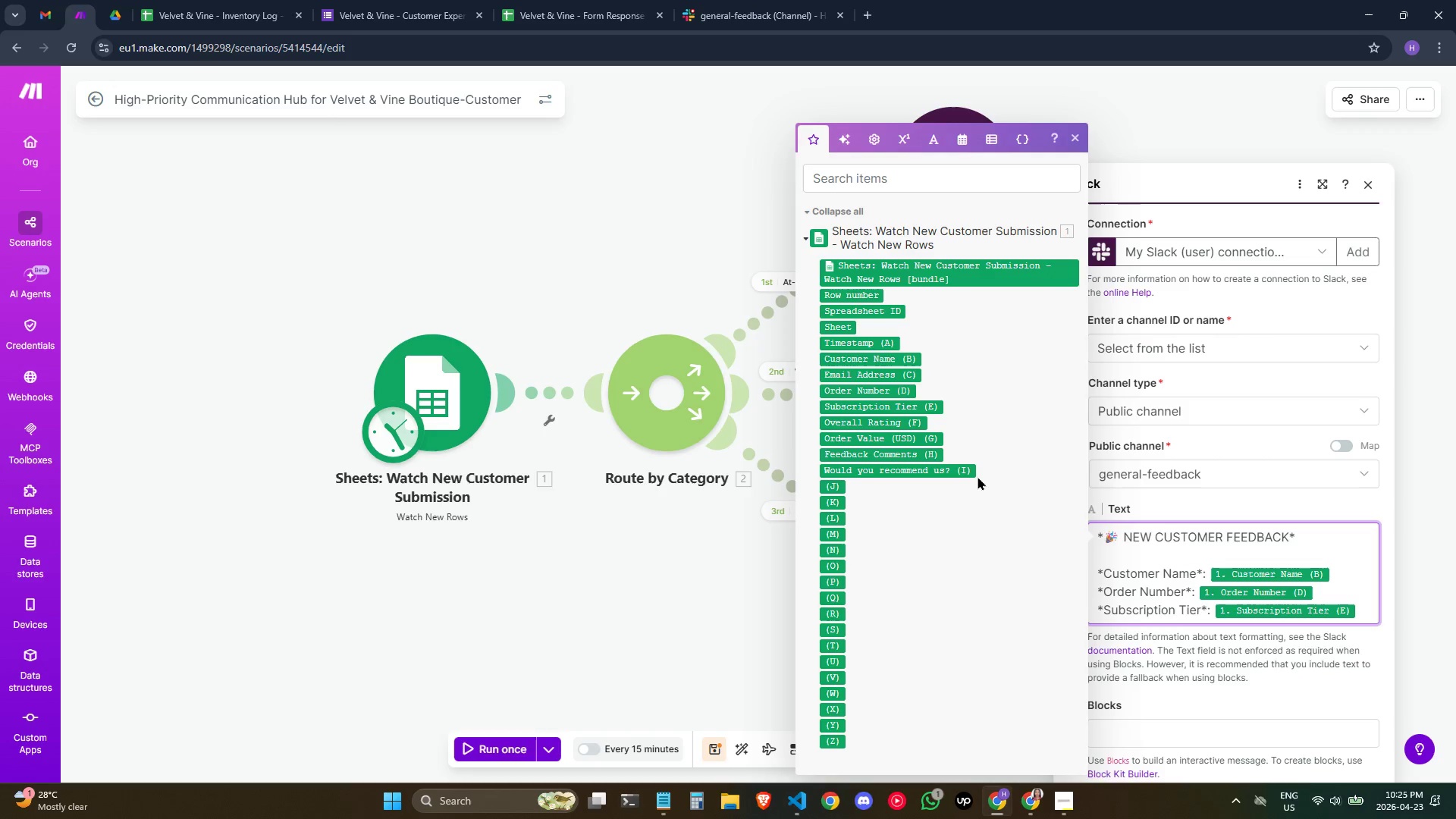 
key(Enter)
 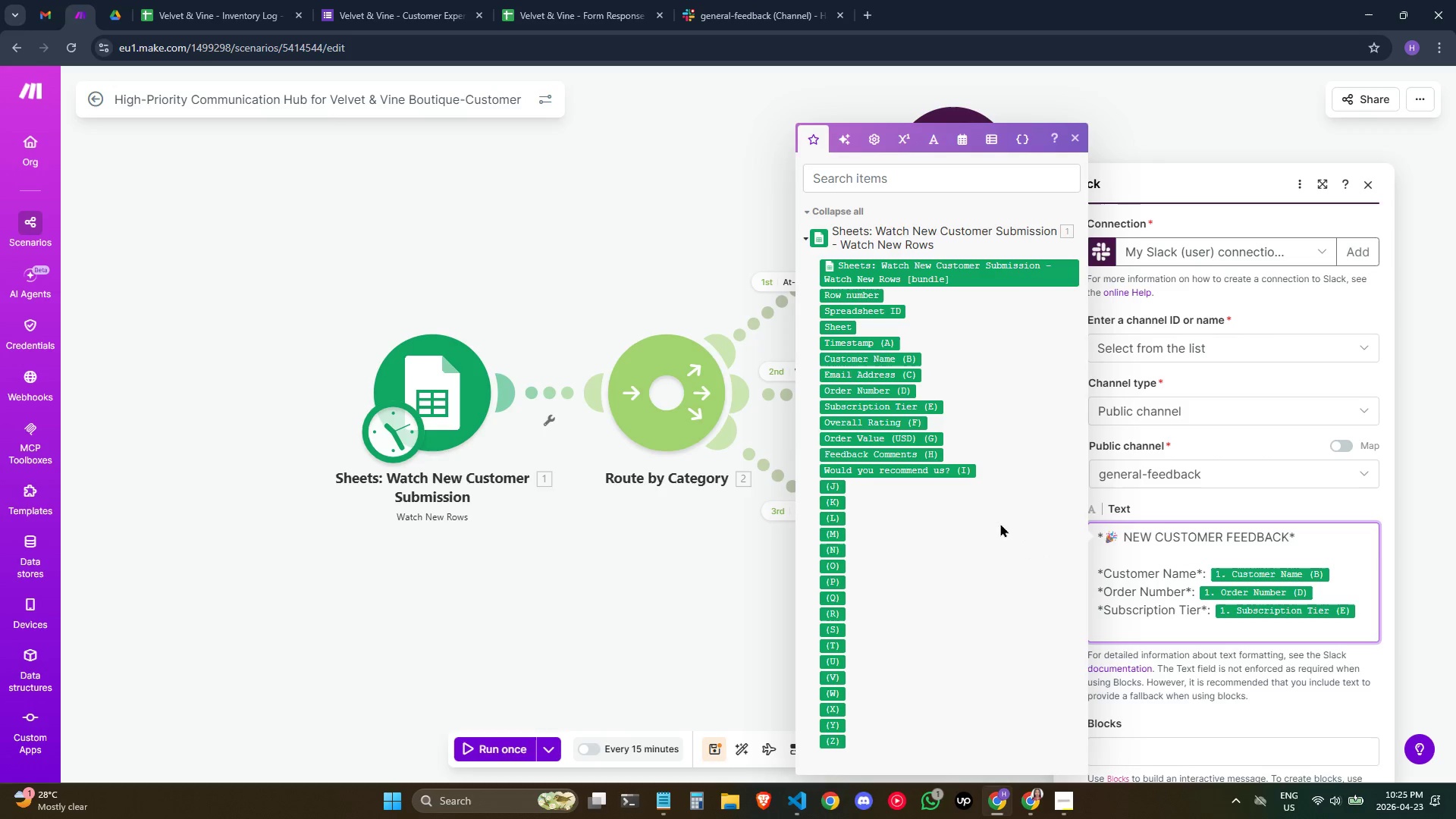 
mouse_move([883, 435])
 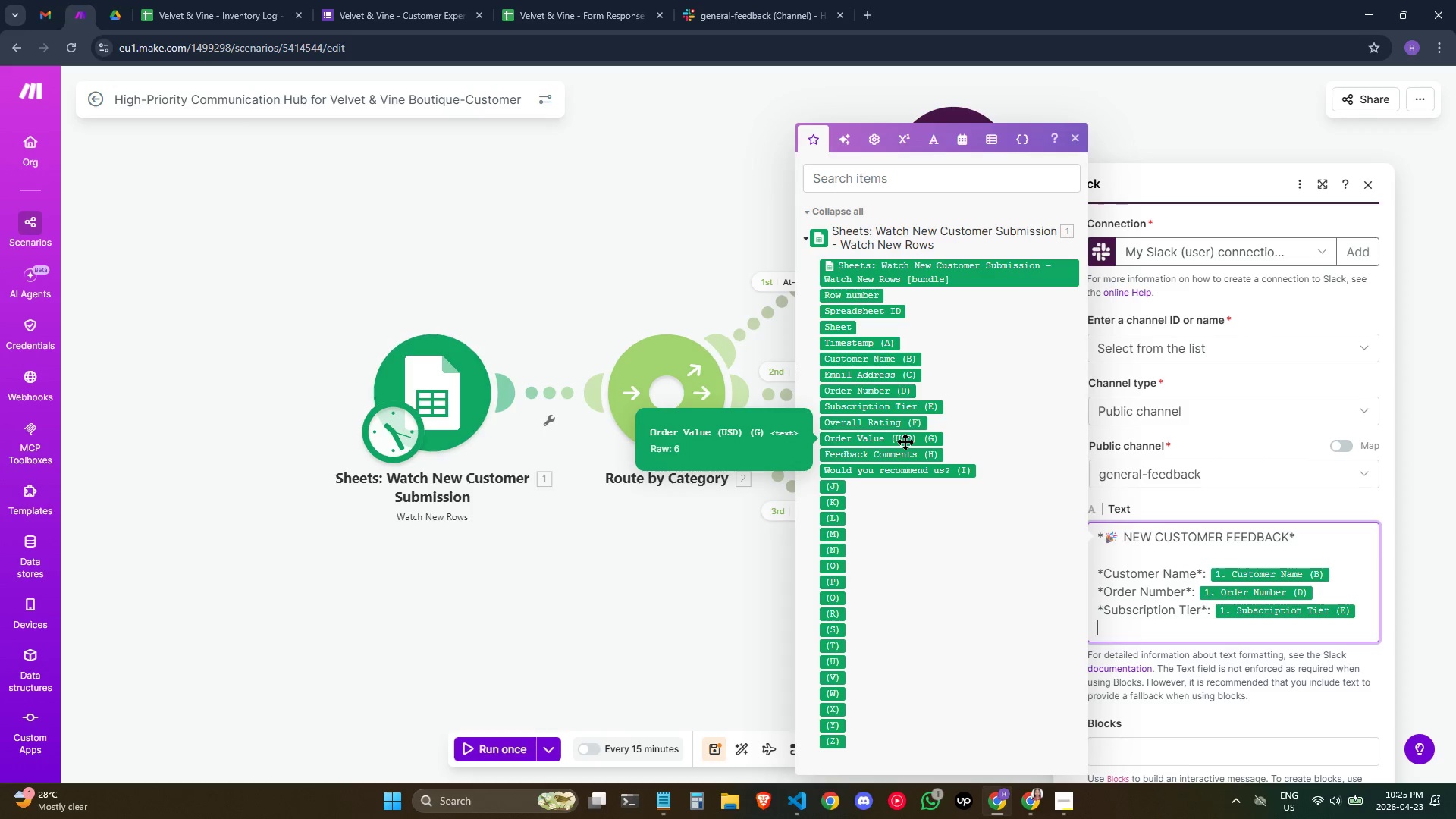 
type(*Overall Rating*: )
 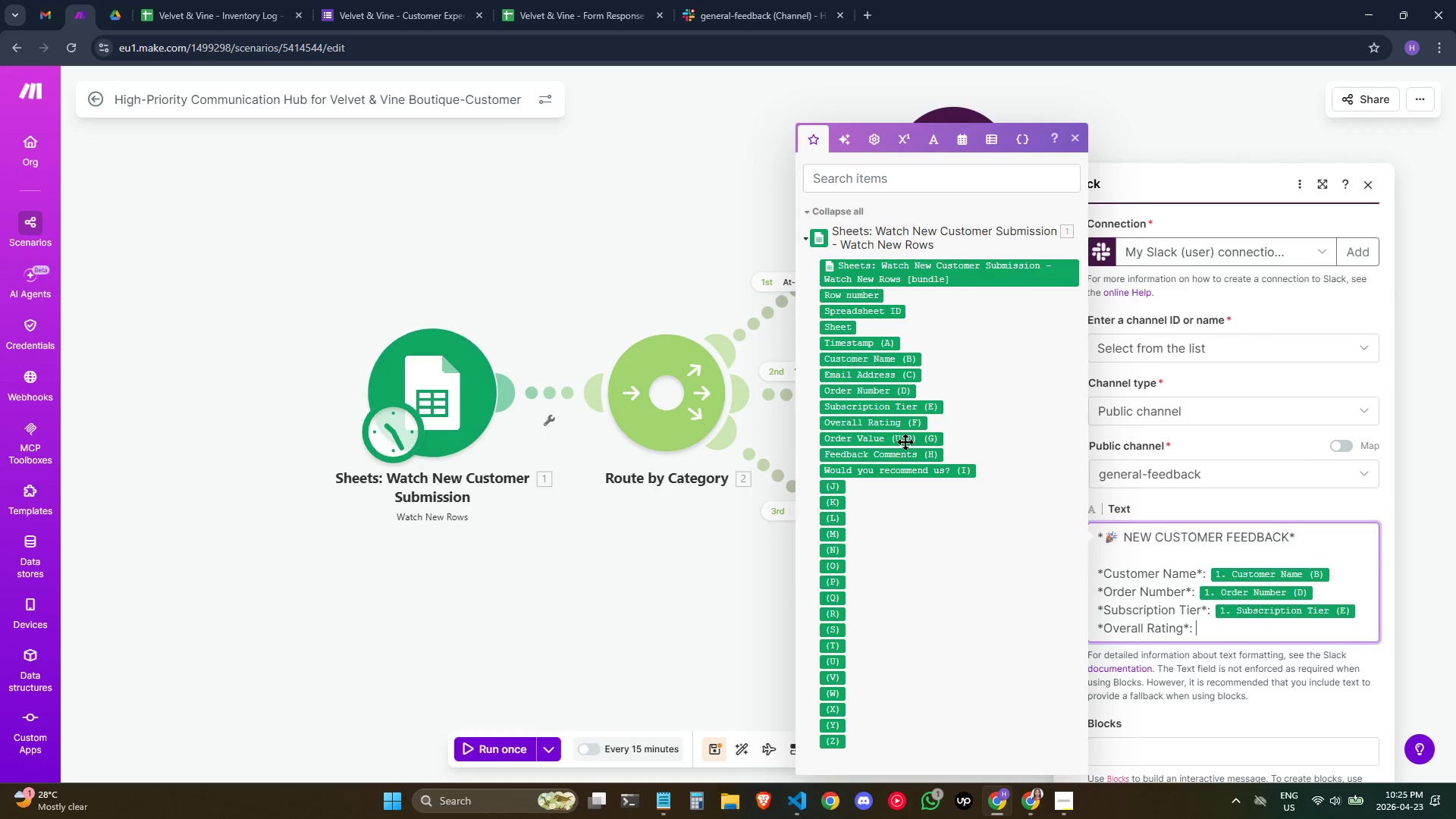 
left_click([900, 421])
 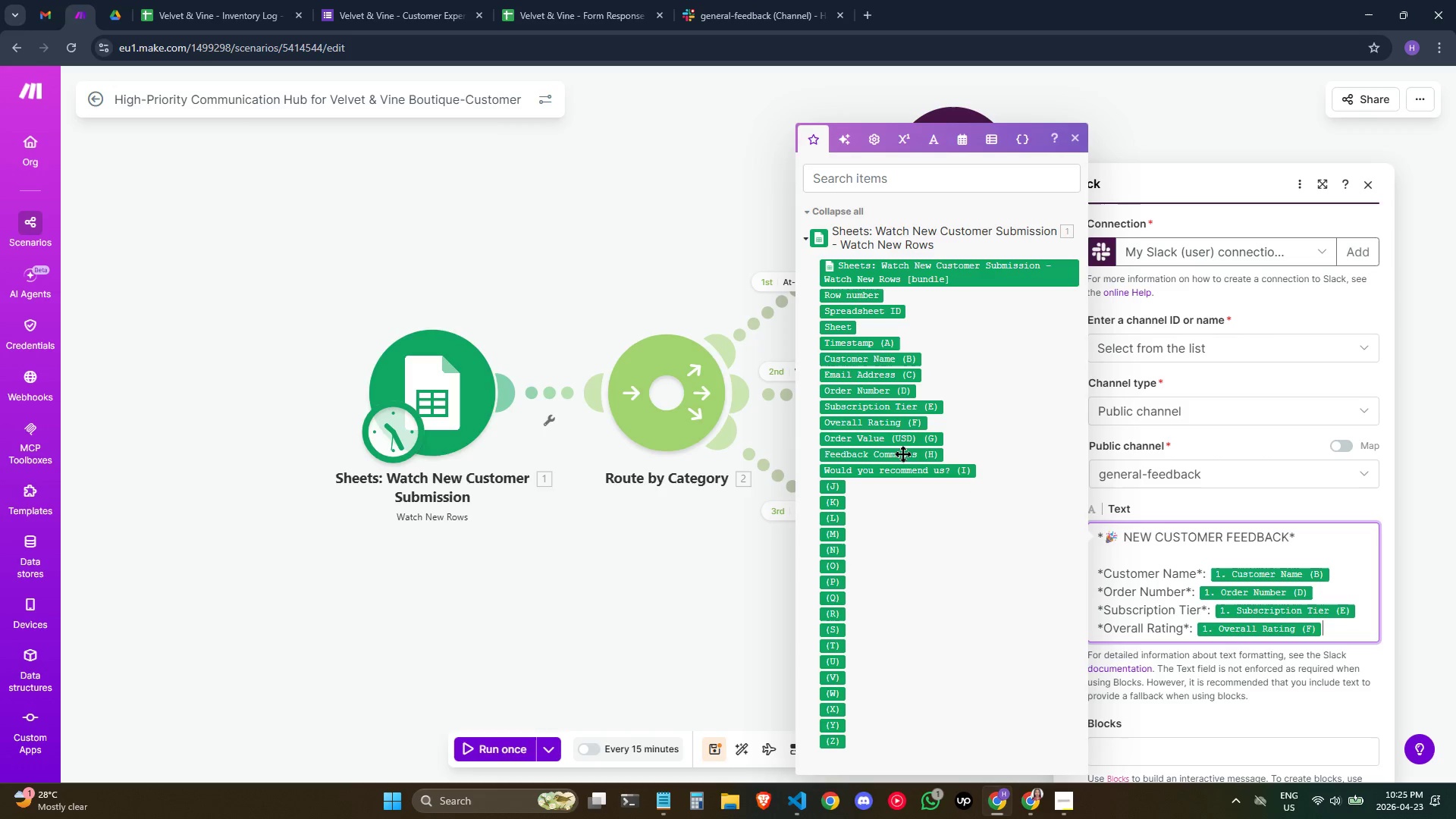 
key(Enter)
 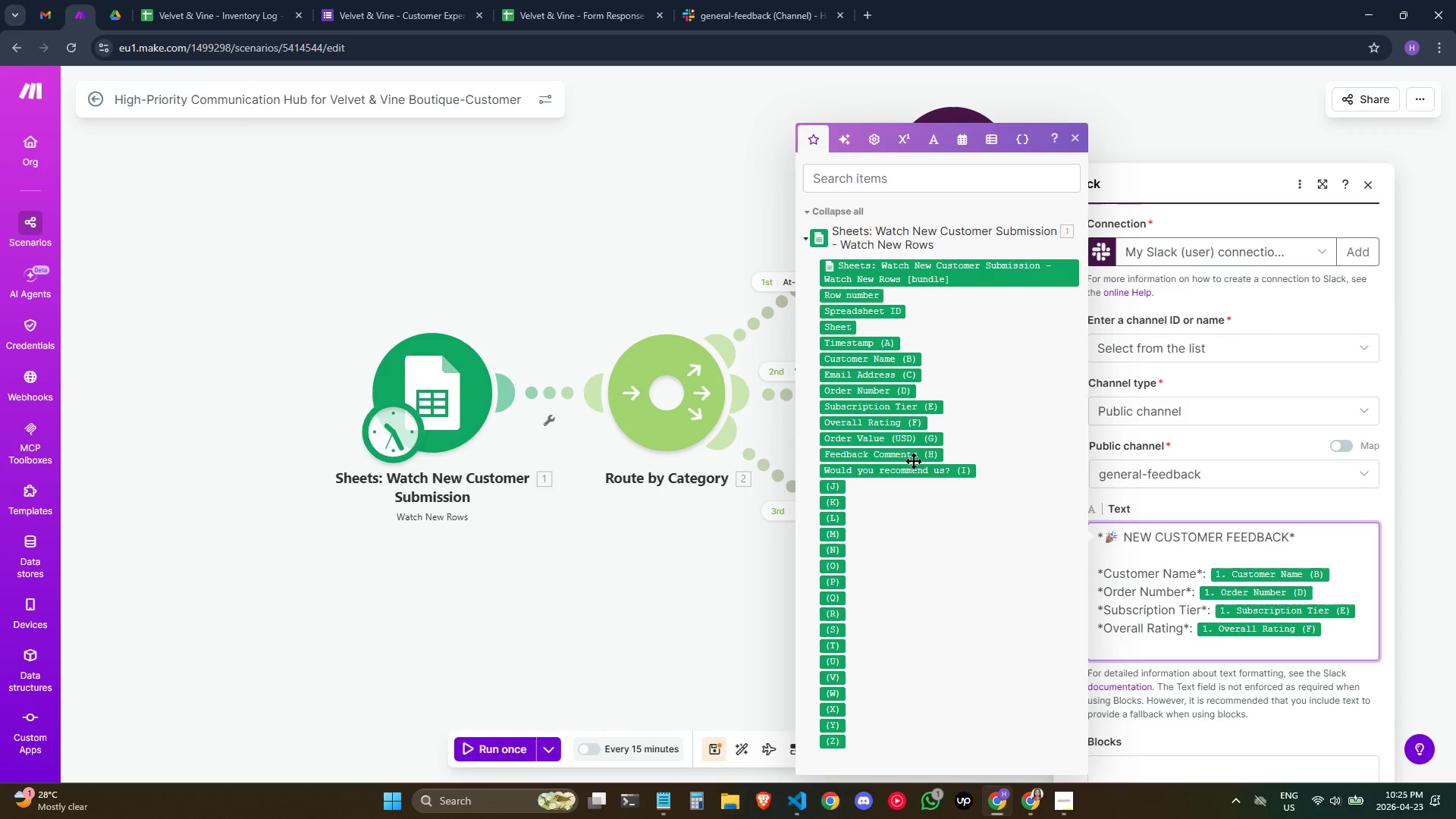 
type(*Feed )
key(Backspace)
type(back Comments*: )
 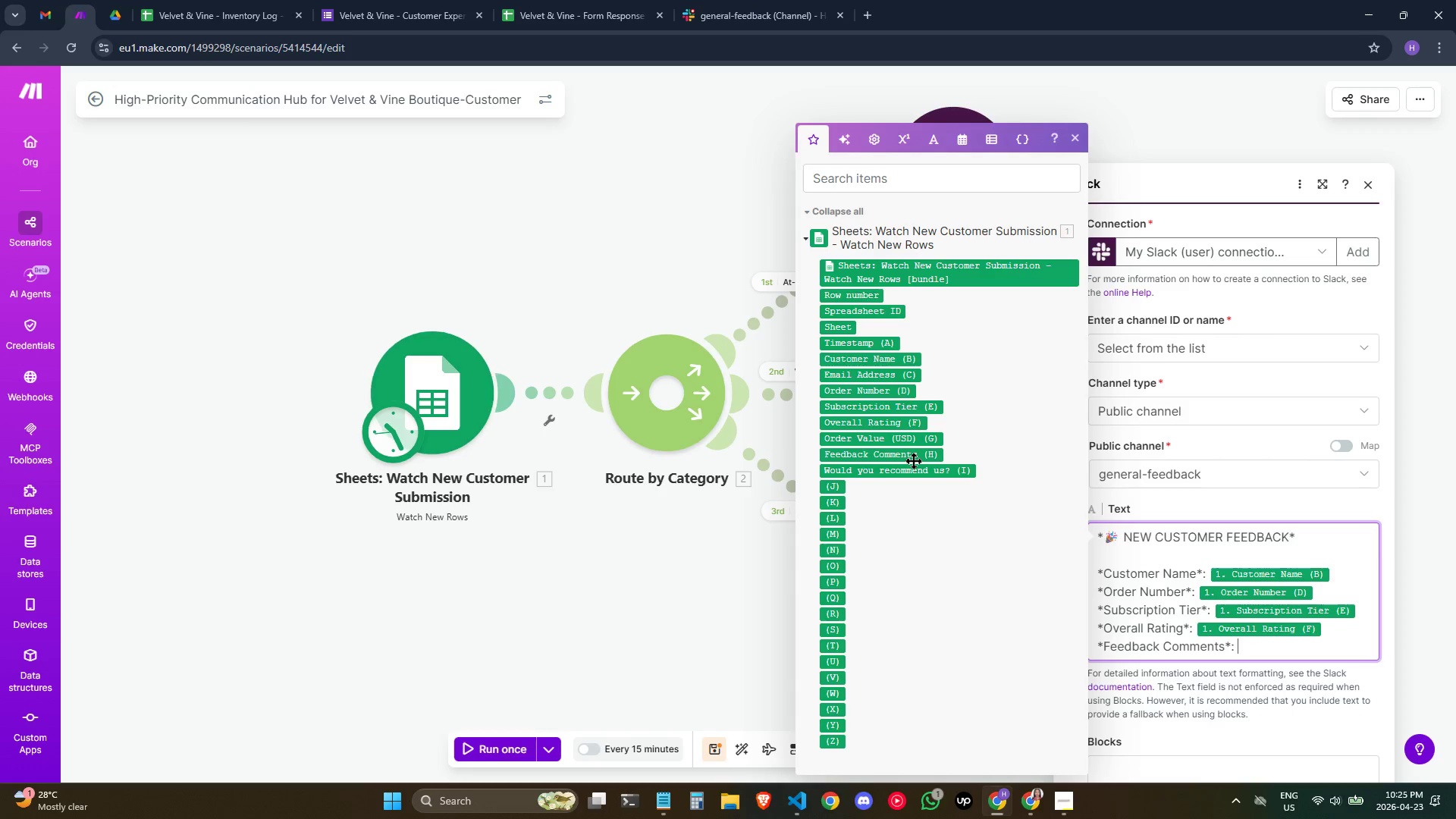 
wait(11.59)
 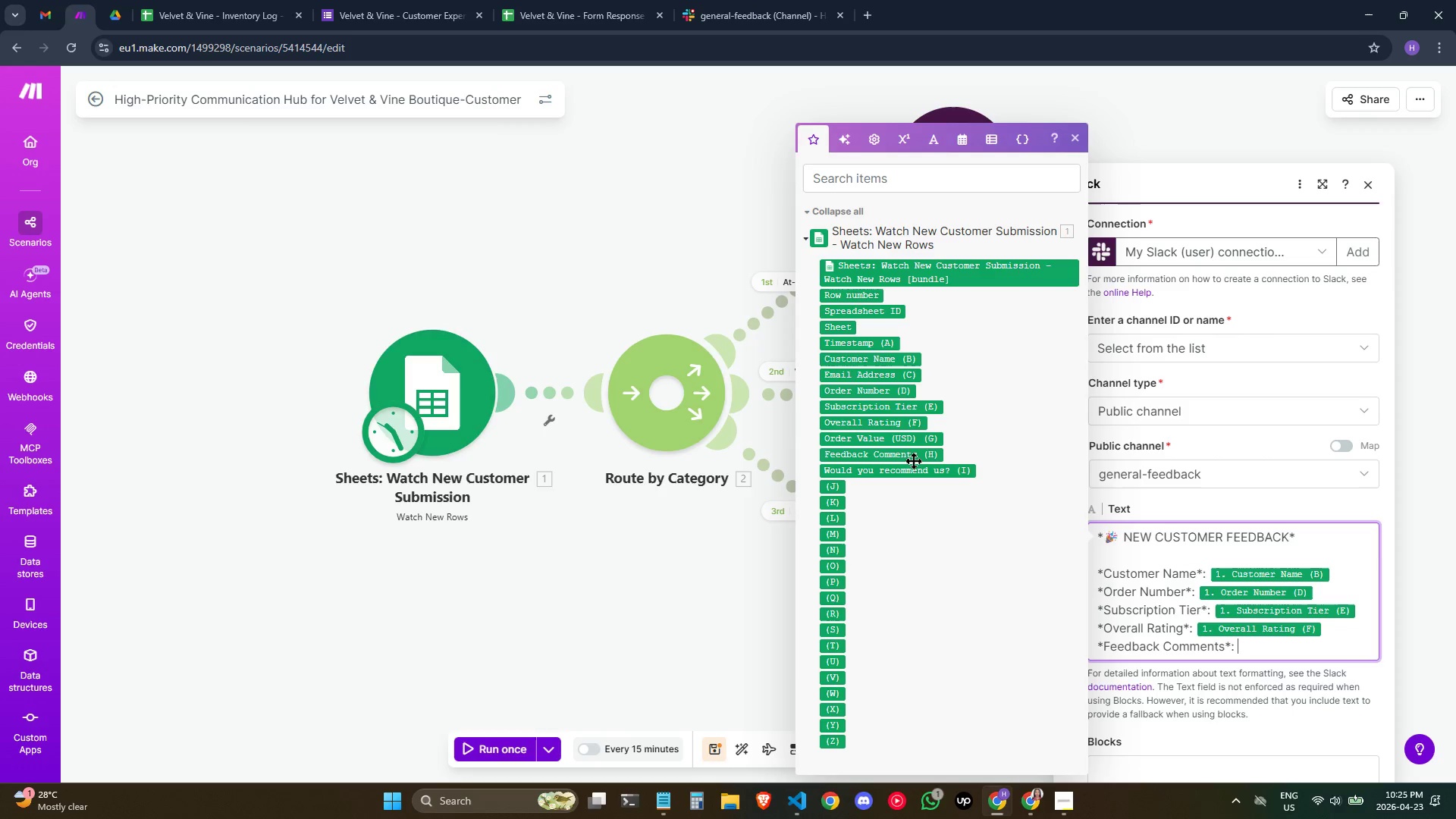 
left_click([906, 453])
 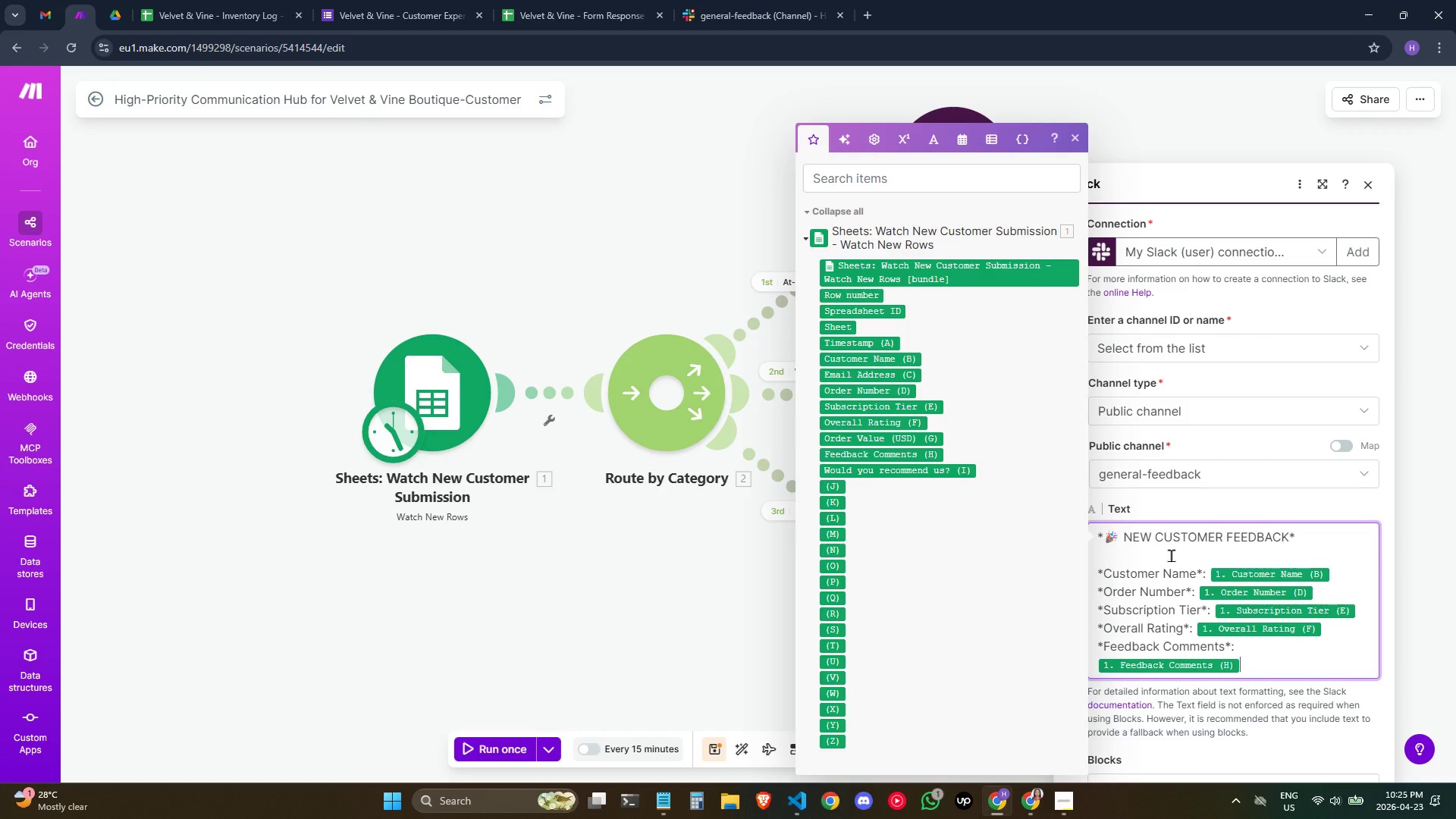 
wait(5.81)
 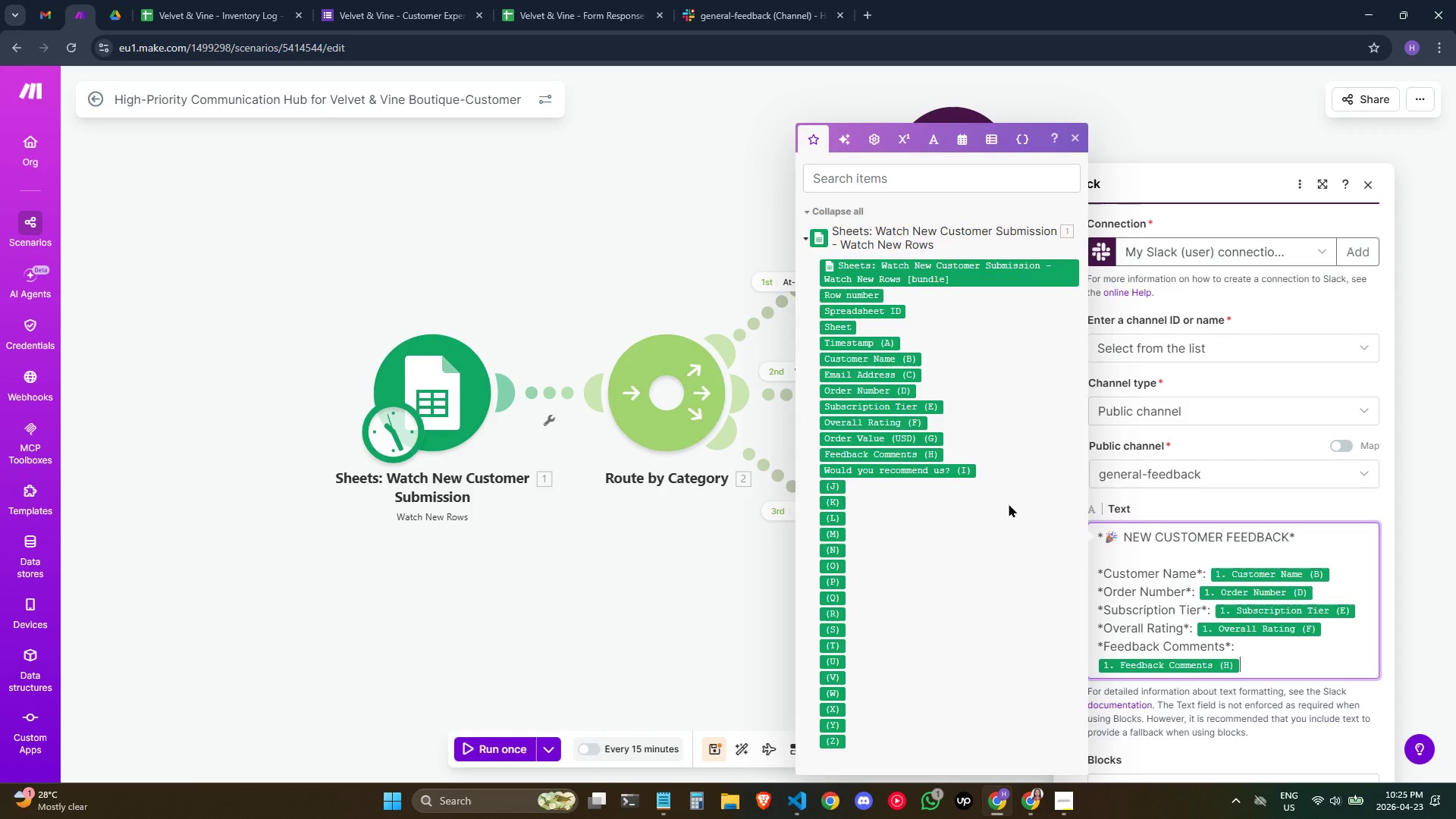 
key(Enter)
 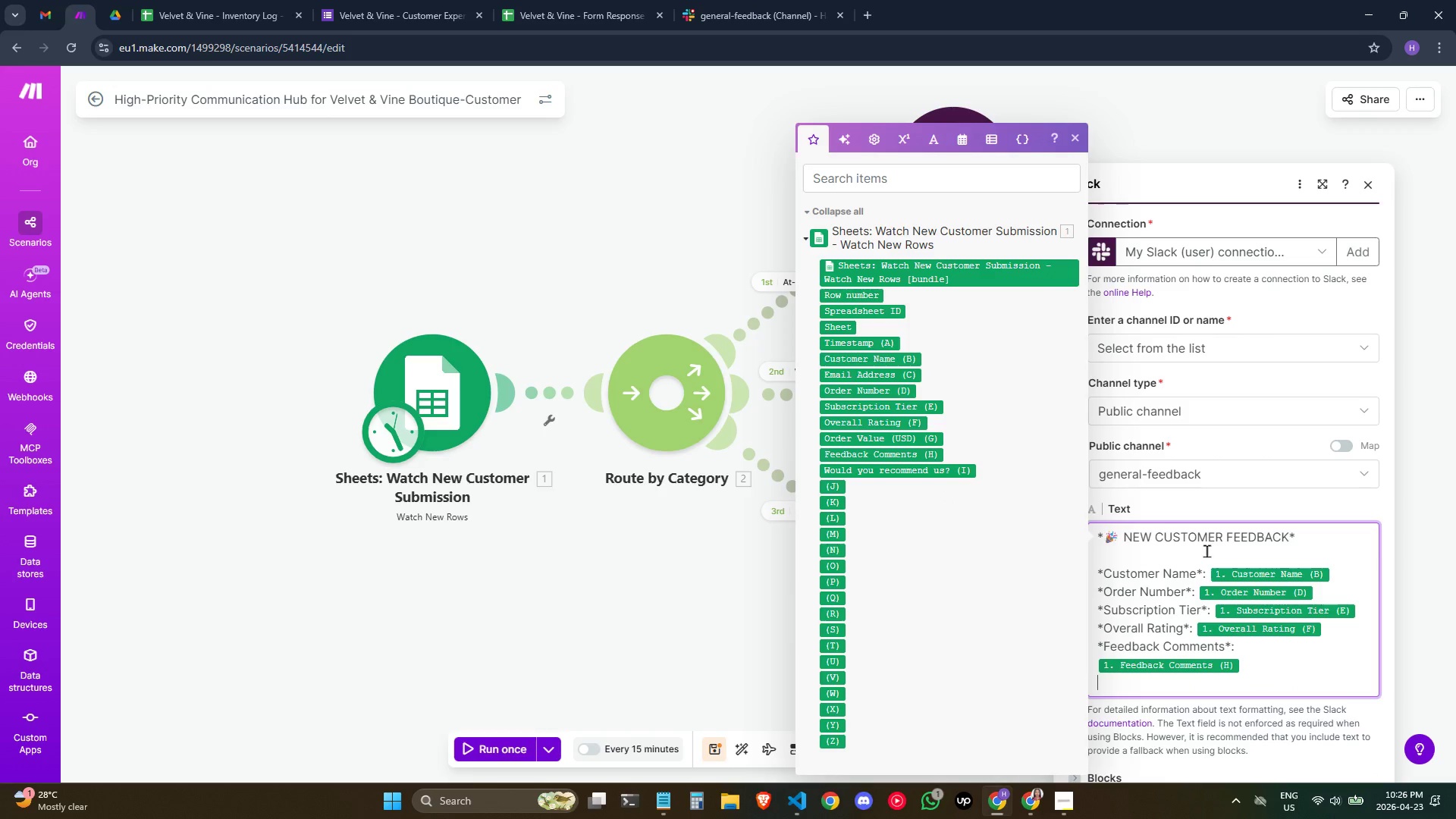 
key(Shift+ShiftLeft)
 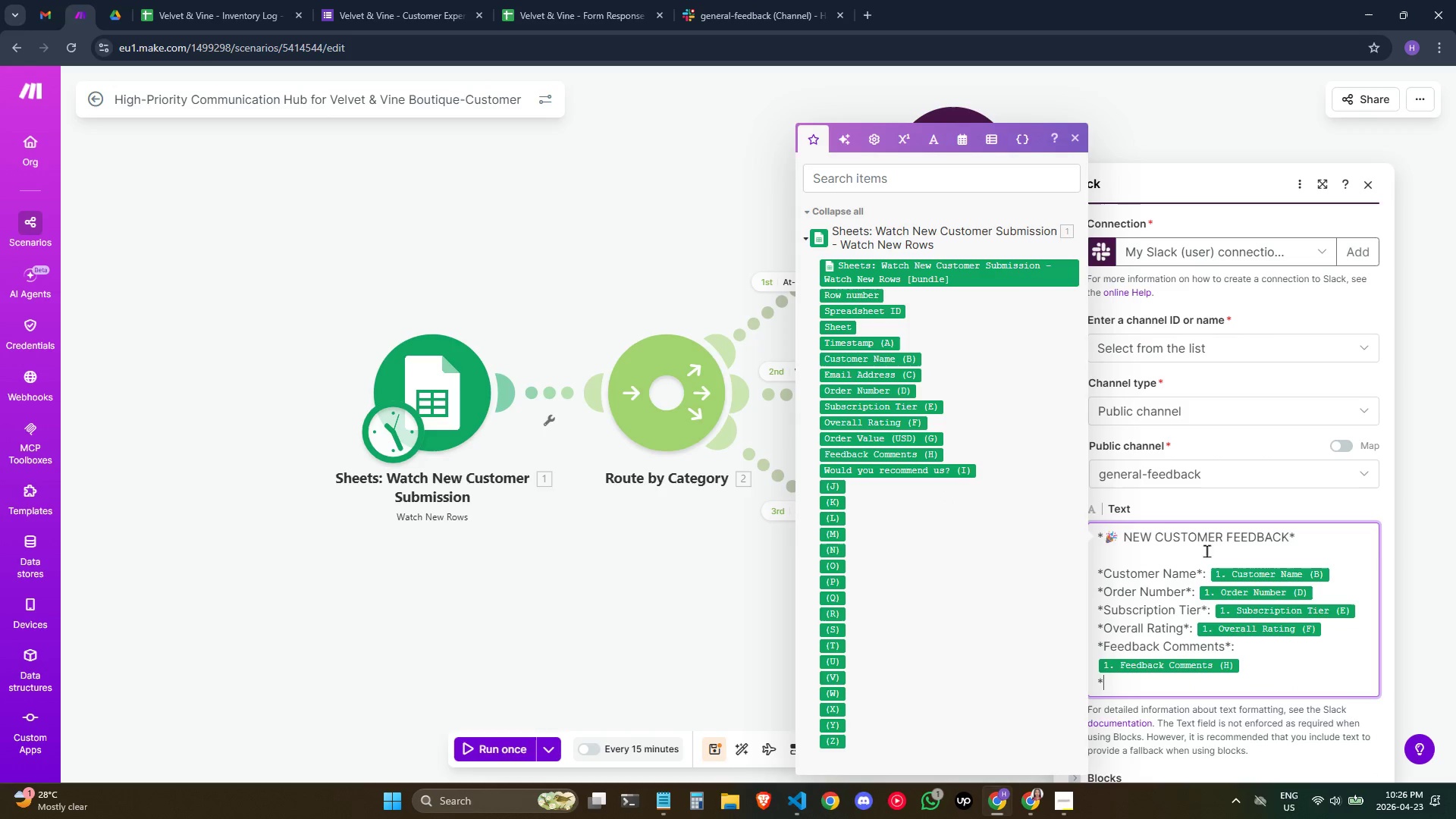 
key(Shift+8)
 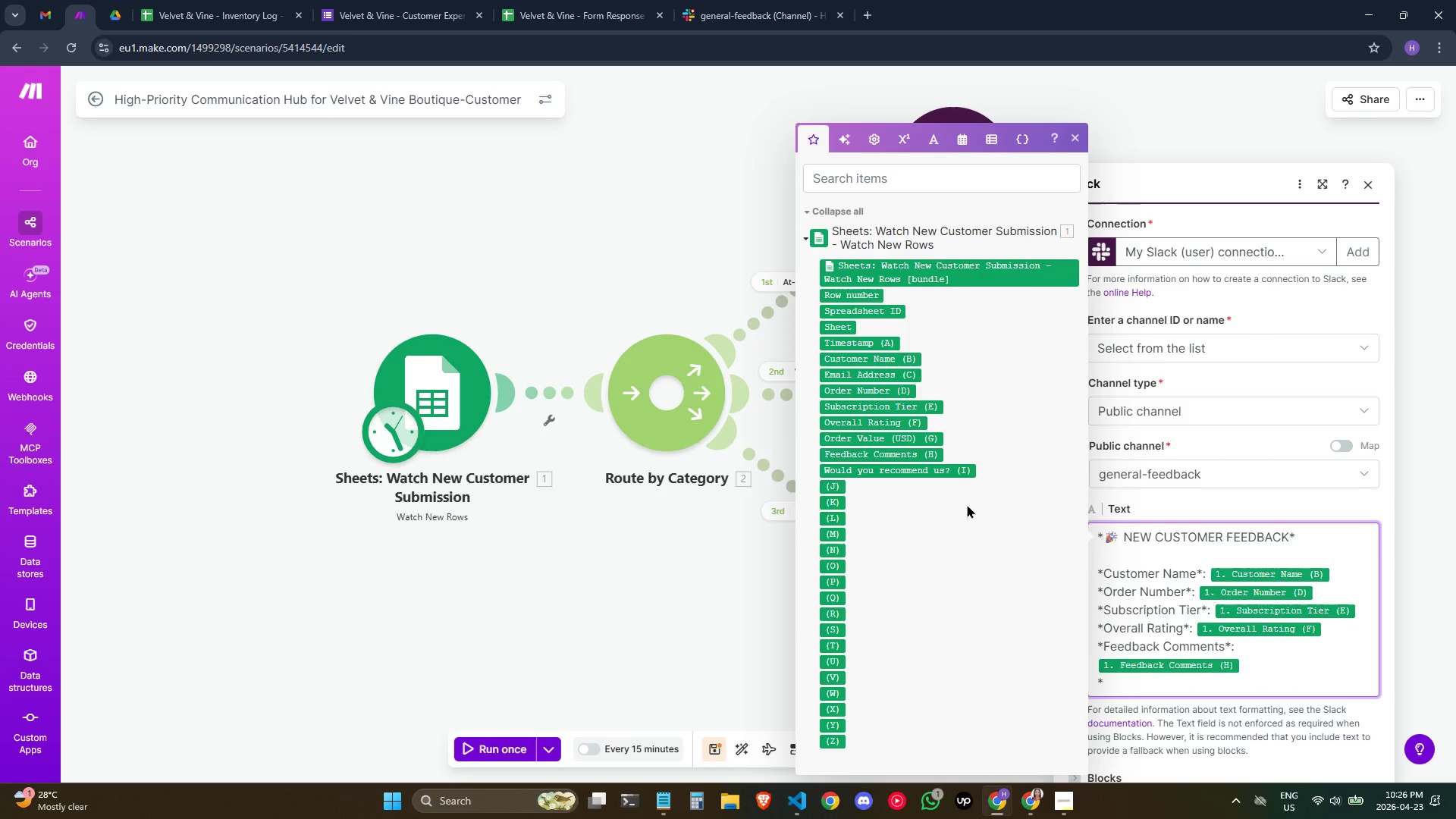 
key(Backspace)
 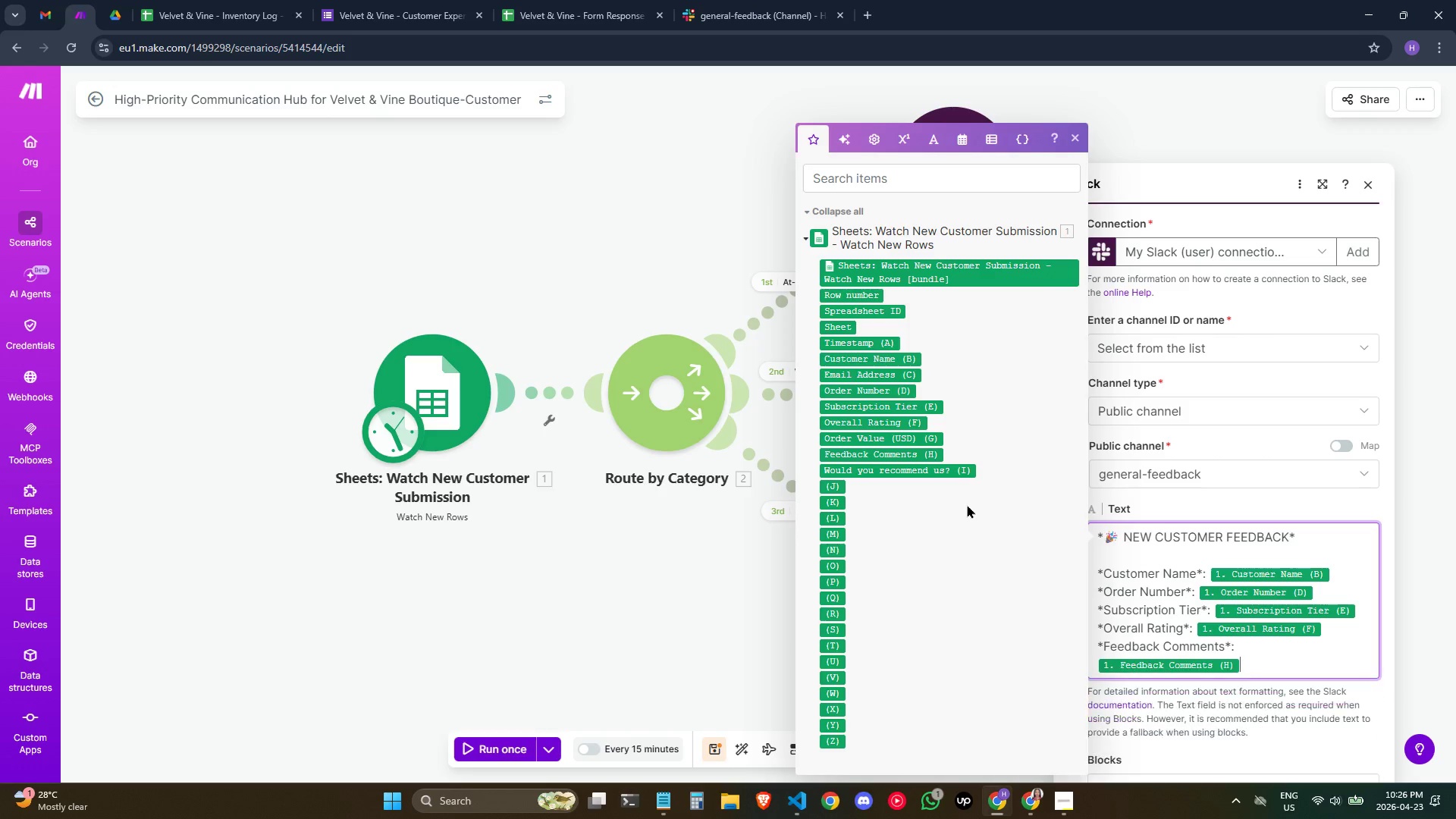 
key(Backspace)
 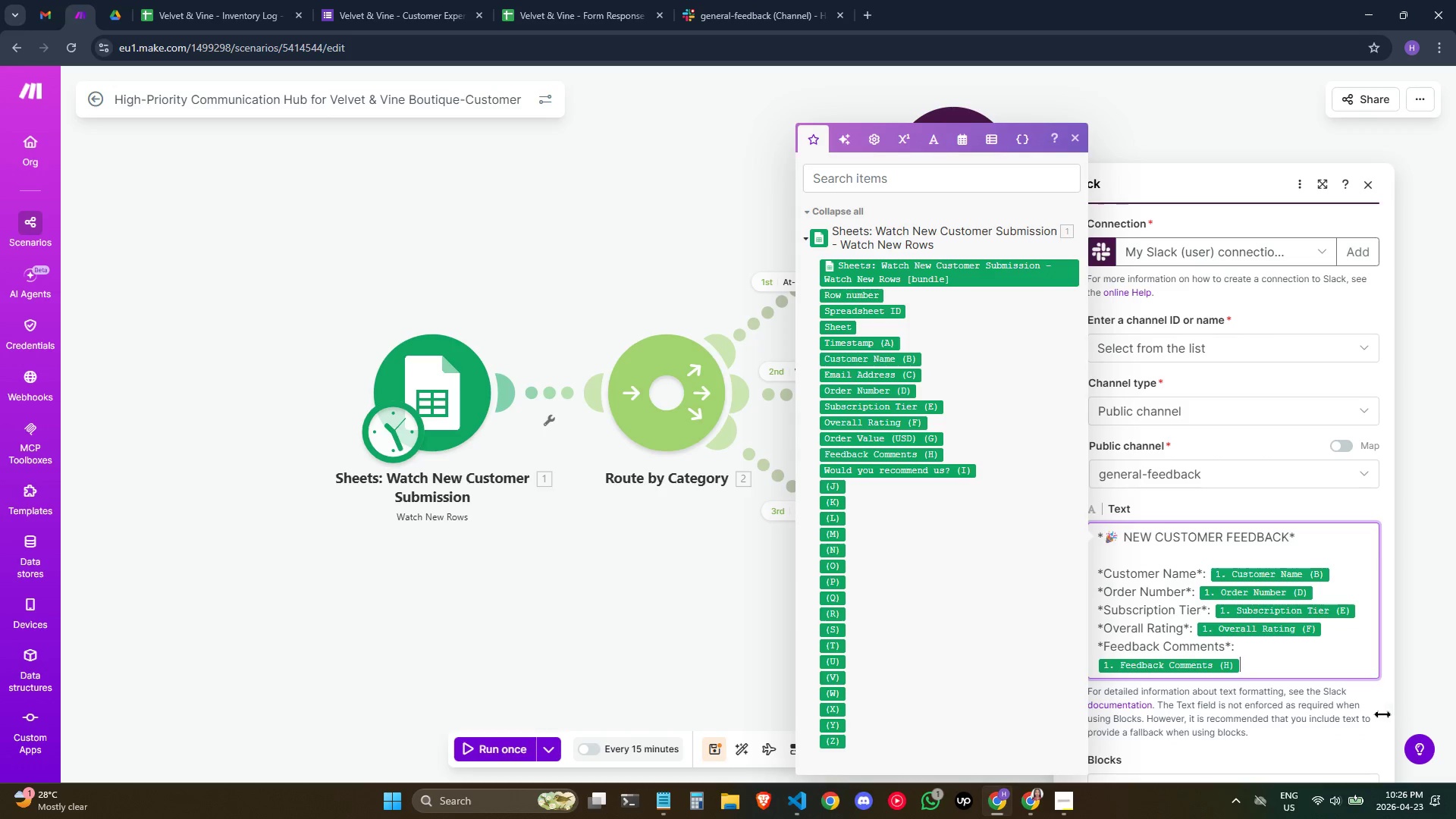 
scroll: coordinate [1282, 703], scroll_direction: down, amount: 3.0
 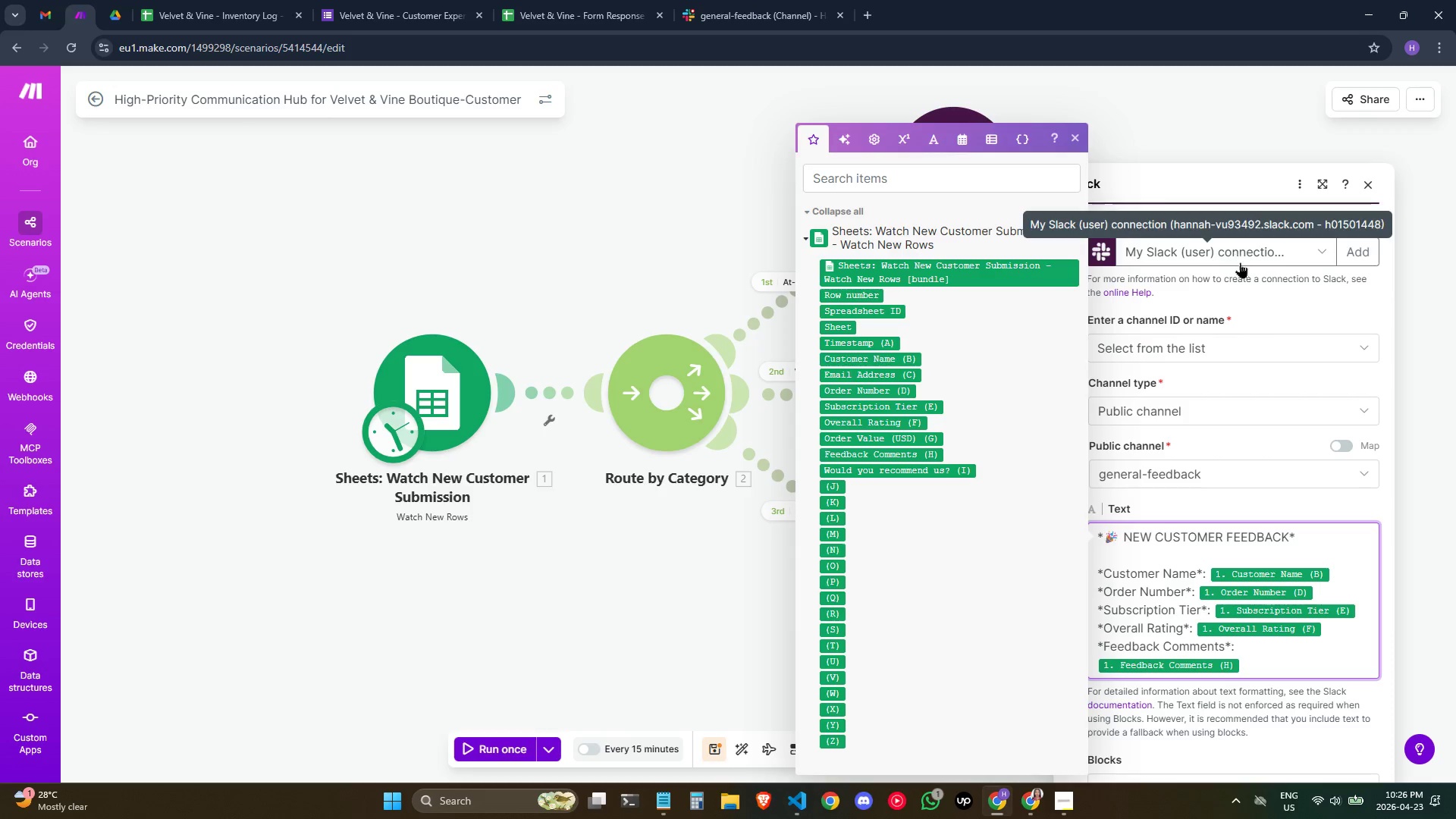 
left_click([1246, 312])
 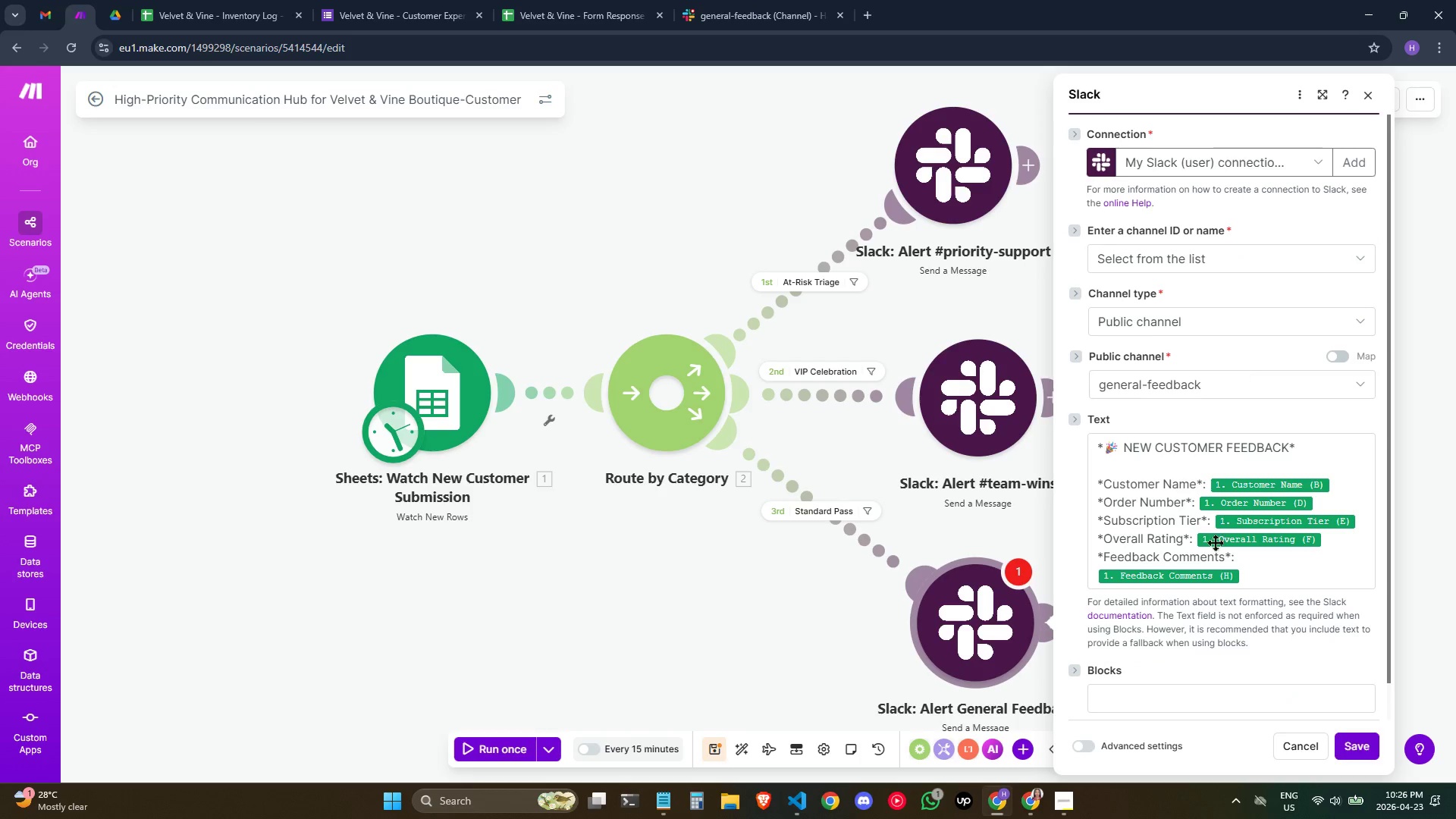 
scroll: coordinate [1262, 647], scroll_direction: down, amount: 2.0
 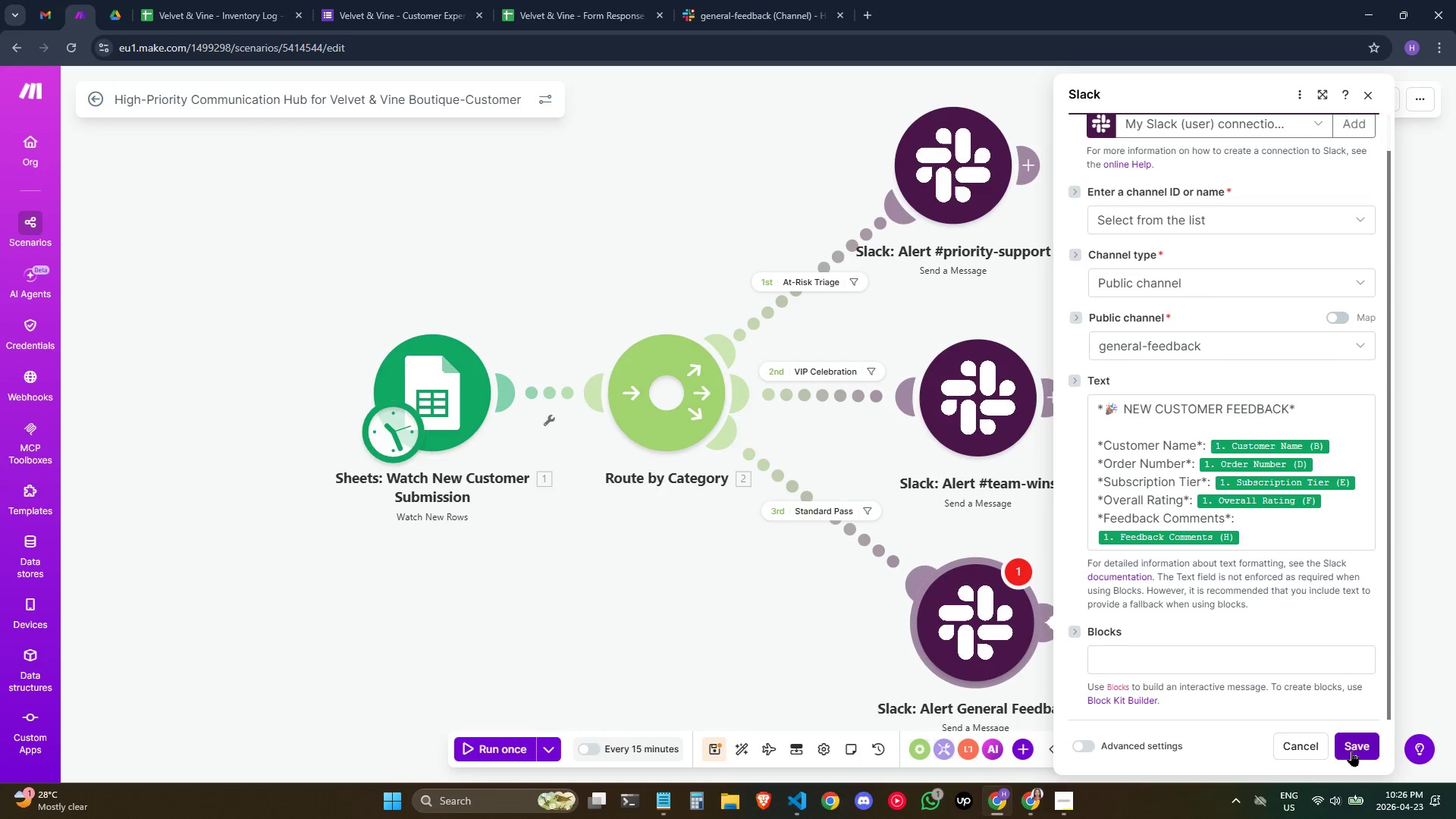 
left_click([1352, 749])
 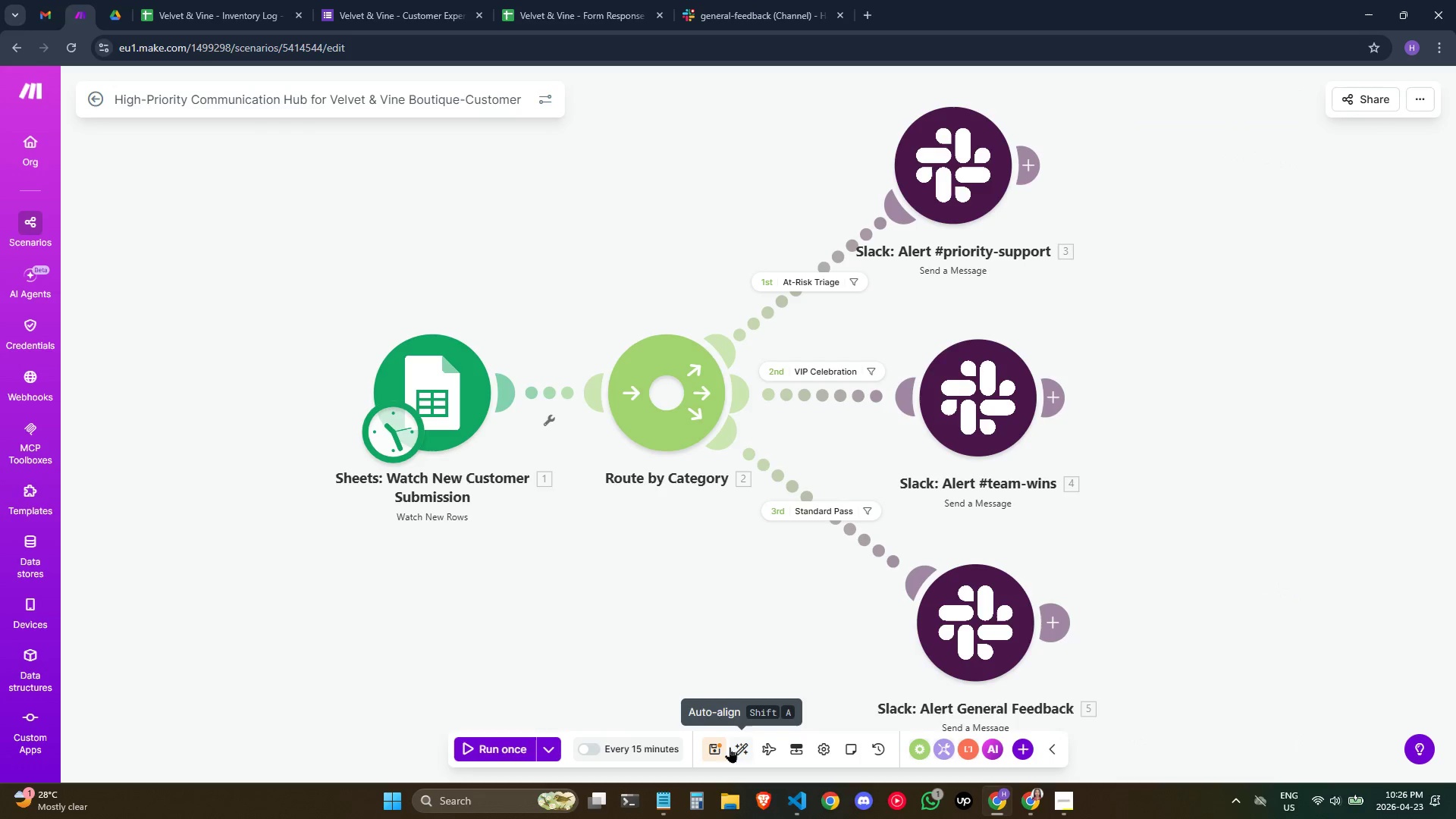 
left_click([726, 746])
 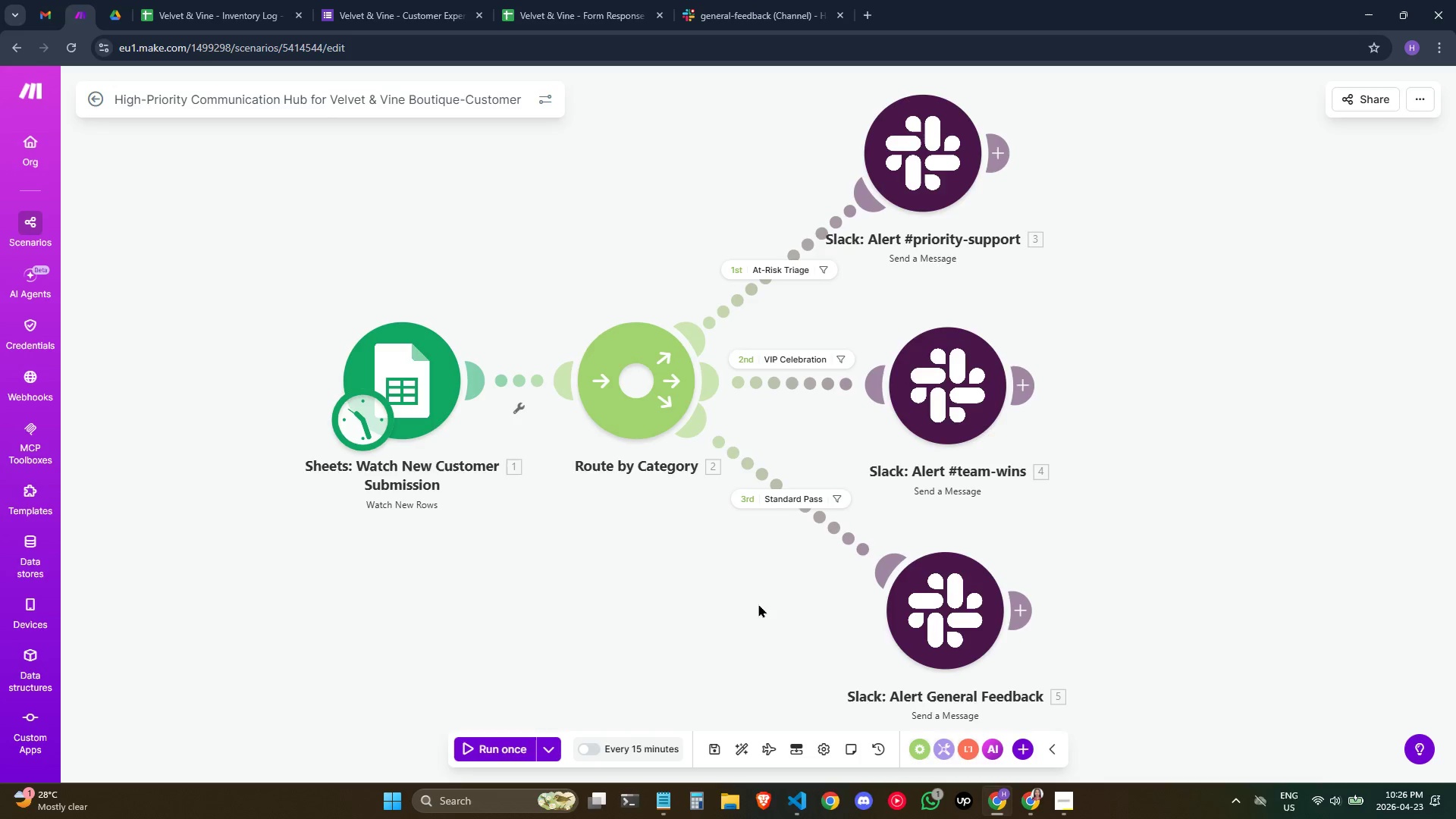 
wait(42.91)
 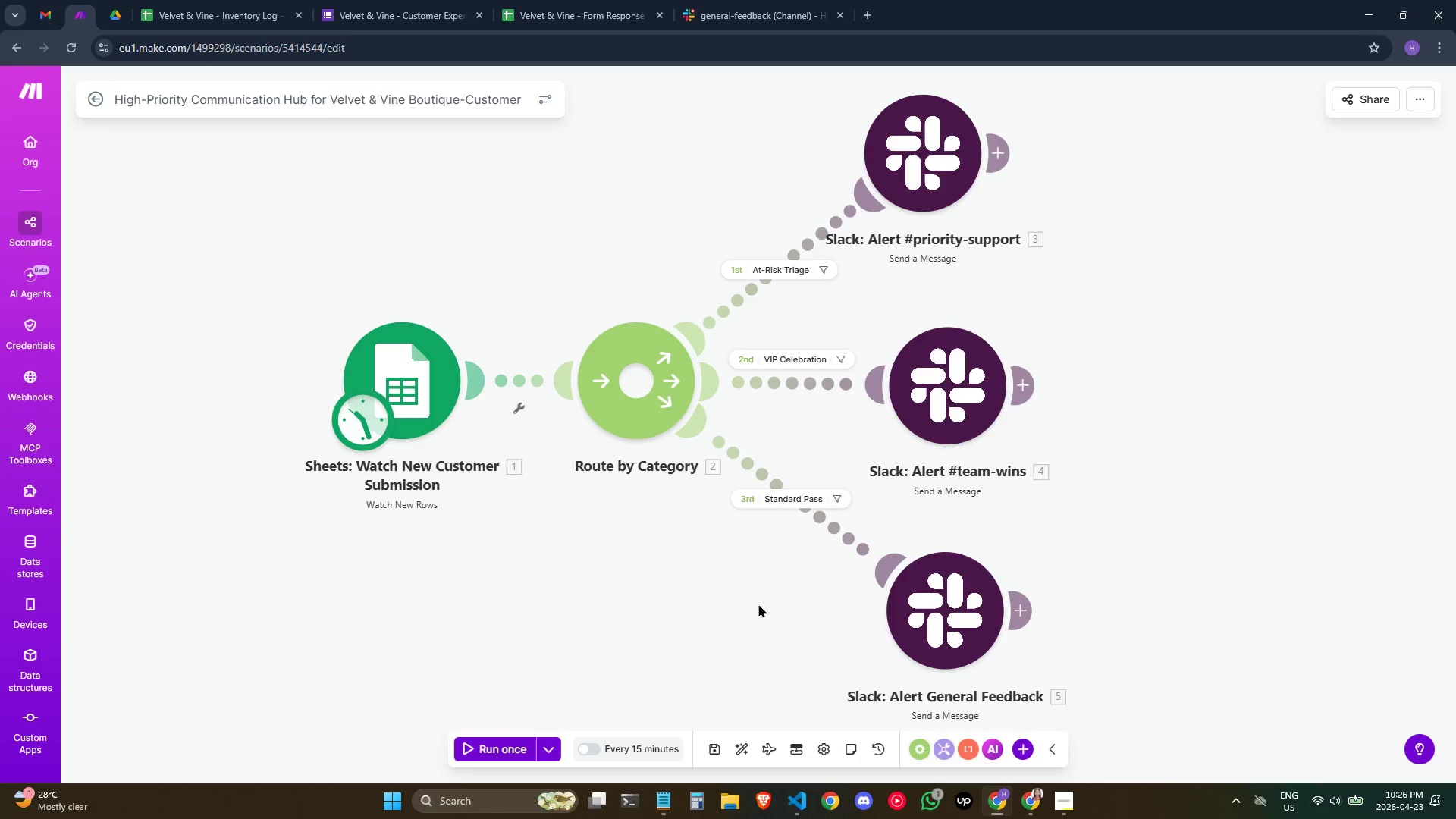 
right_click([908, 174])
 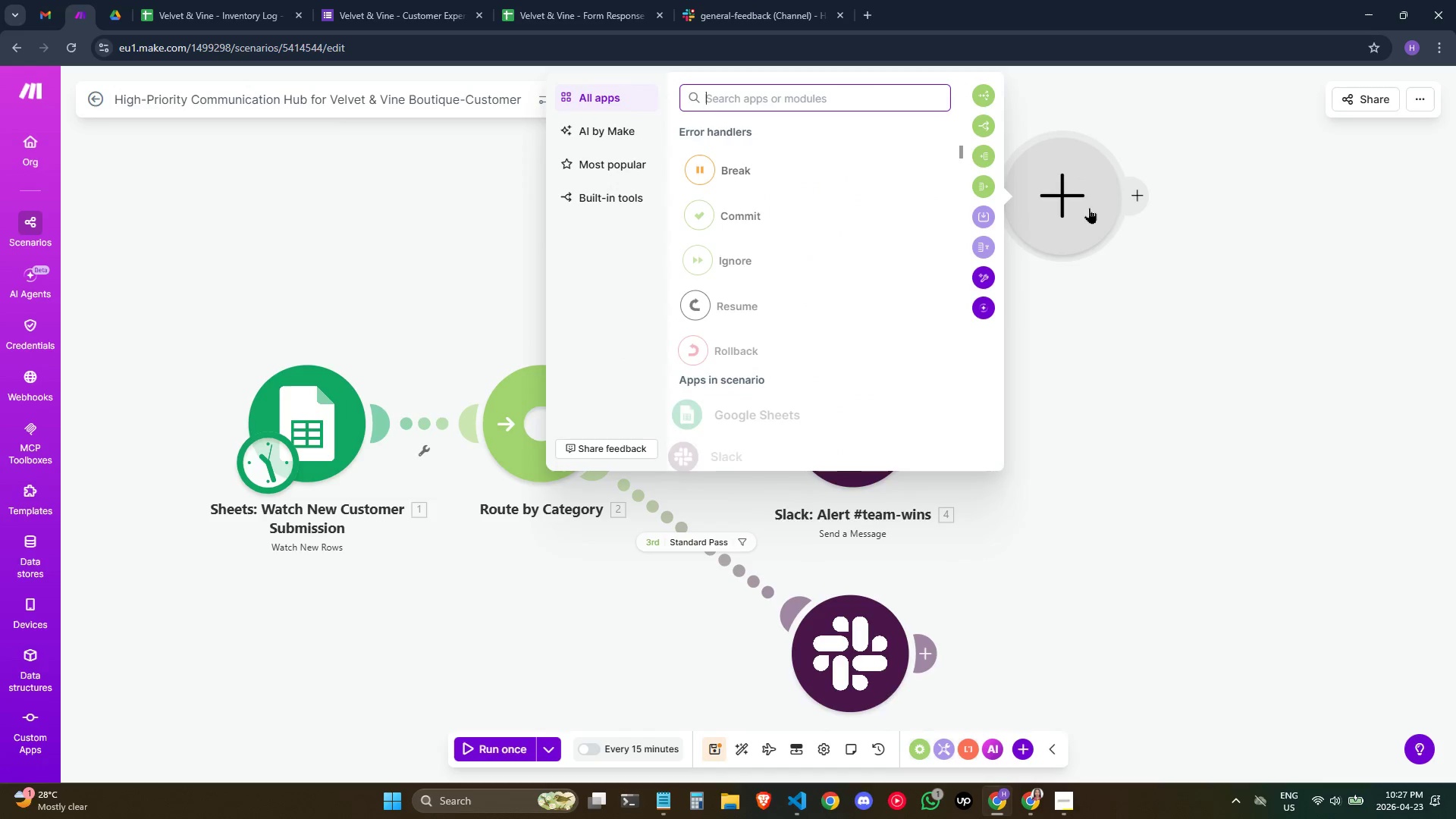 
wait(7.73)
 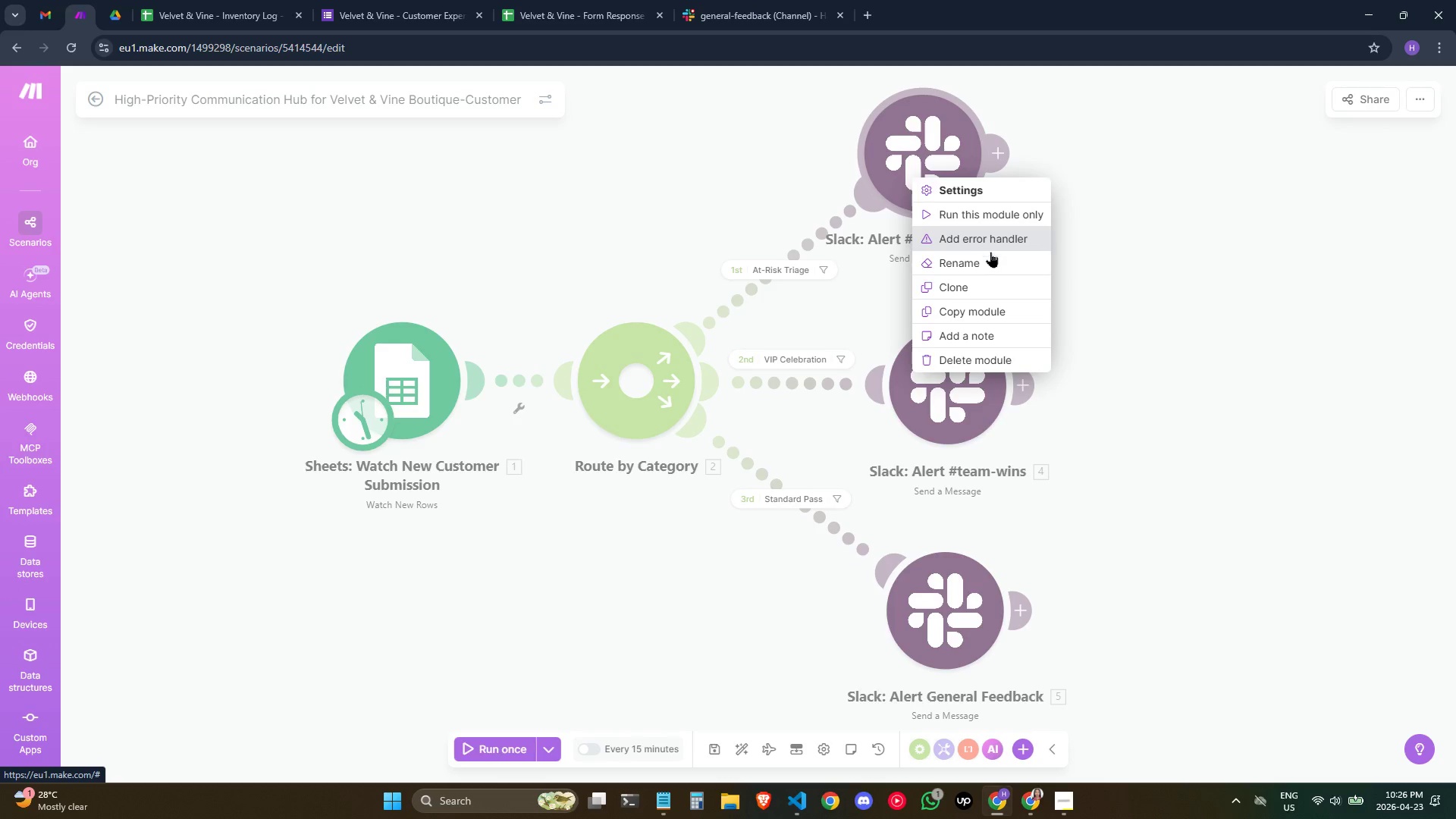 
left_click([764, 179])
 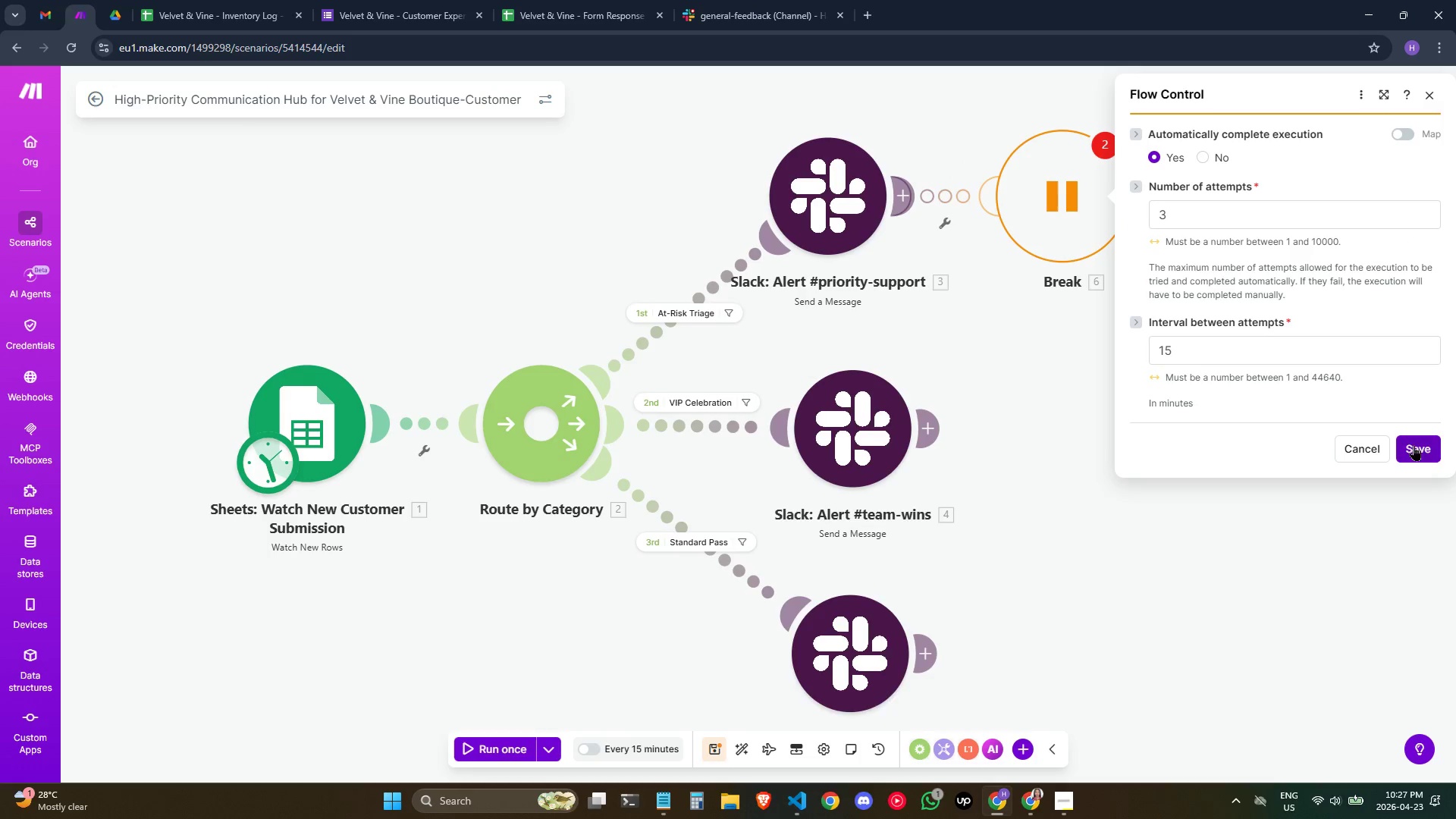 
wait(5.62)
 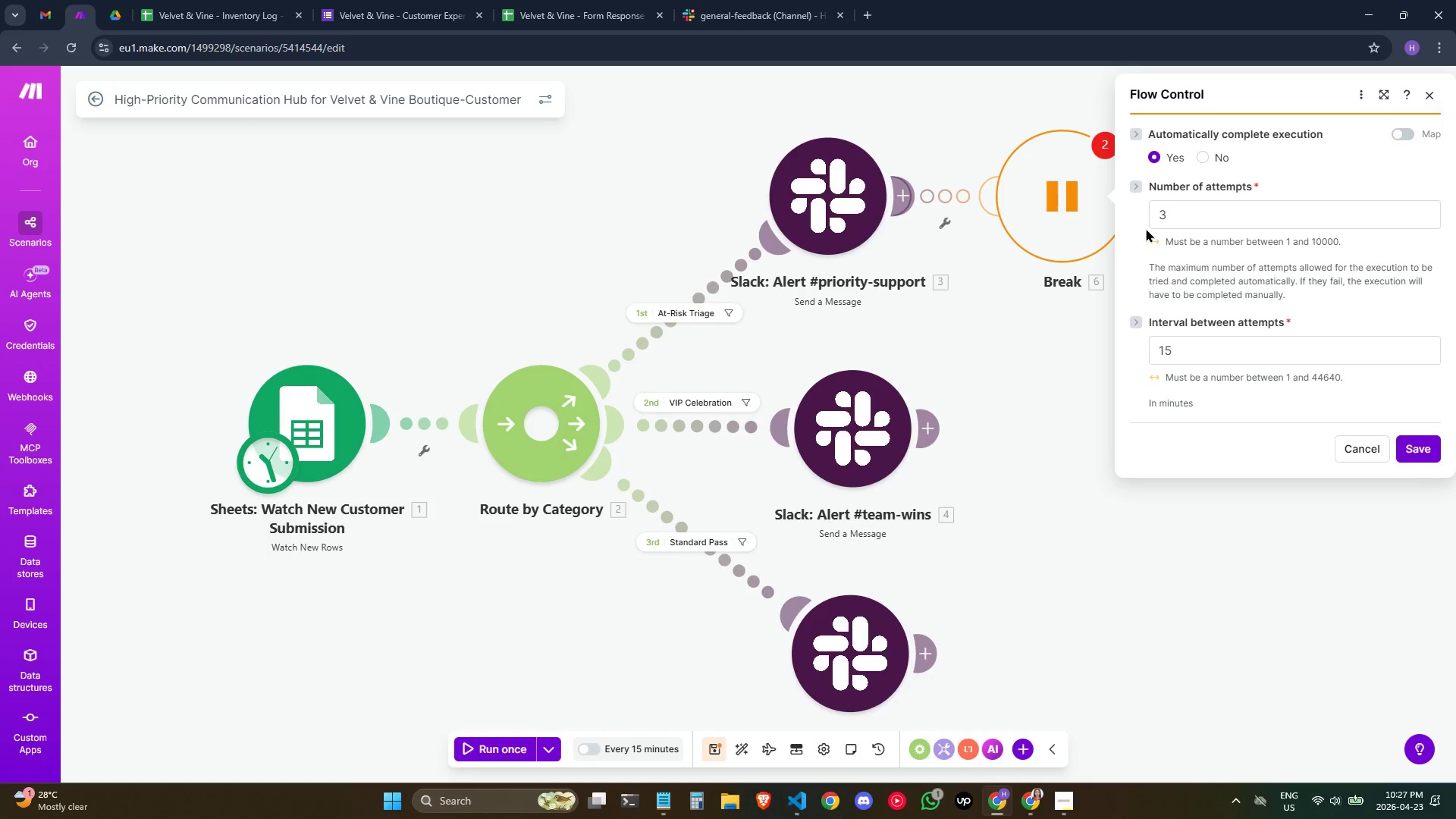 
left_click([1103, 154])
 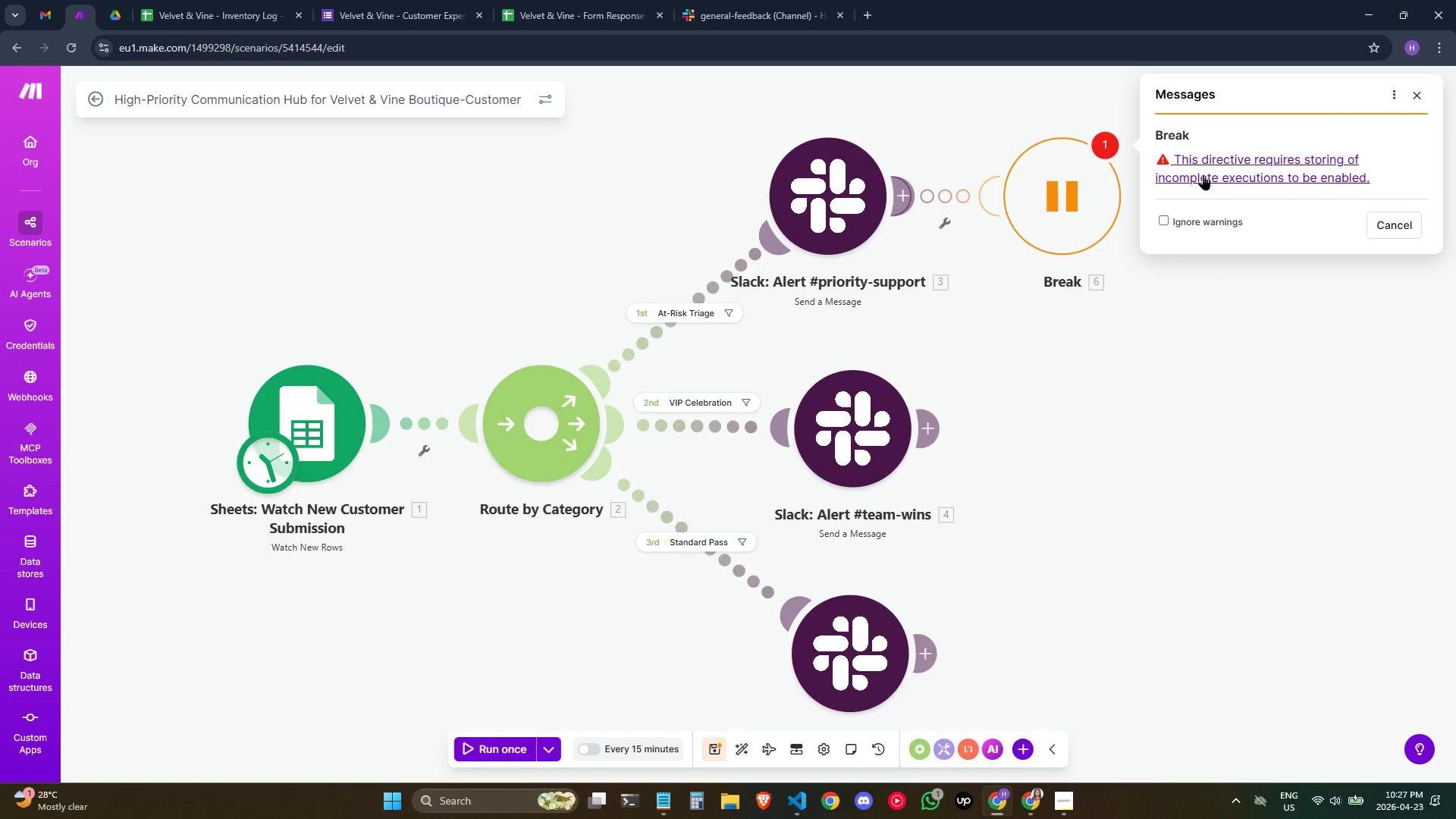 
left_click([1207, 170])
 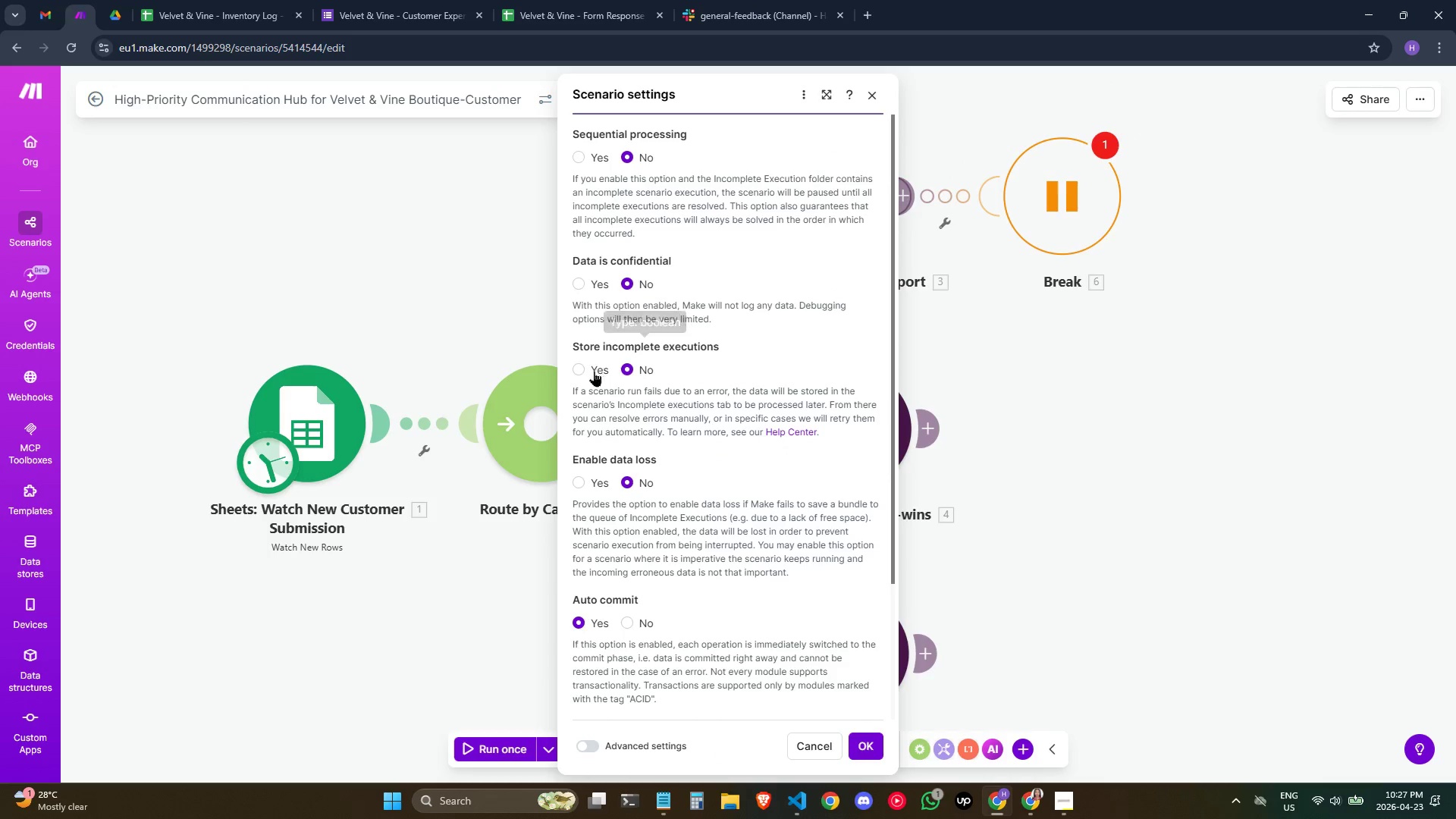 
left_click([587, 367])
 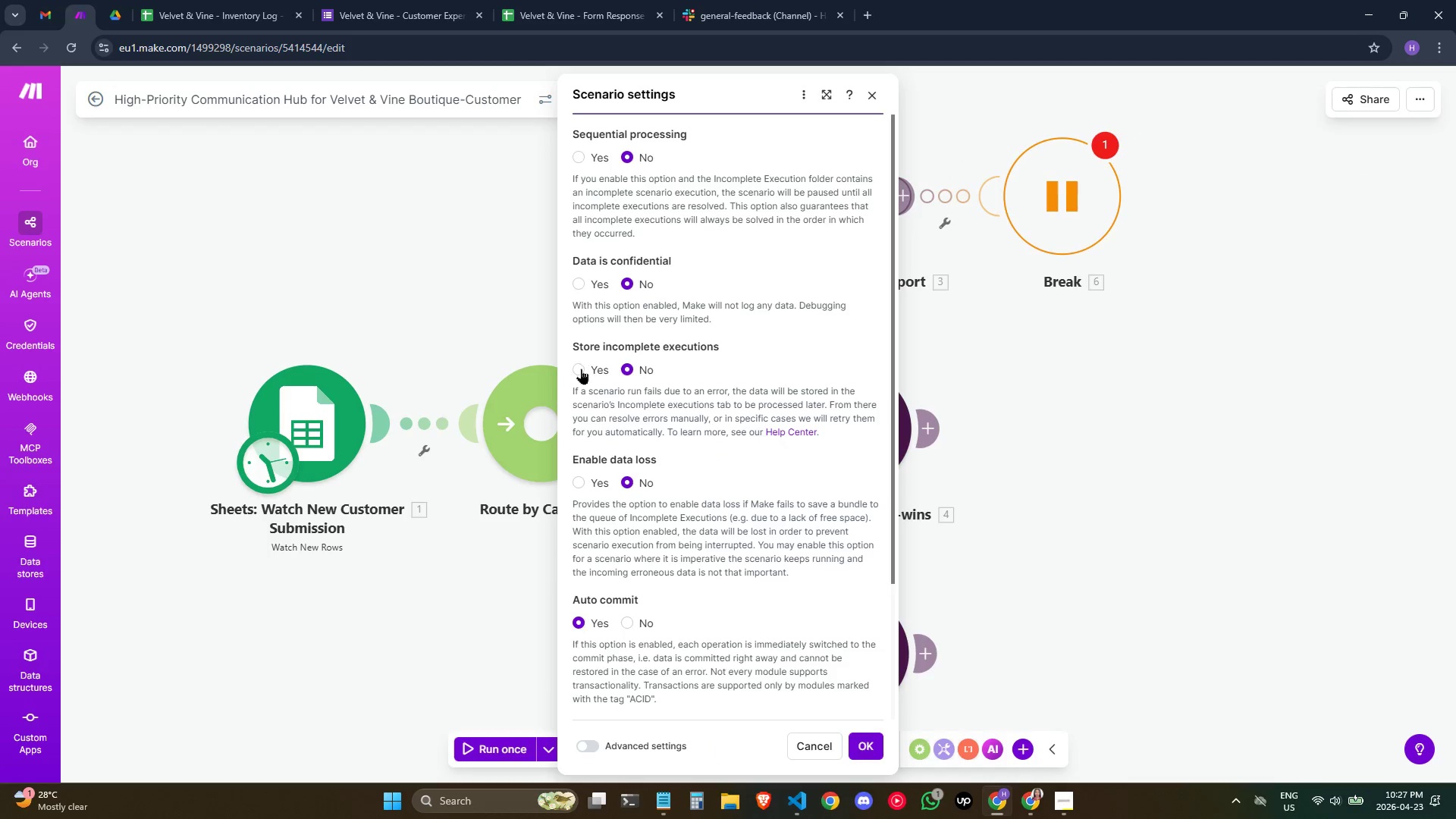 
left_click([581, 369])
 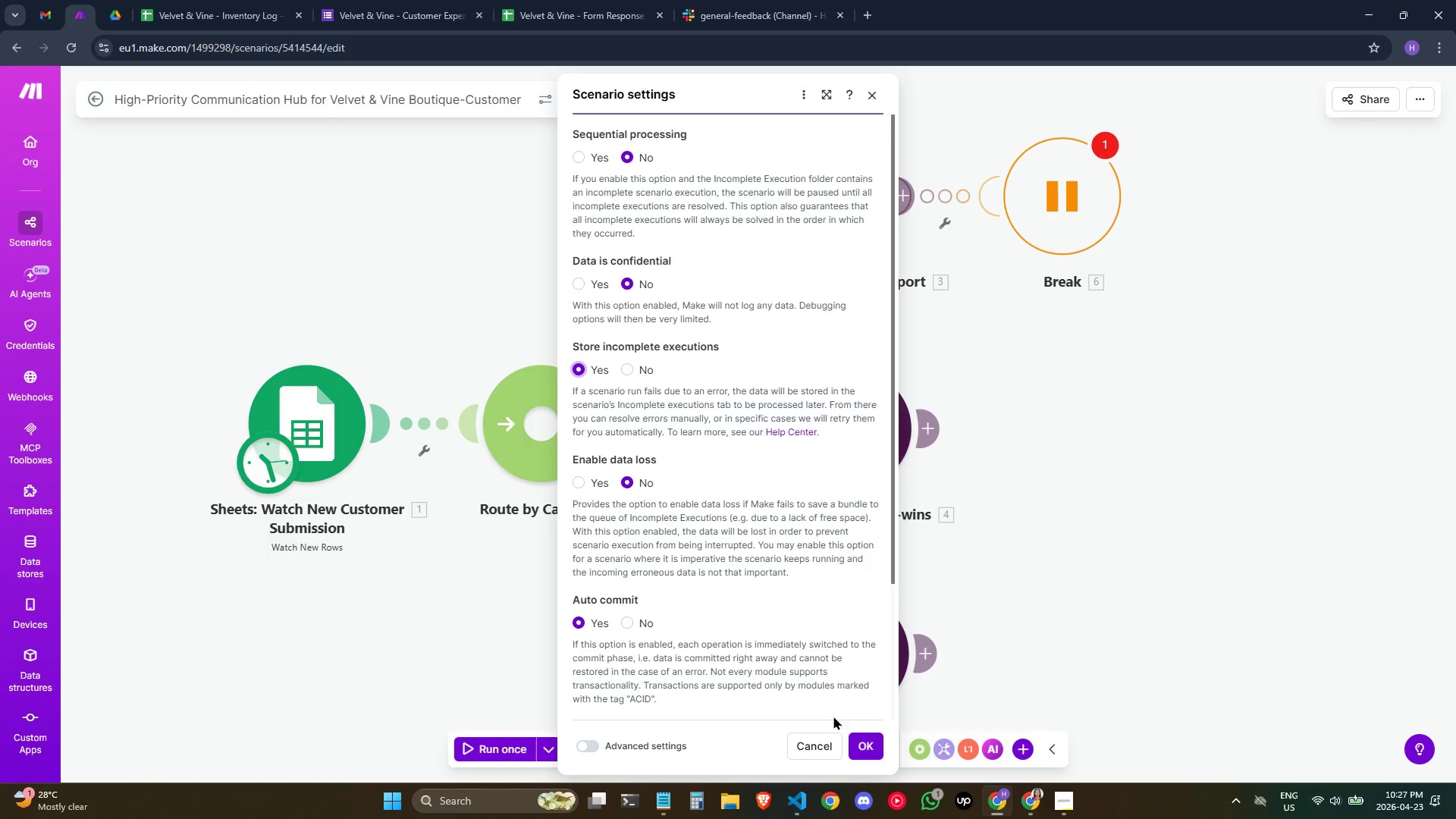 
left_click([874, 739])
 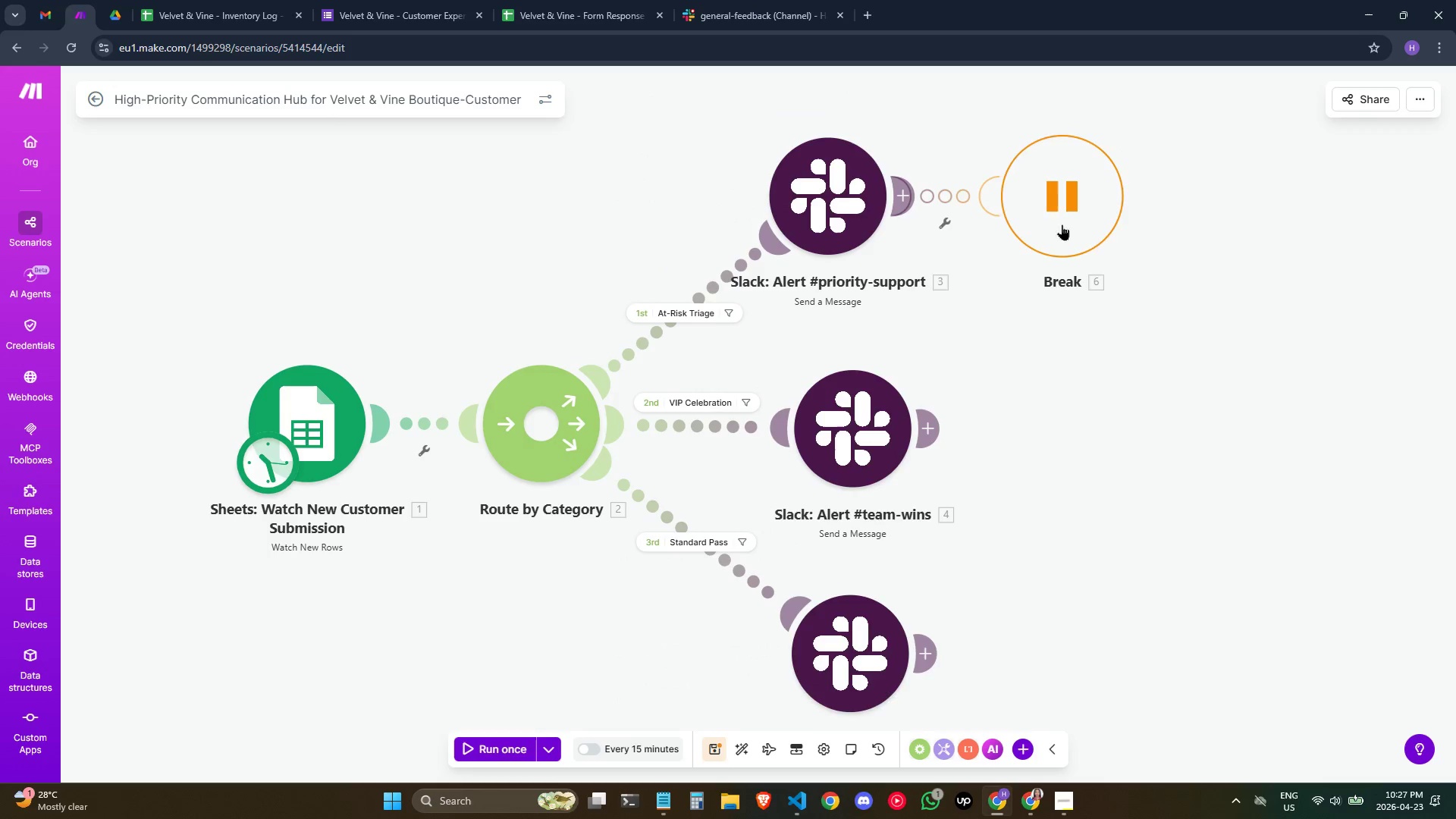 
left_click_drag(start_coordinate=[1053, 208], to_coordinate=[1044, 114])
 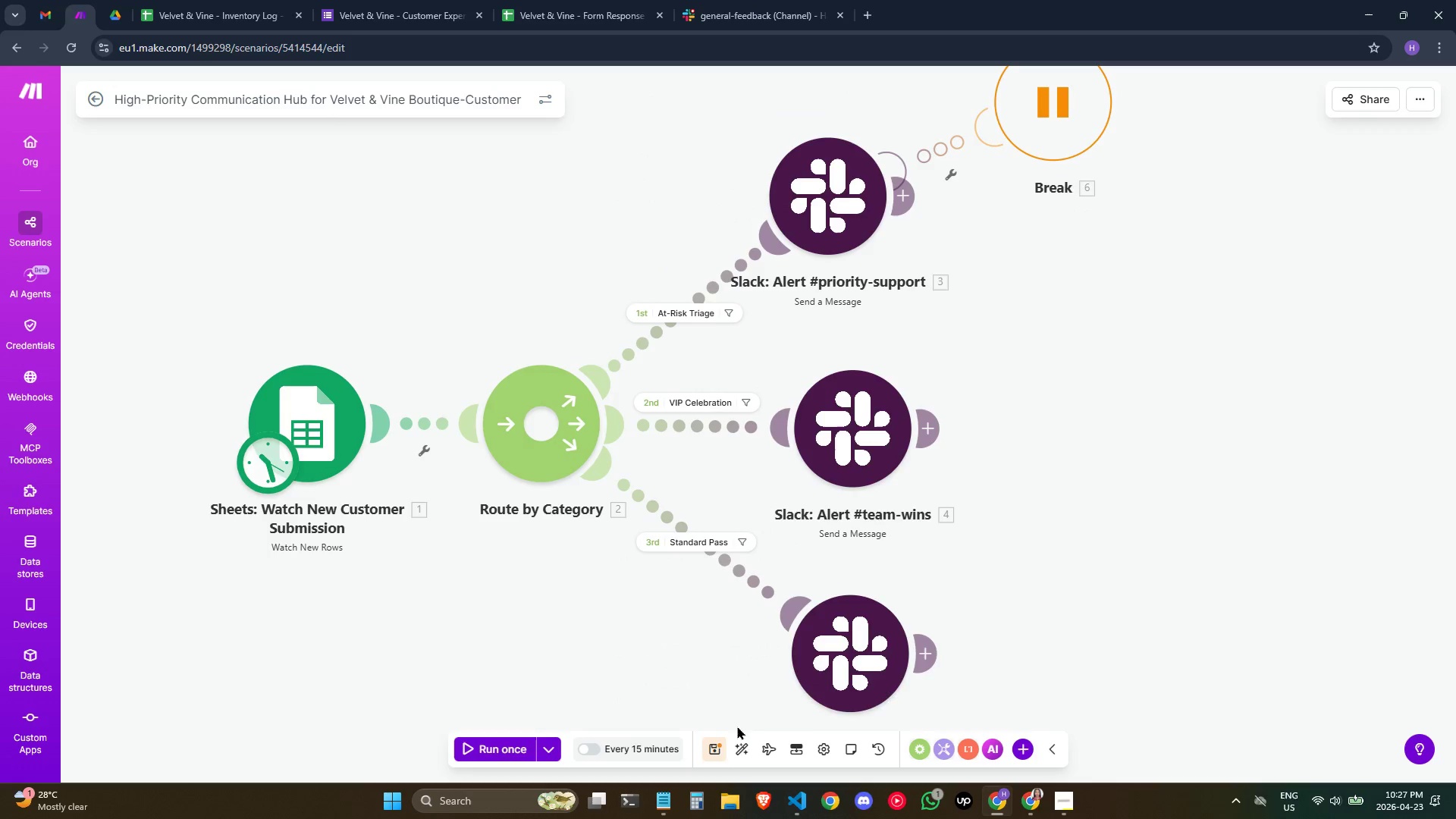 
left_click([714, 748])
 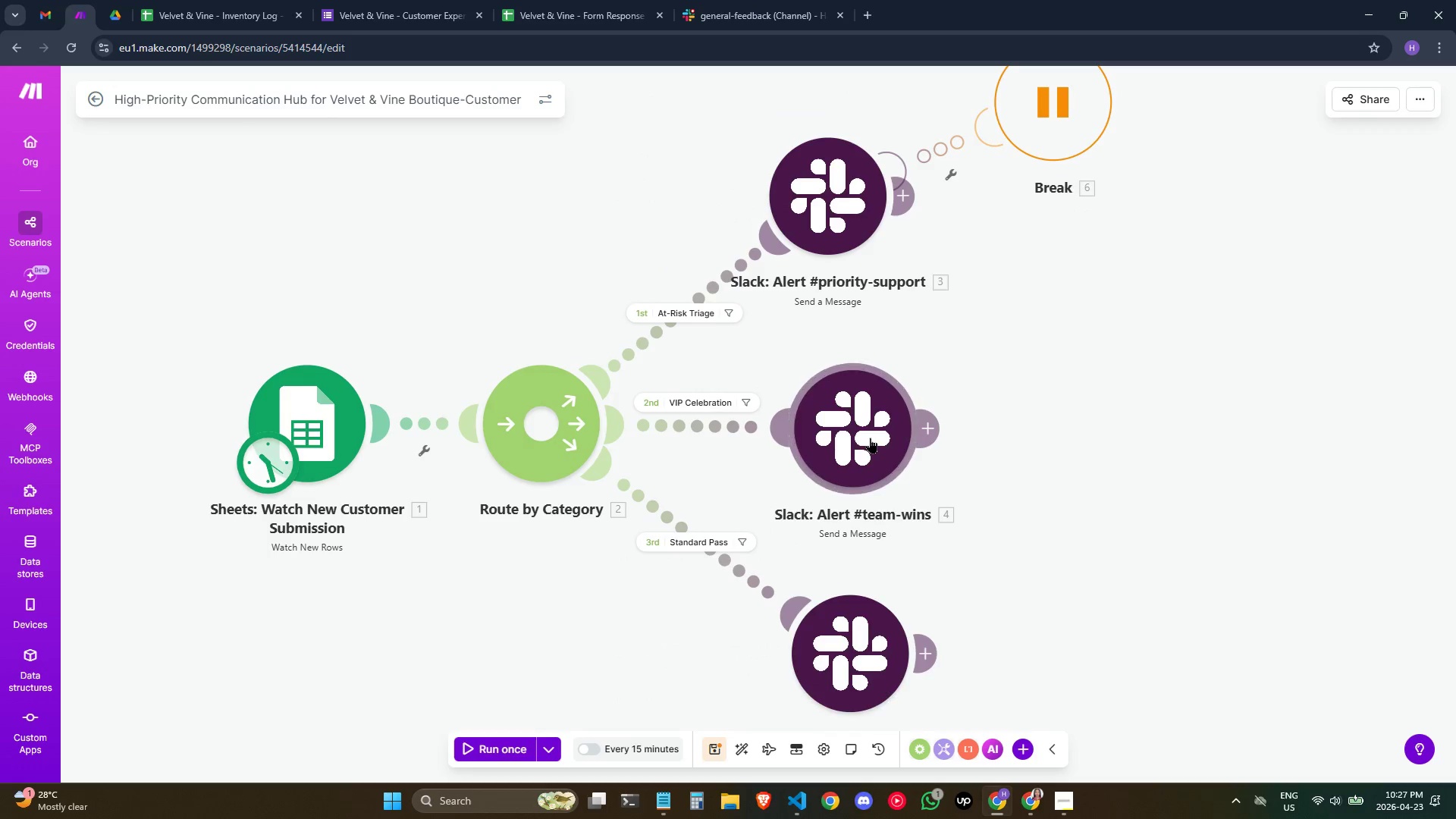 
right_click([870, 437])
 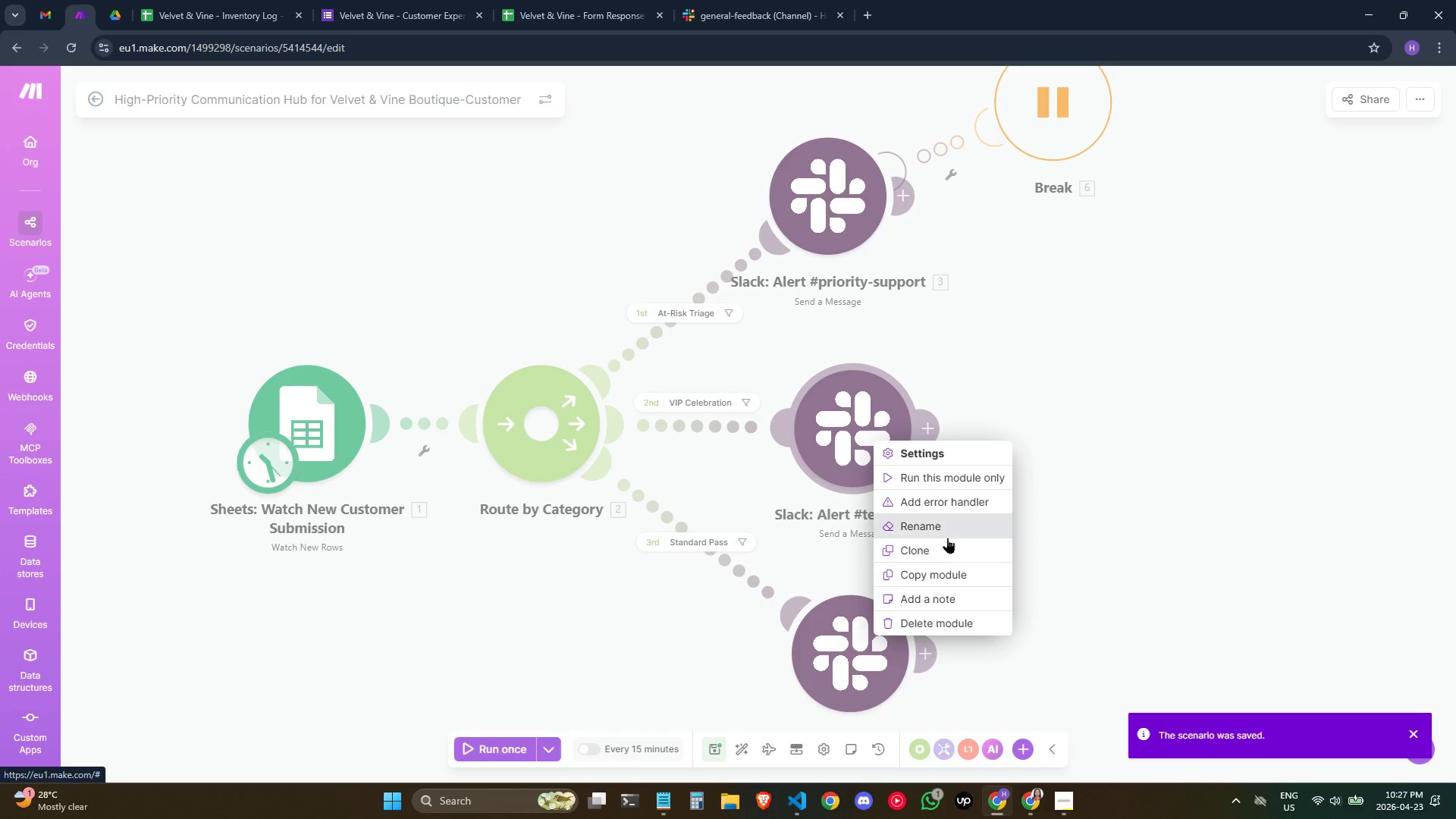 
left_click([951, 505])
 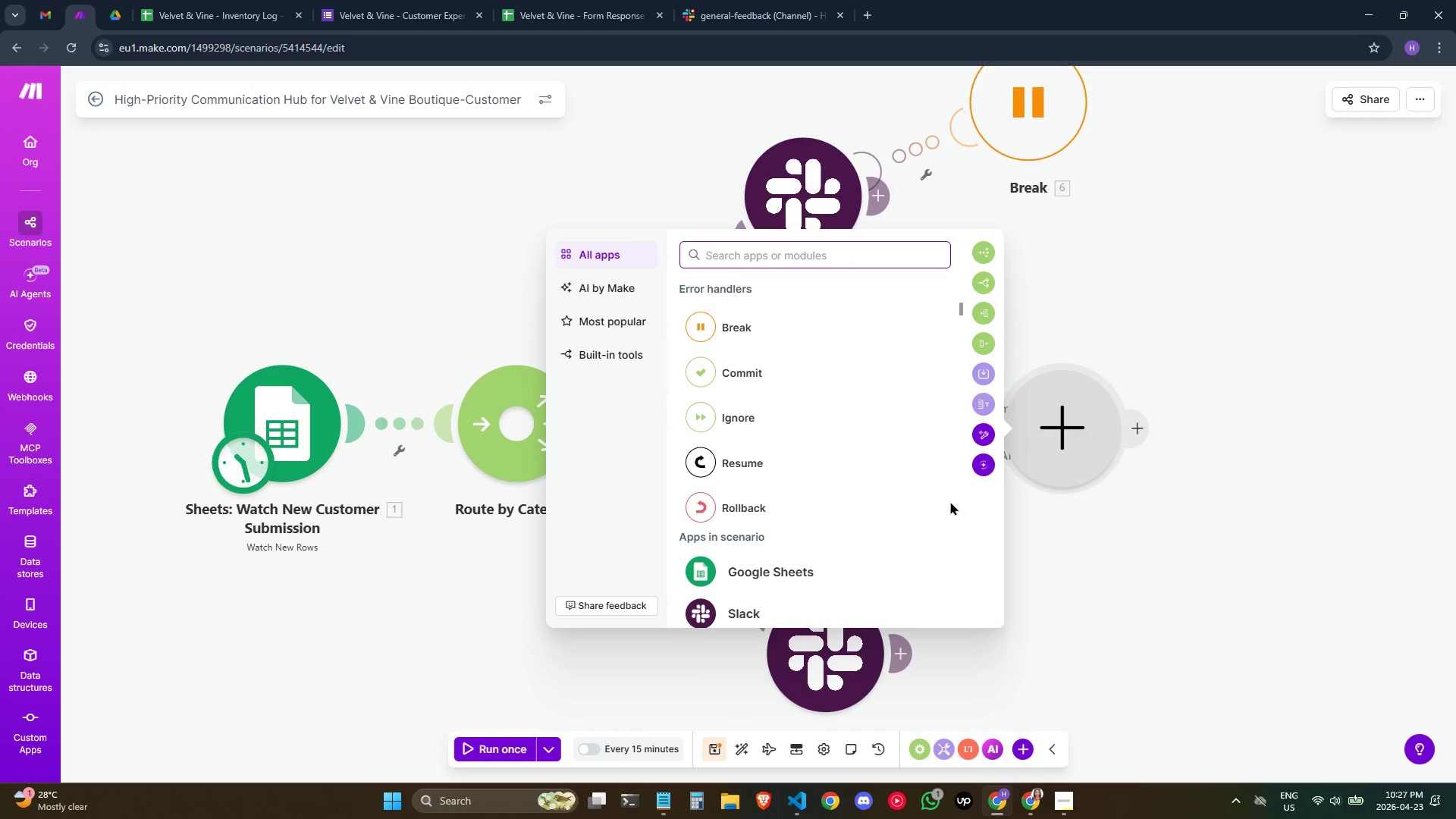 
wait(5.28)
 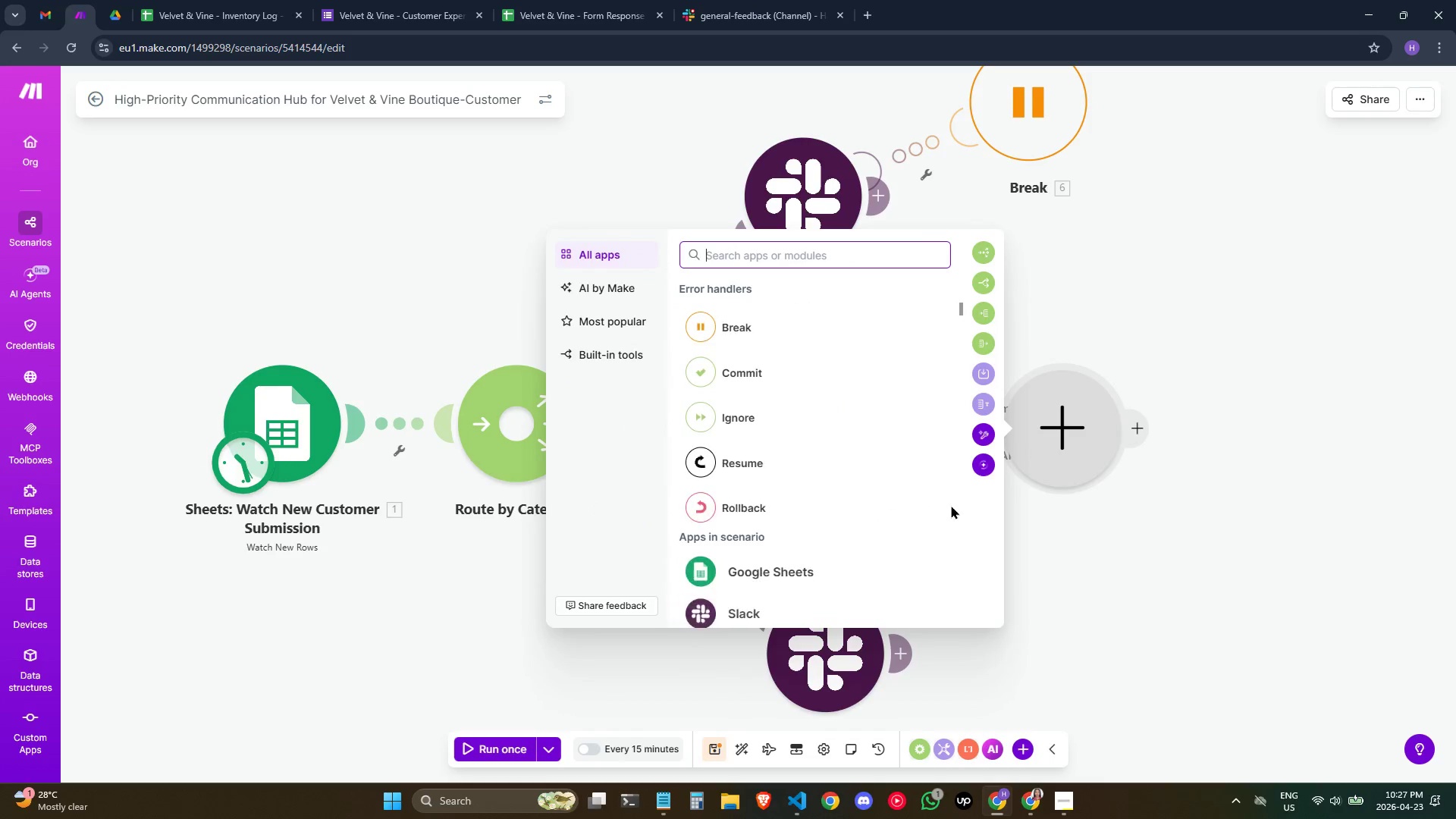 
scroll: coordinate [795, 501], scroll_direction: down, amount: 3.0
 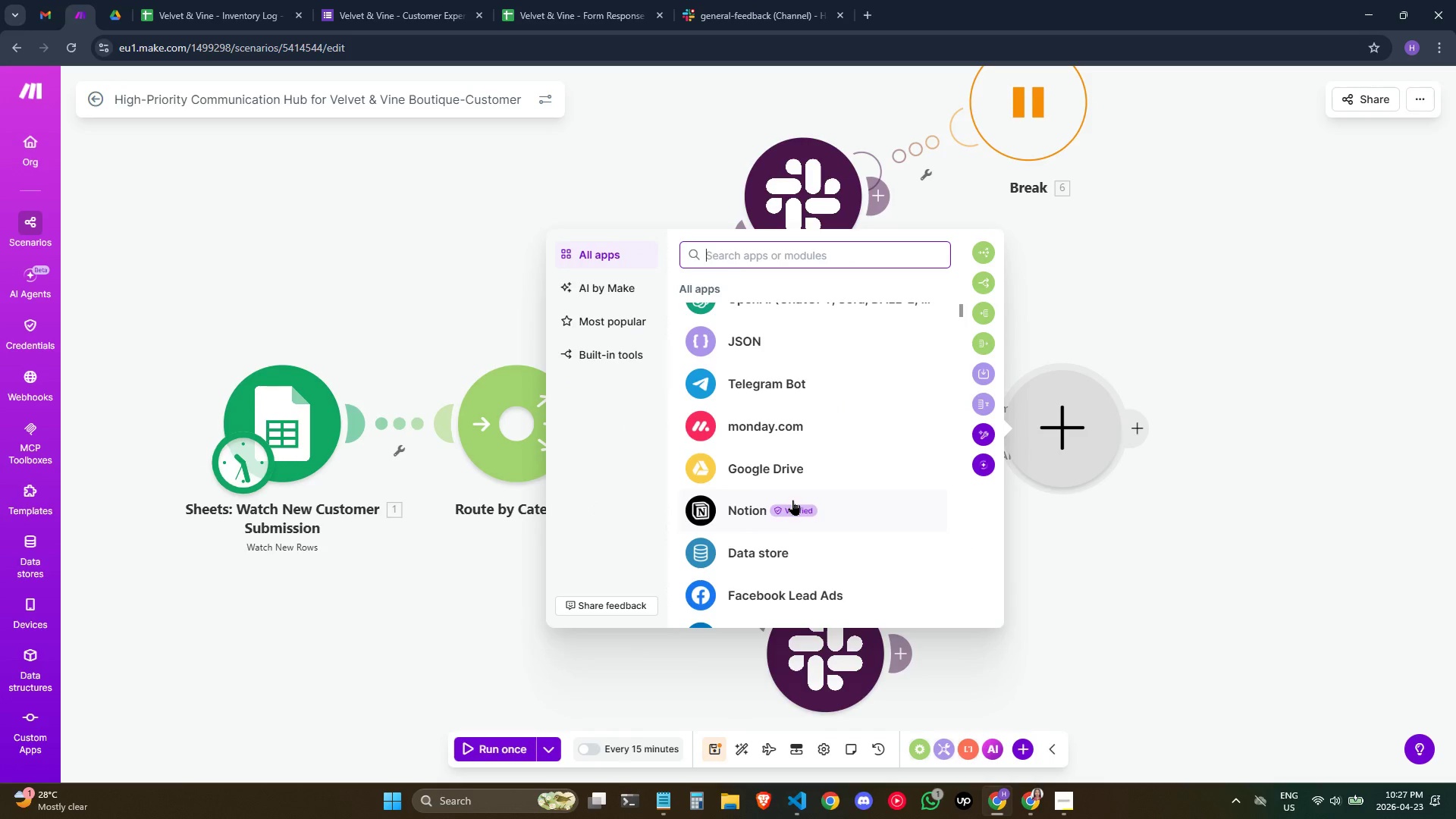 
scroll: coordinate [789, 498], scroll_direction: up, amount: 3.0
 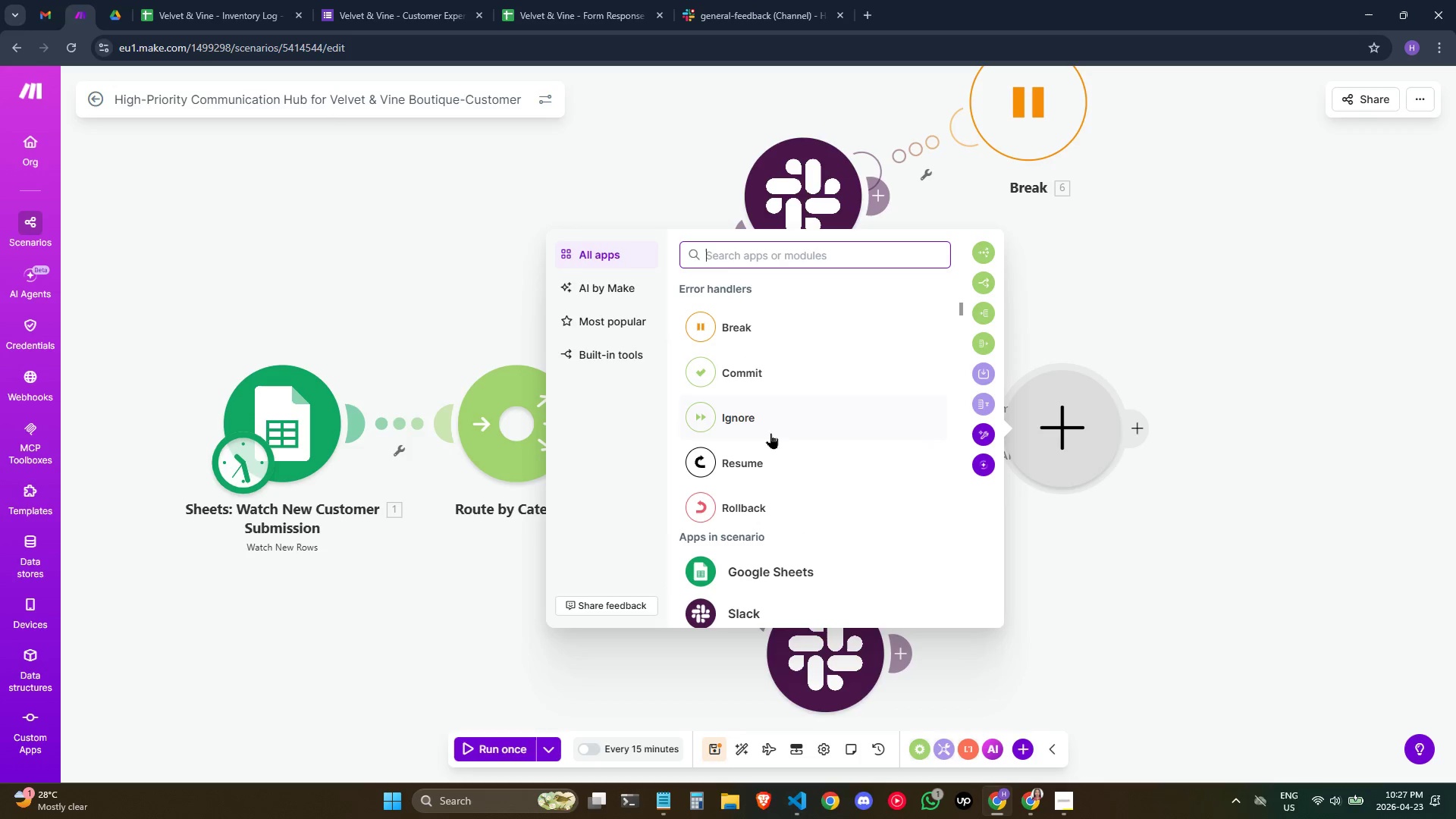 
left_click([770, 425])
 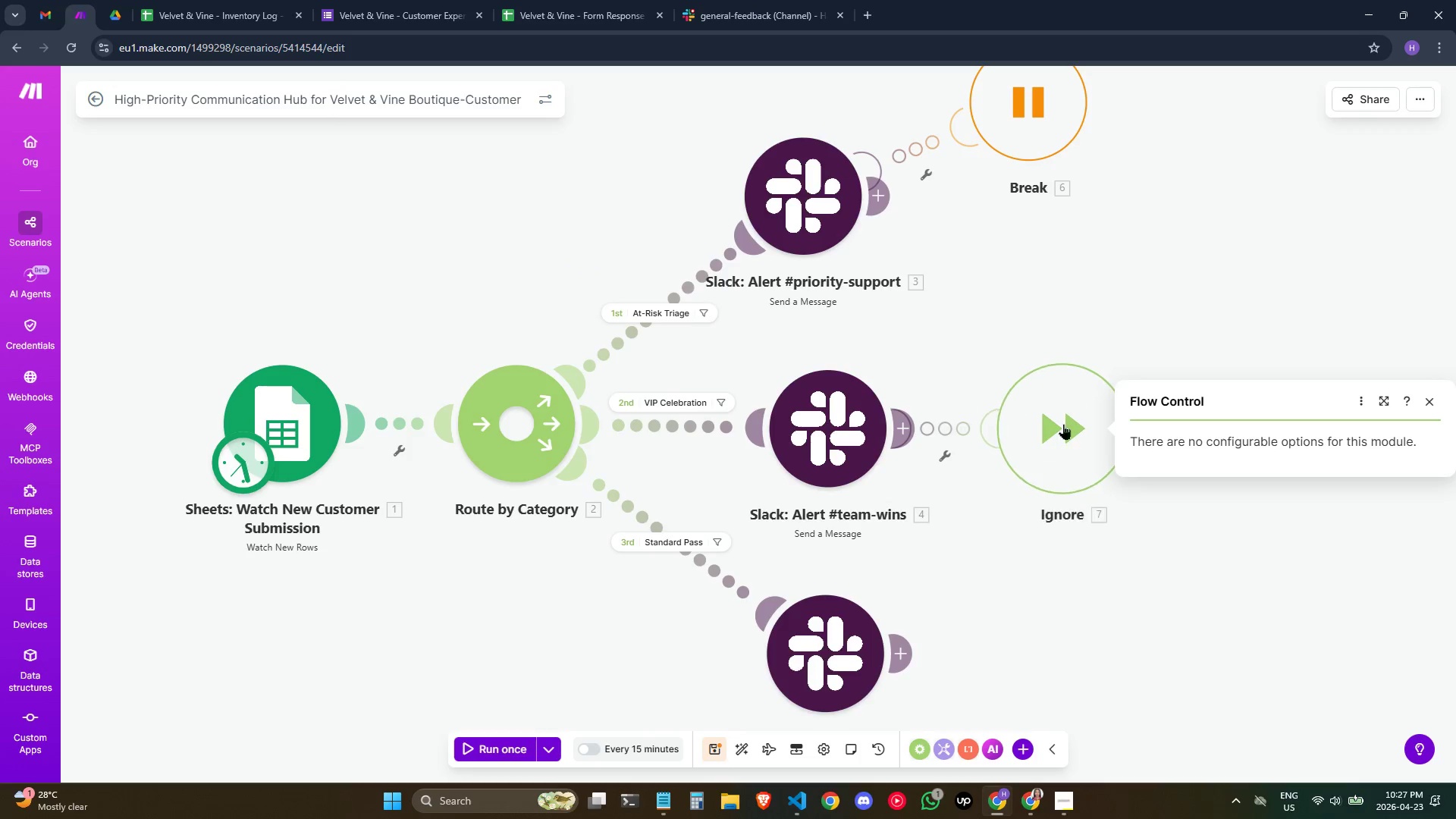 
left_click_drag(start_coordinate=[1063, 424], to_coordinate=[1051, 310])
 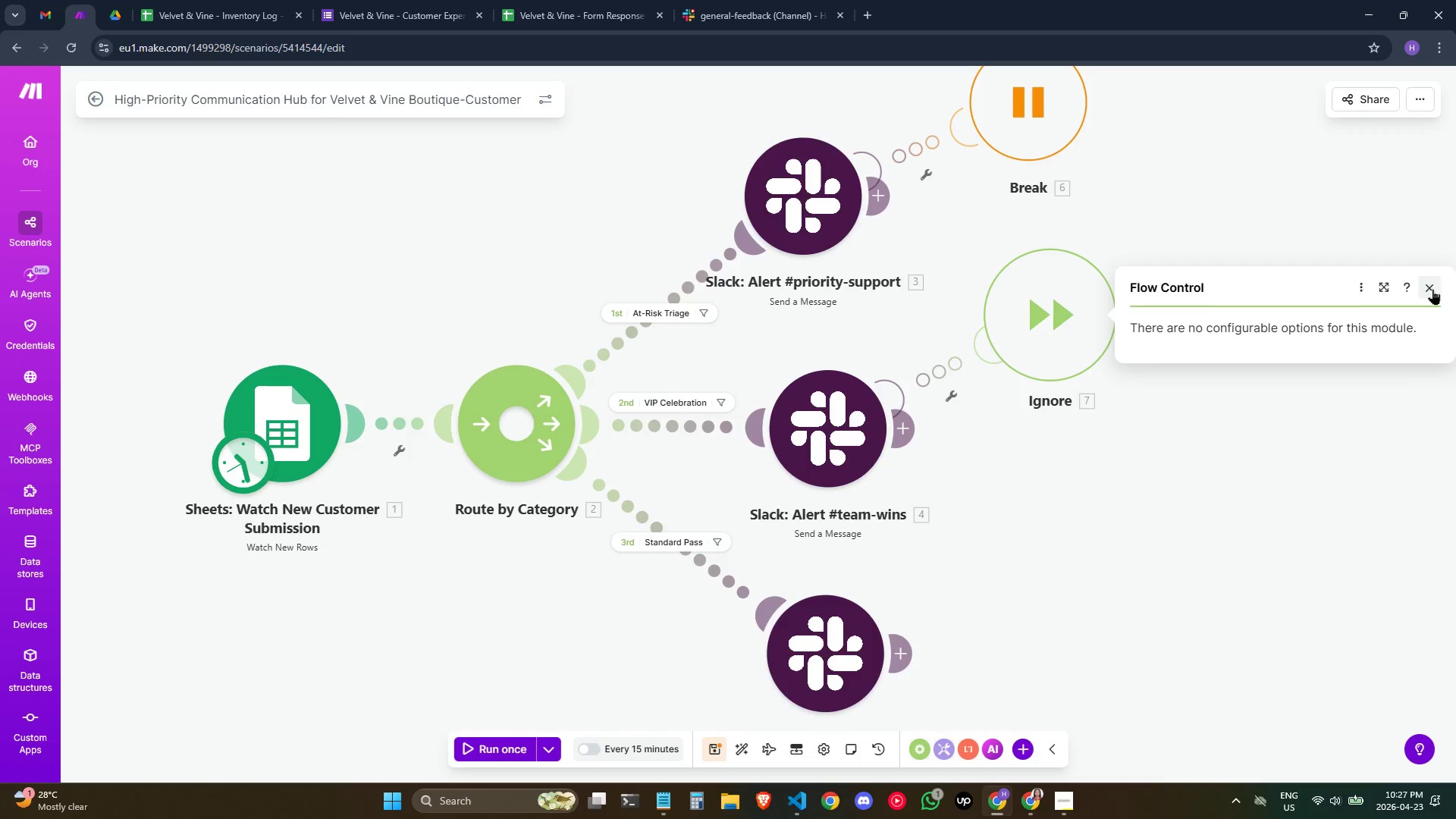 
left_click([1432, 289])
 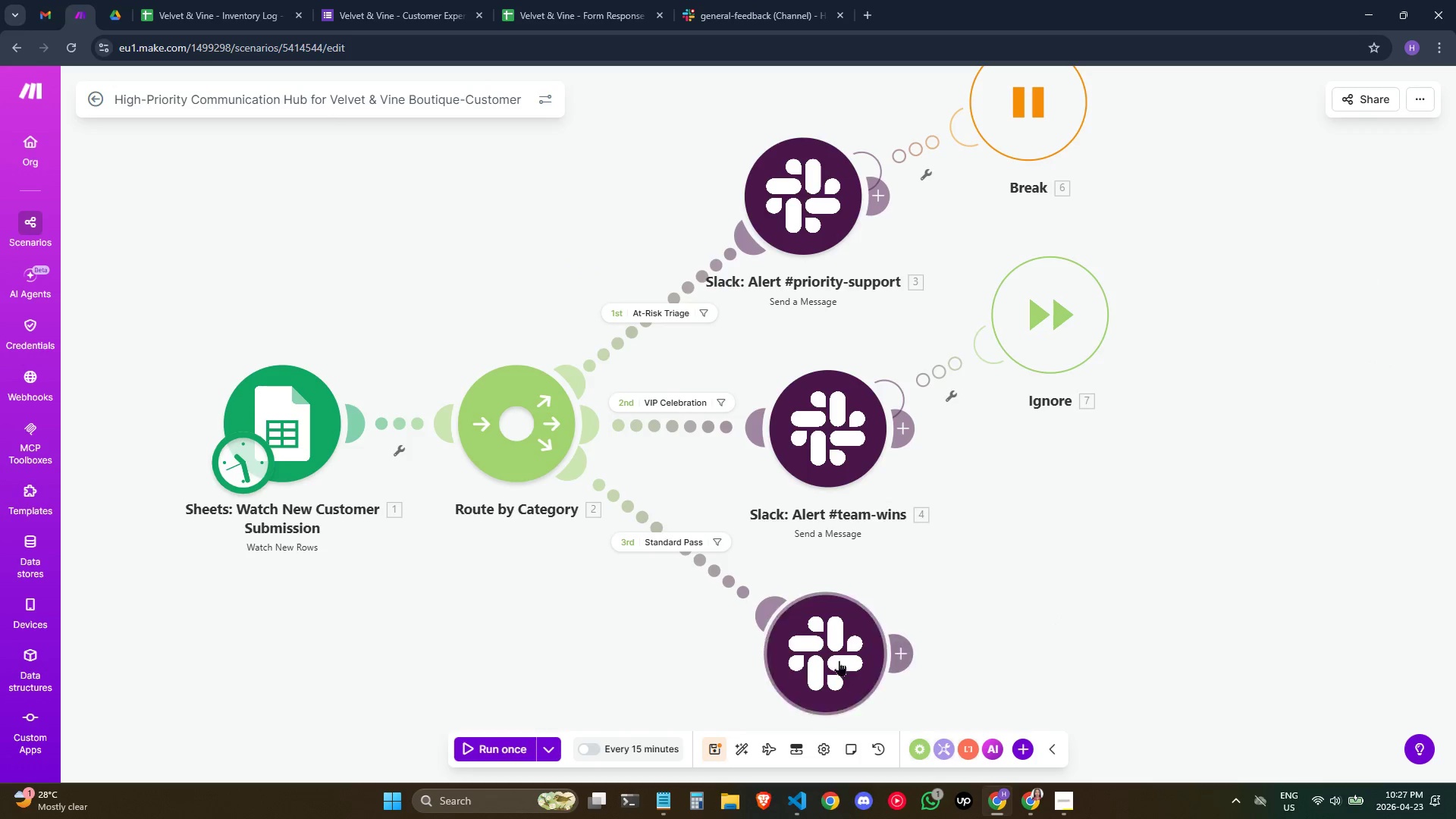 
right_click([808, 670])
 